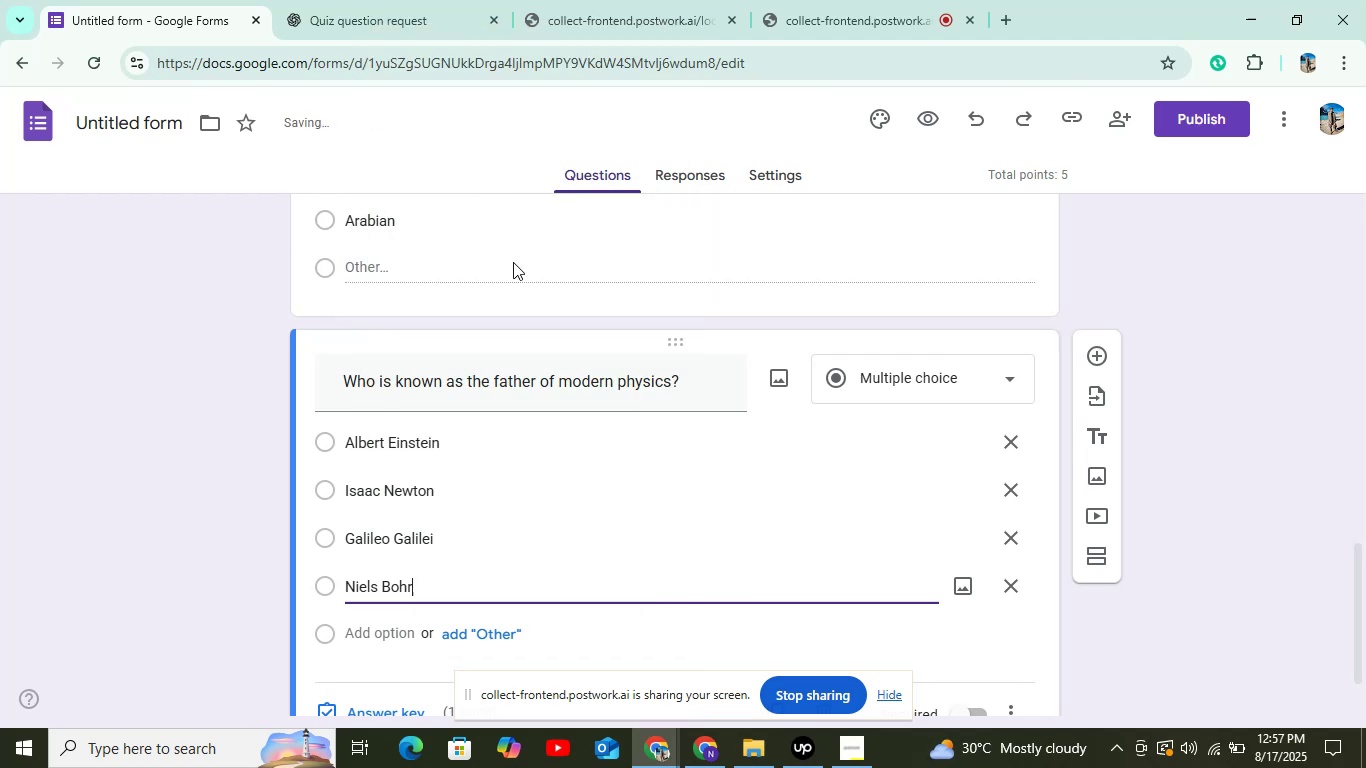 
scroll: coordinate [523, 312], scroll_direction: down, amount: 2.0
 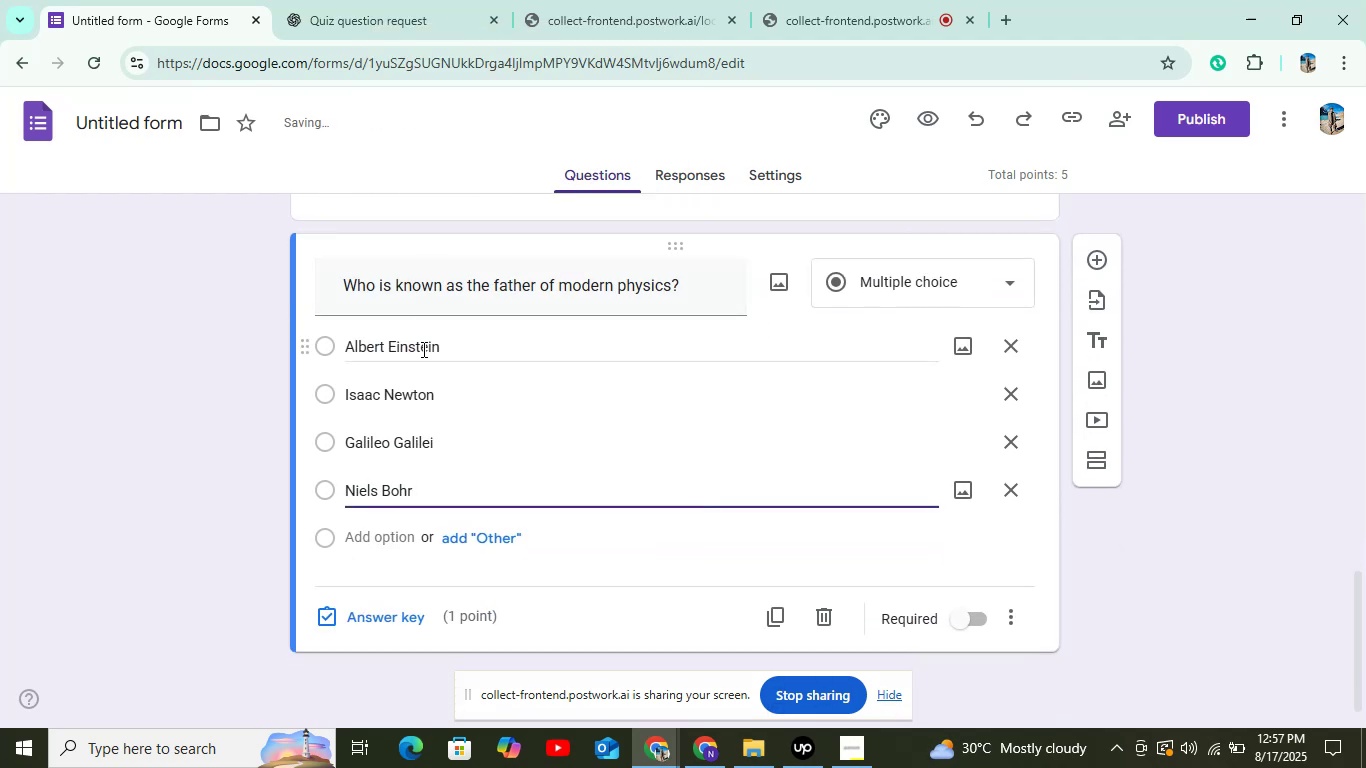 
scroll: coordinate [441, 417], scroll_direction: up, amount: 17.0
 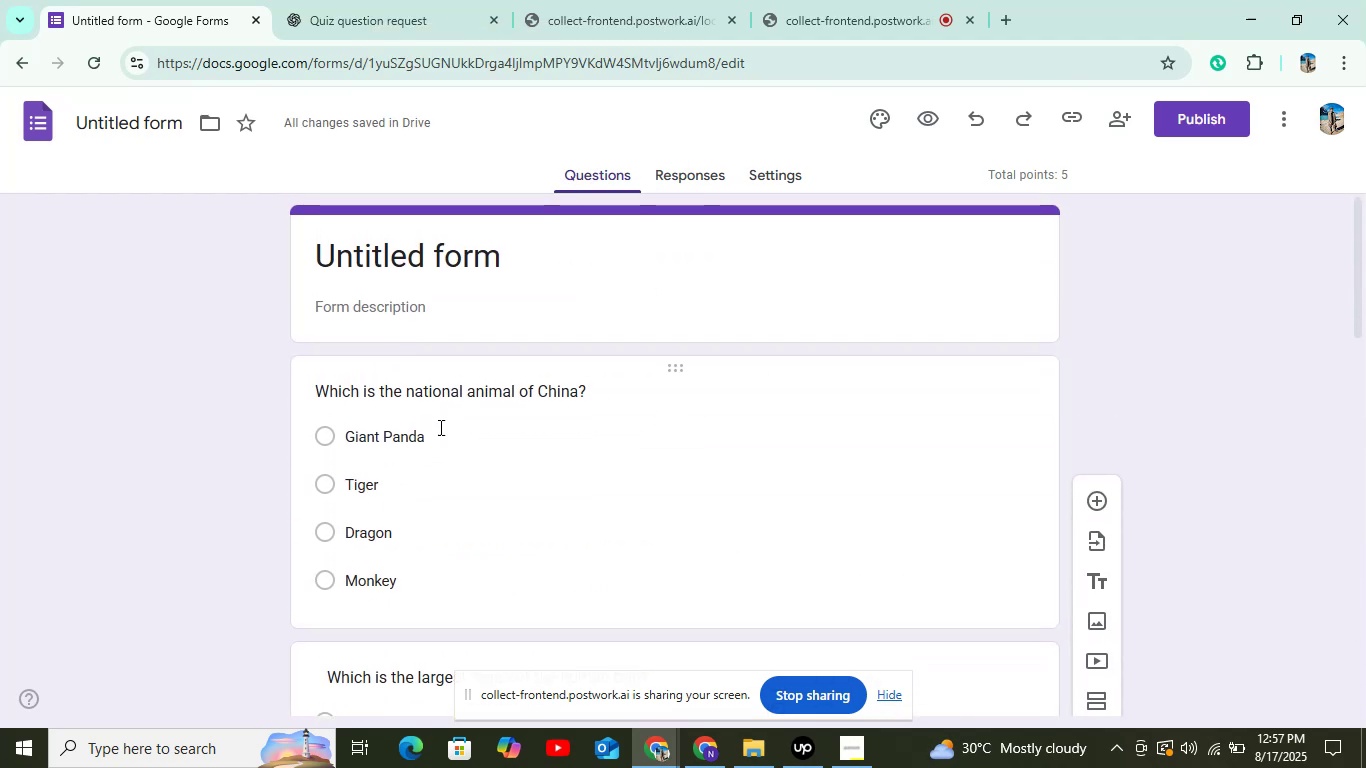 
scroll: coordinate [431, 430], scroll_direction: down, amount: 10.0
 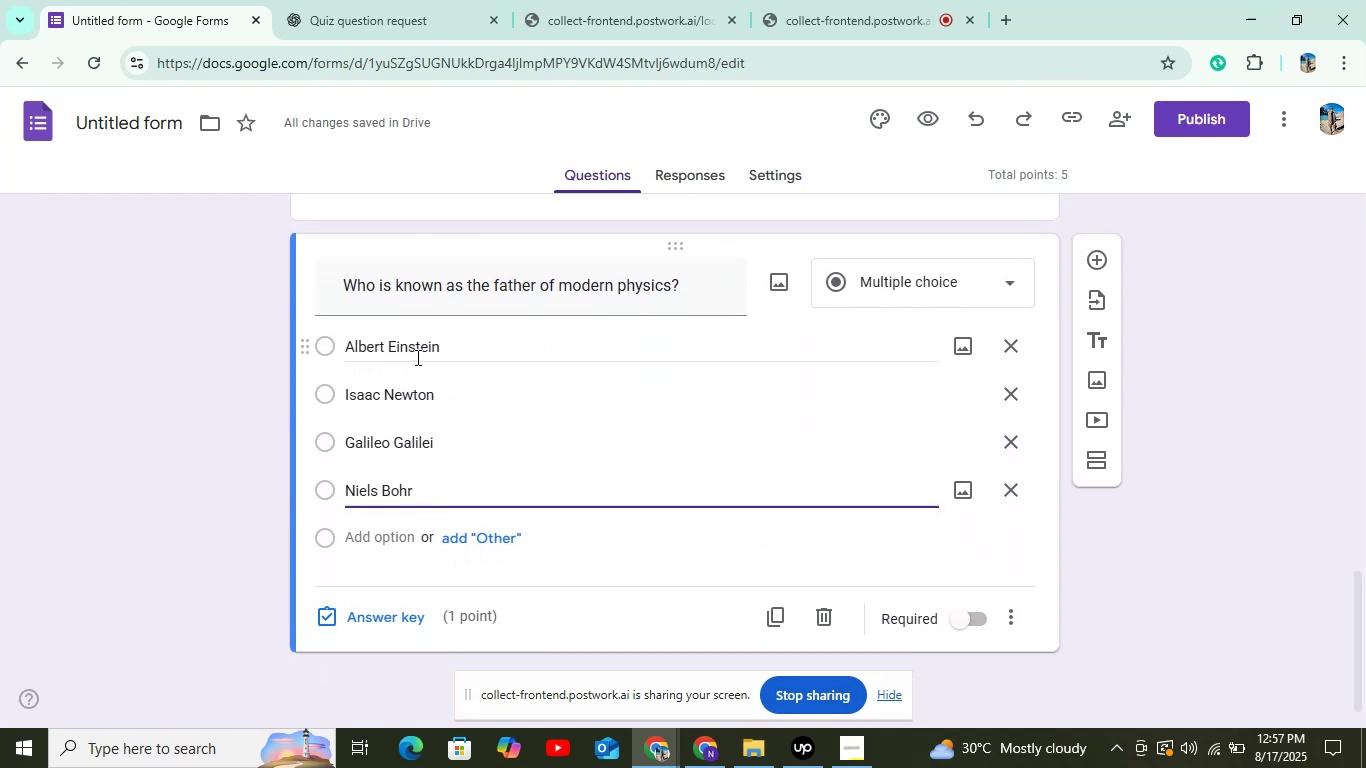 
scroll: coordinate [484, 347], scroll_direction: down, amount: 8.0
 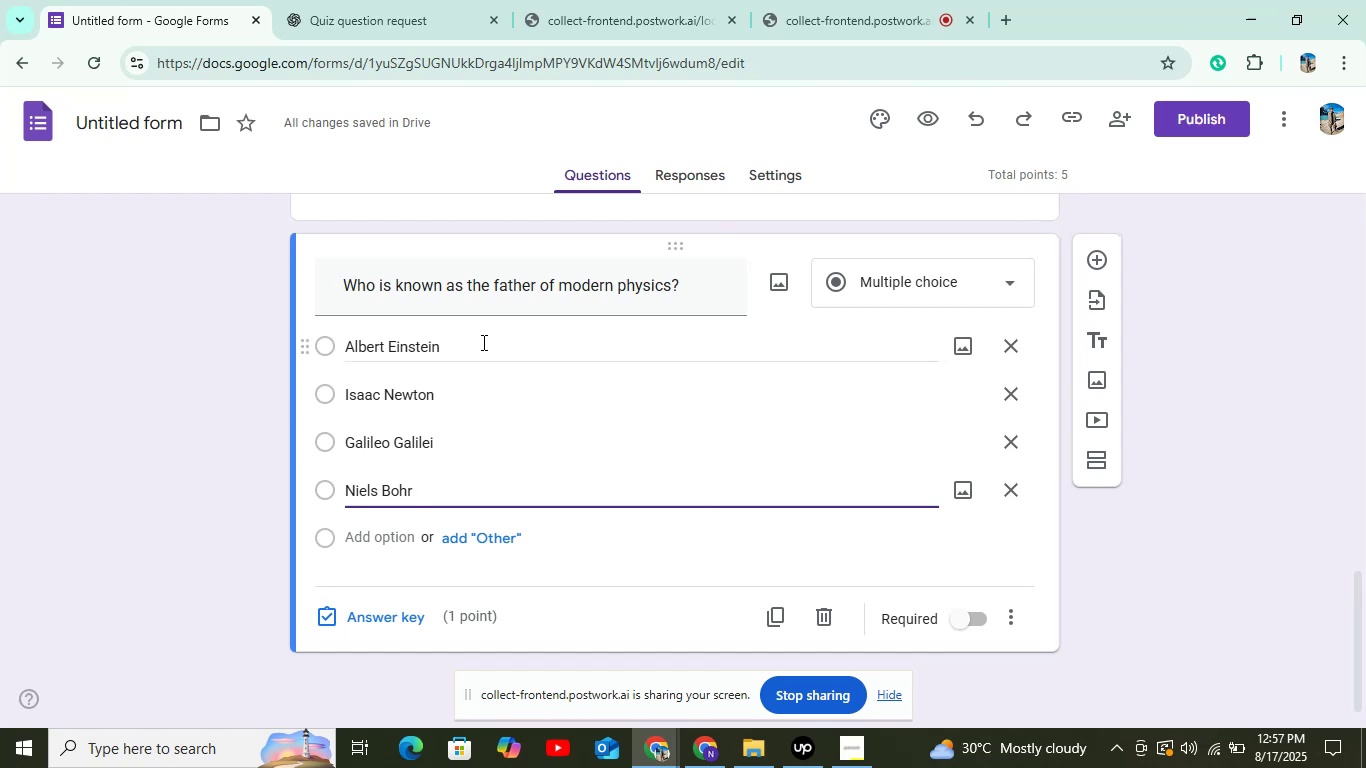 
wait(13.31)
 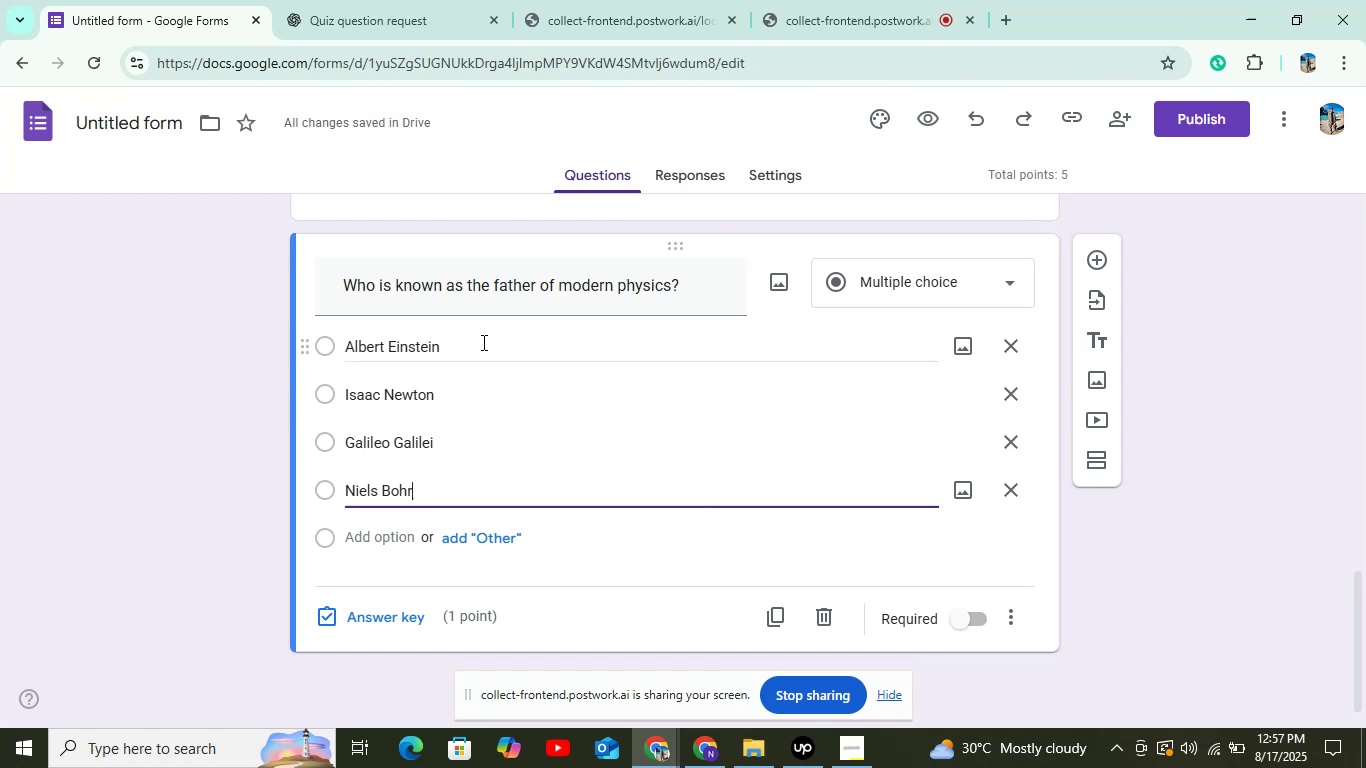 
scroll: coordinate [910, 478], scroll_direction: up, amount: 5.0
 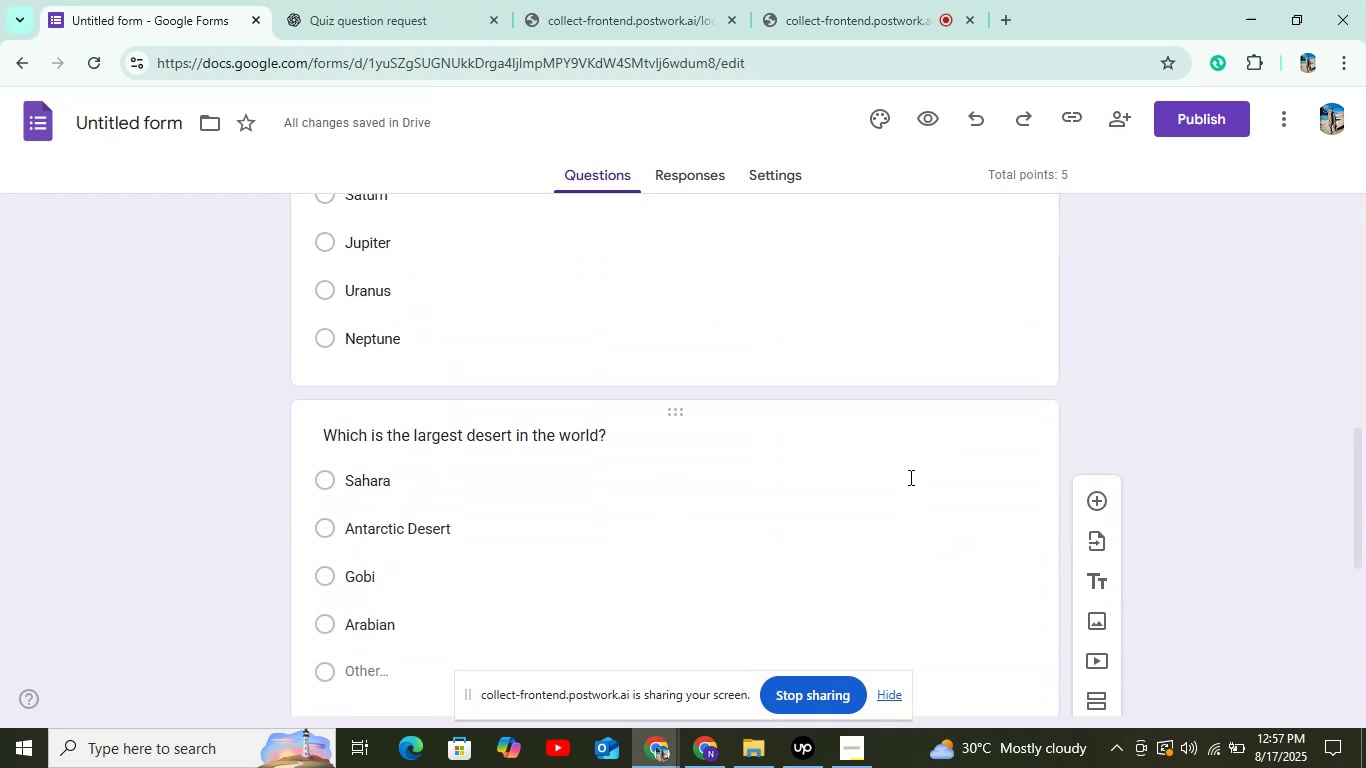 
scroll: coordinate [905, 496], scroll_direction: down, amount: 4.0
 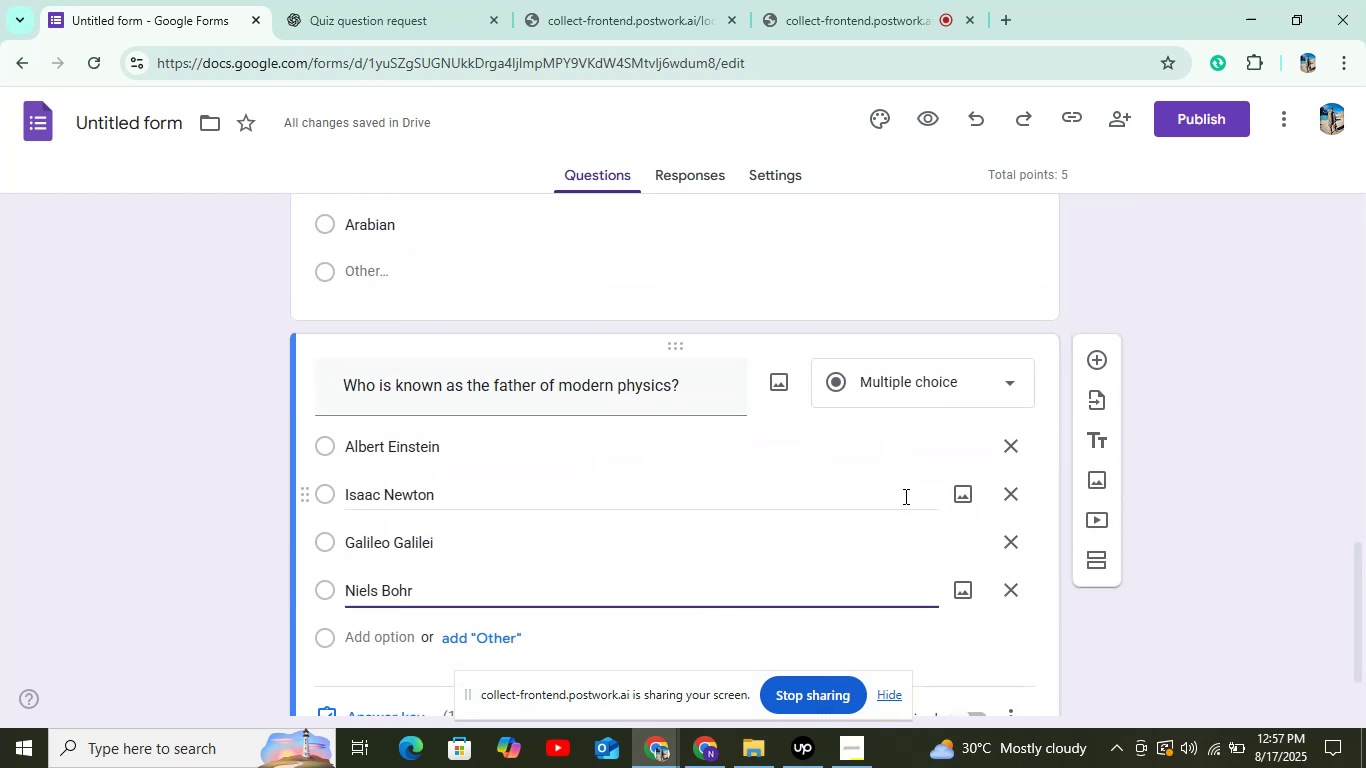 
scroll: coordinate [848, 443], scroll_direction: up, amount: 15.0
 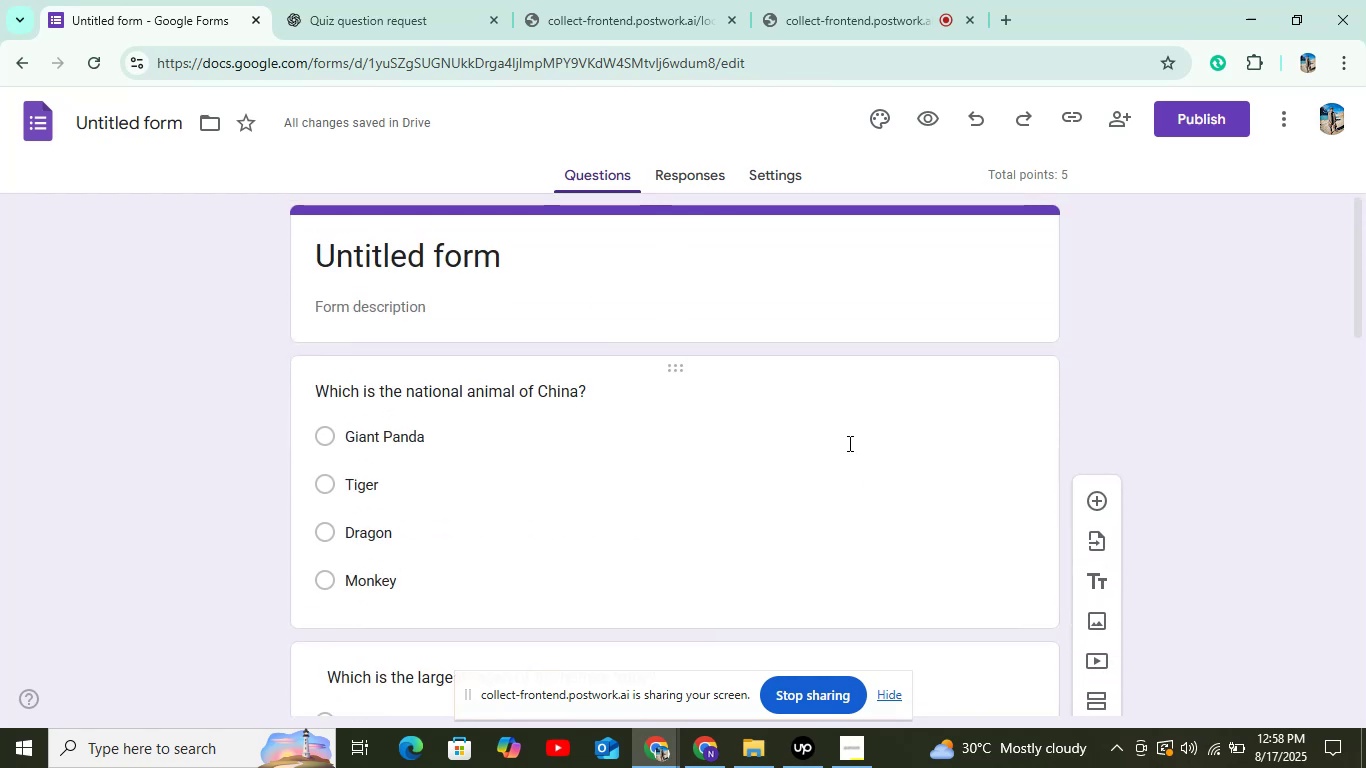 
scroll: coordinate [832, 455], scroll_direction: down, amount: 21.0
 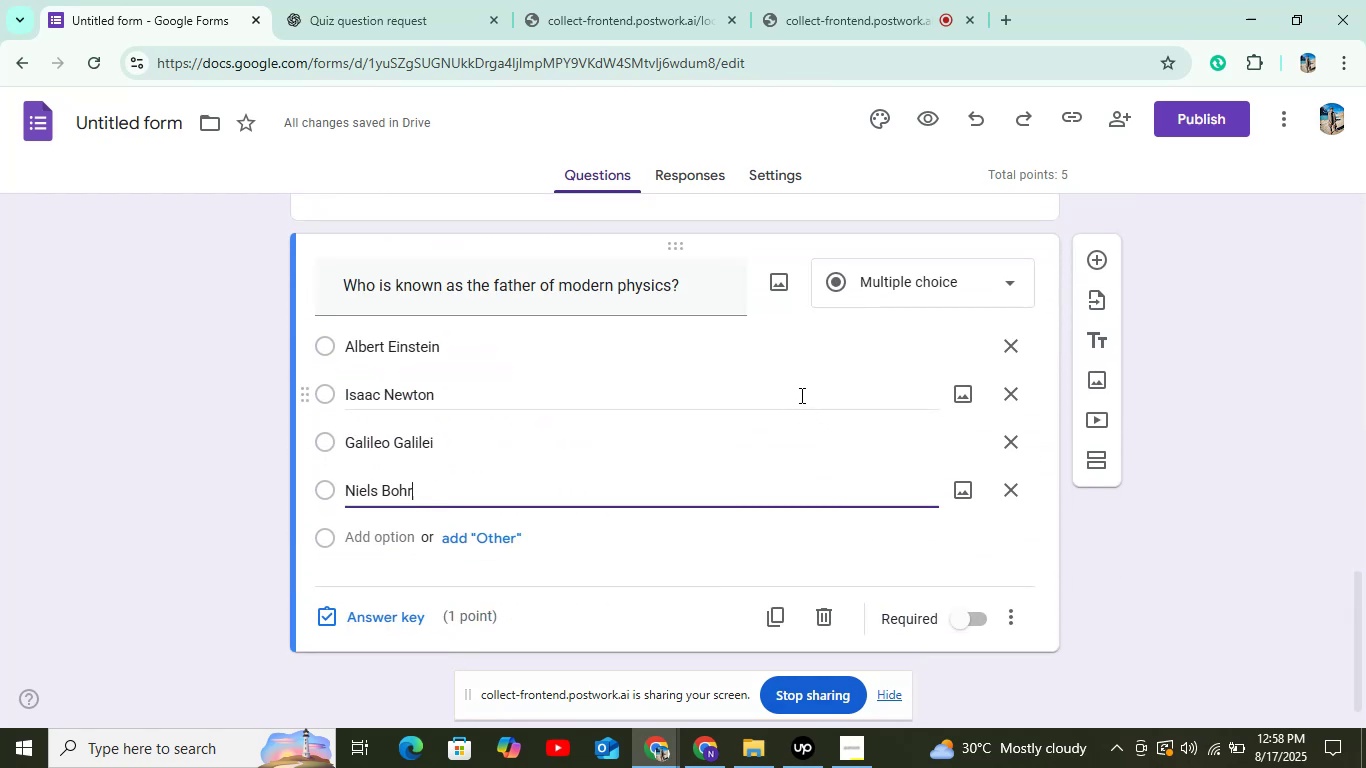 
scroll: coordinate [804, 386], scroll_direction: up, amount: 13.0
 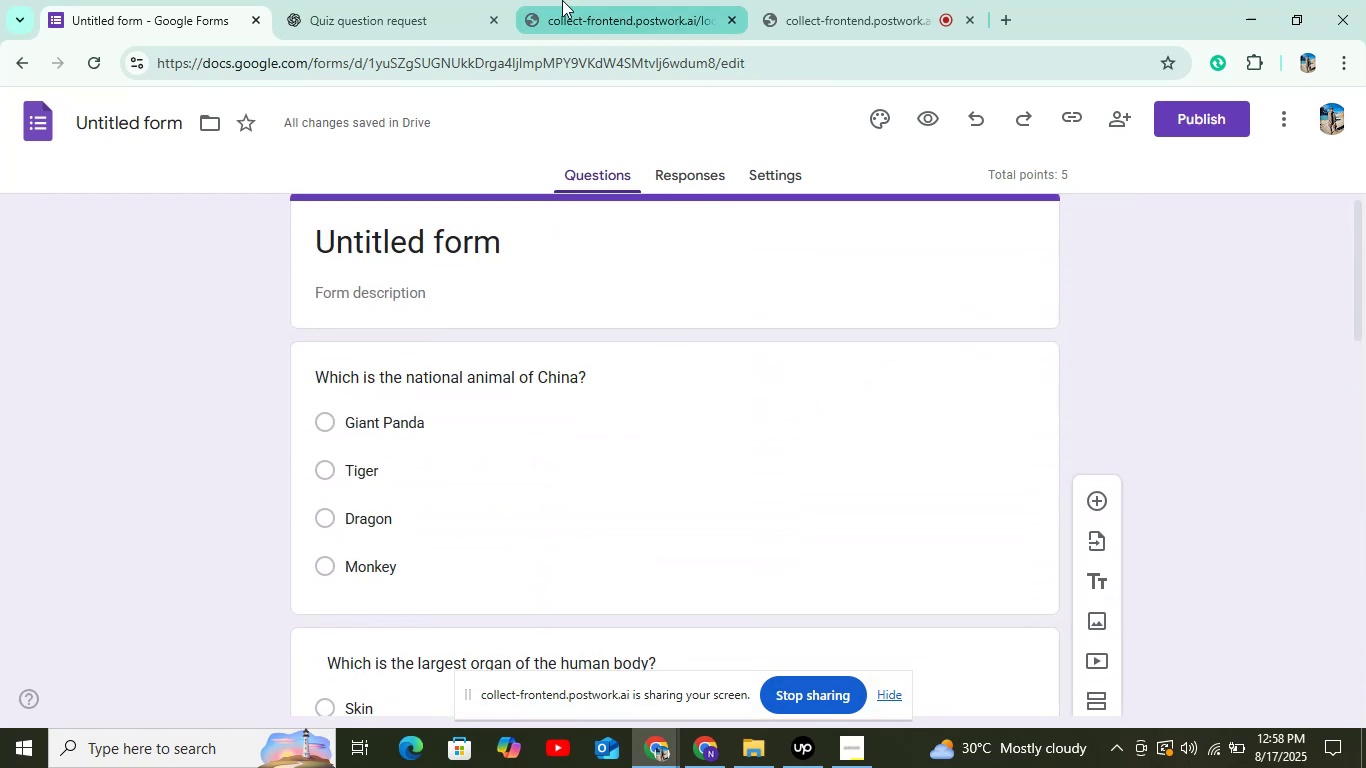 
mouse_move([412, 37])
 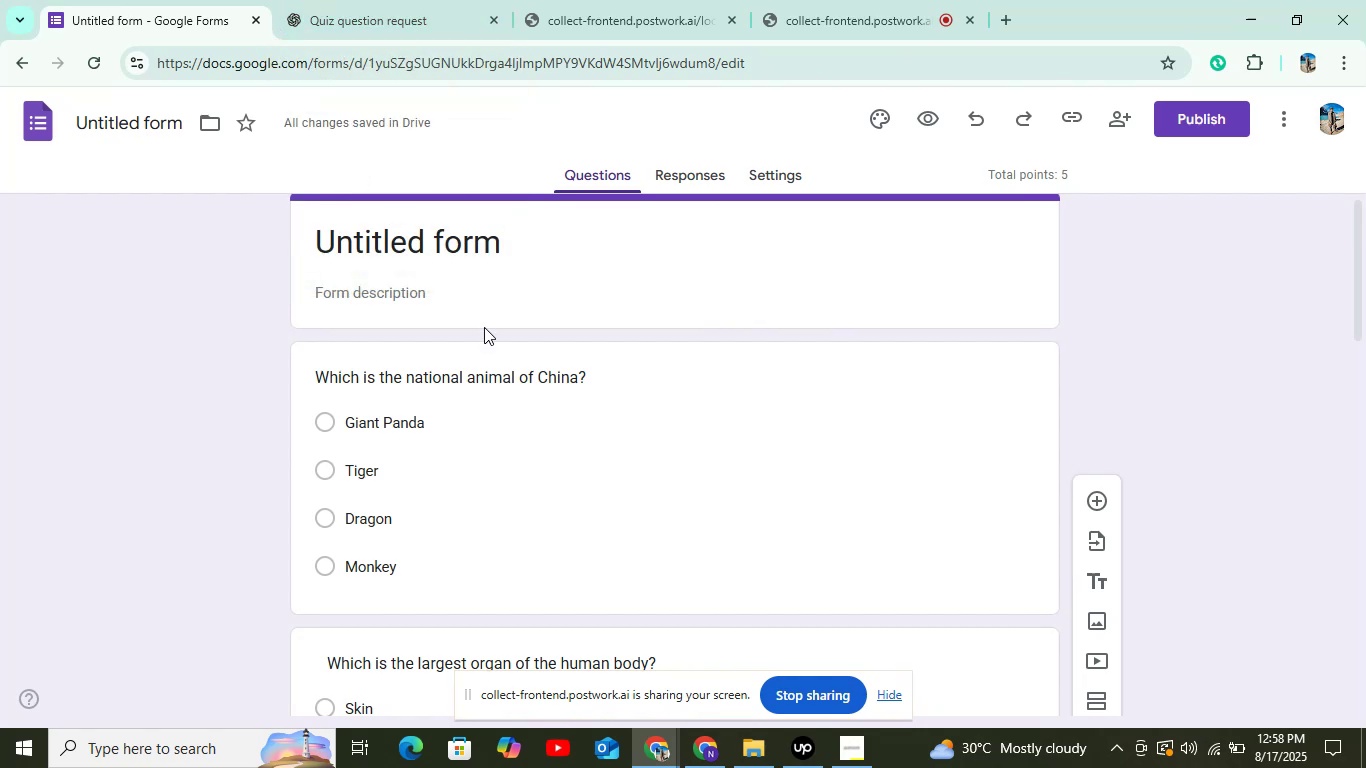 
scroll: coordinate [490, 429], scroll_direction: down, amount: 17.0
 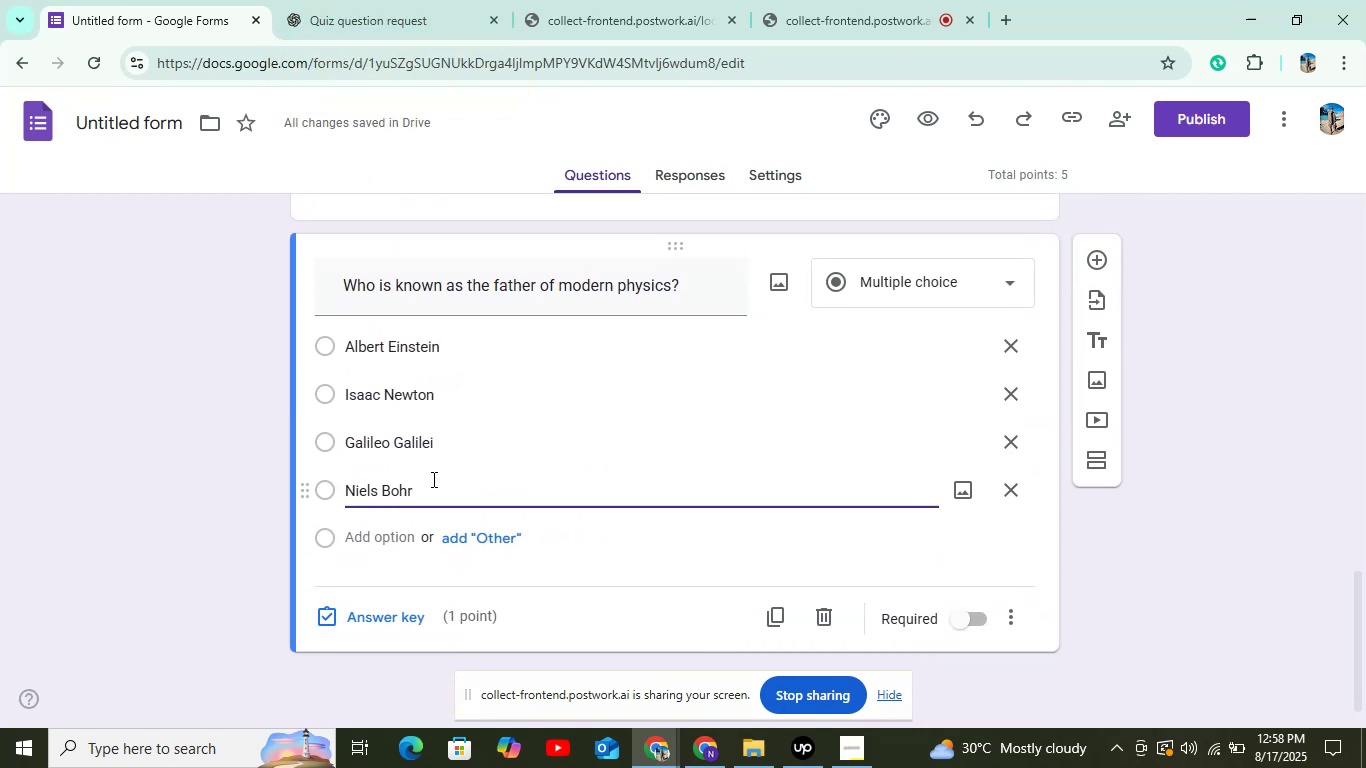 
left_click([432, 479])
 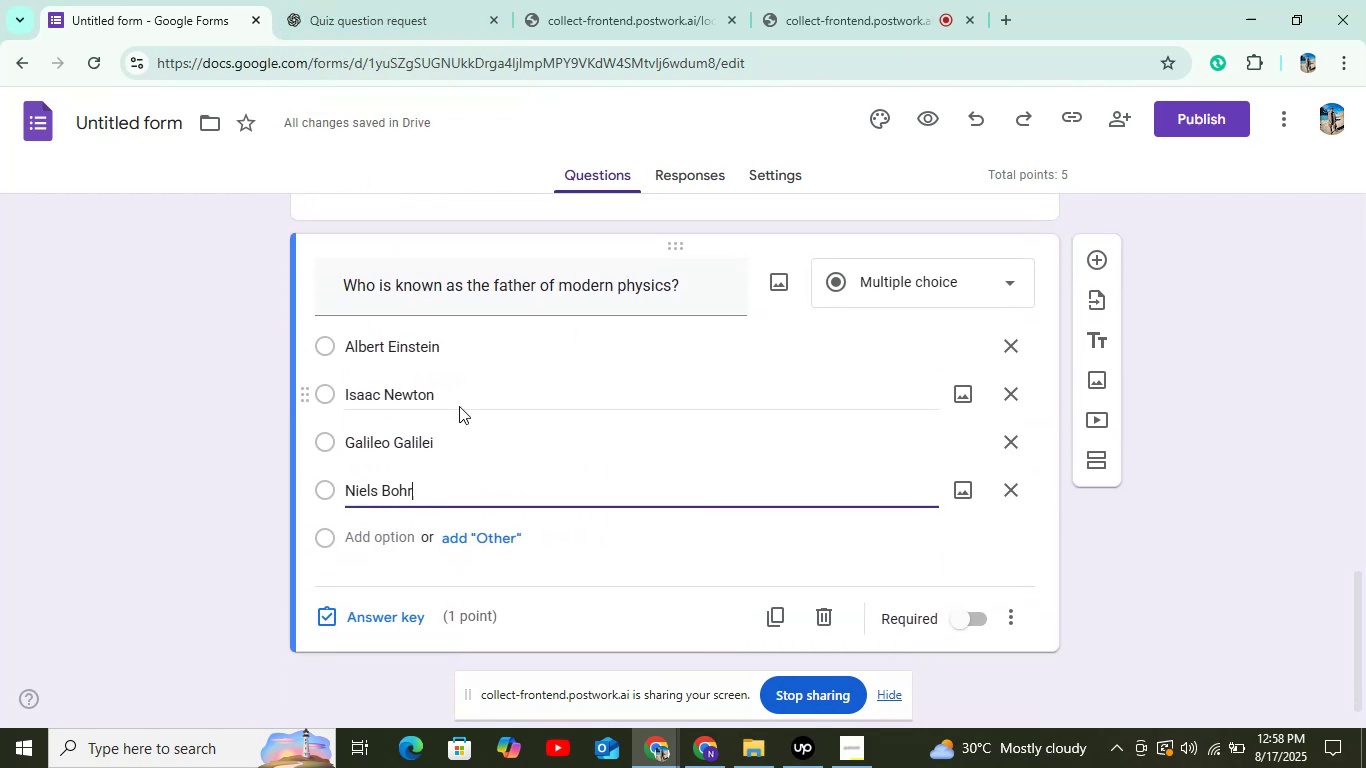 
key(Backspace)
key(Backspace)
key(Backspace)
key(Backspace)
type(b)
key(Backspace)
type(Bohr)
 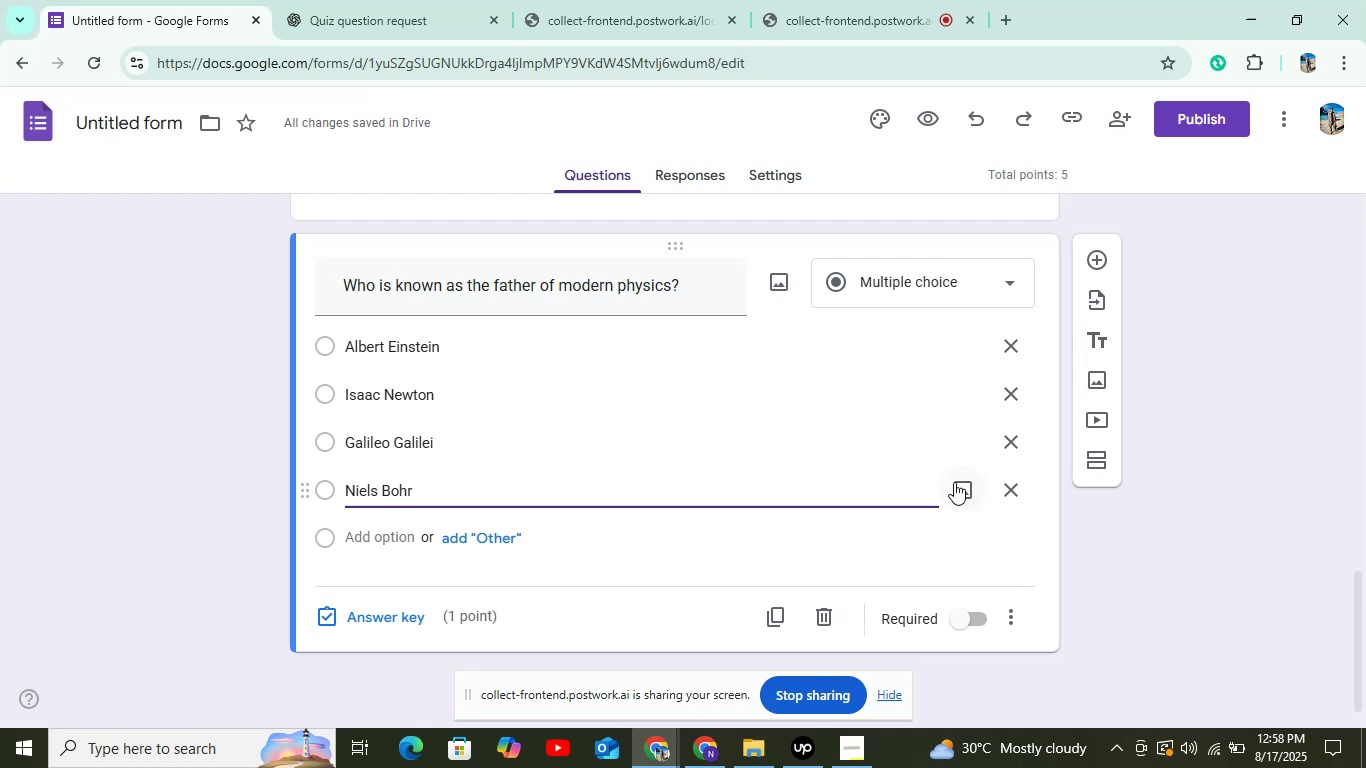 
wait(8.14)
 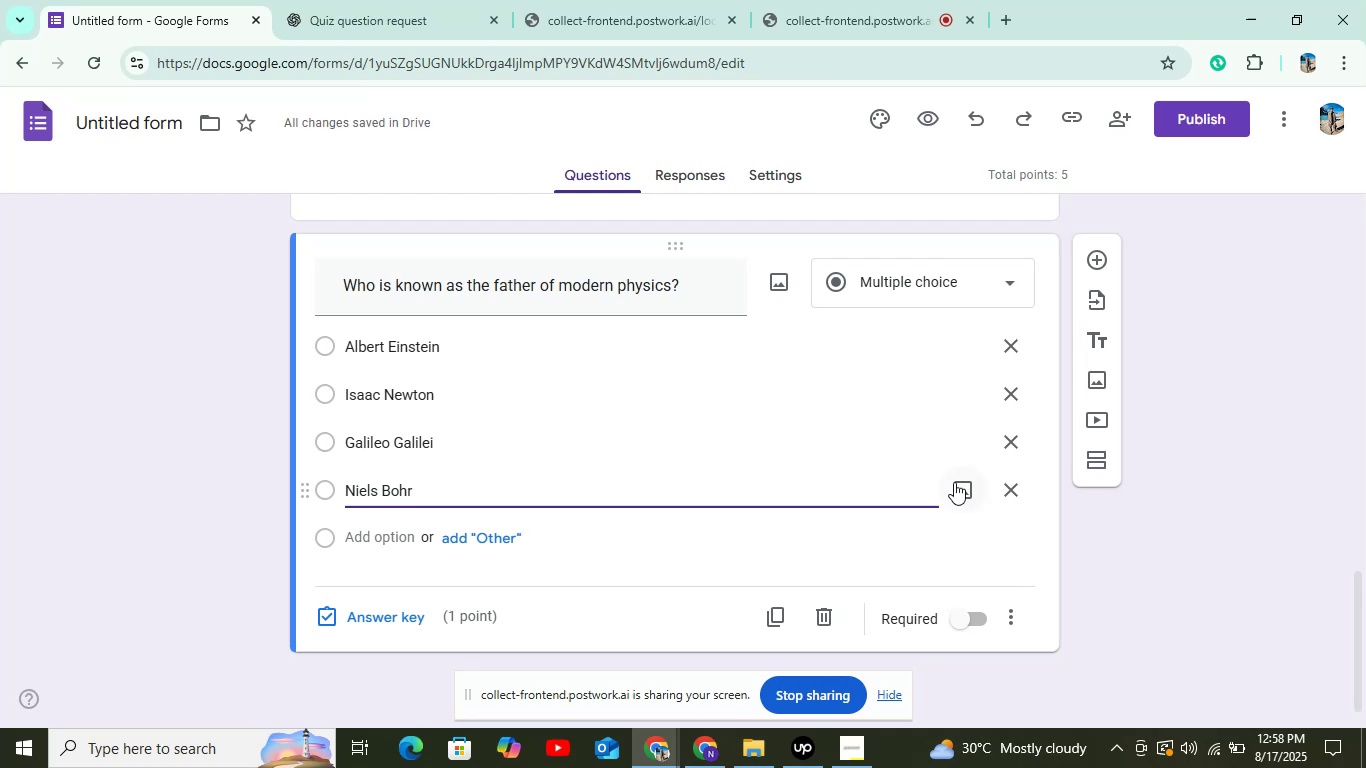 
left_click([1234, 408])
 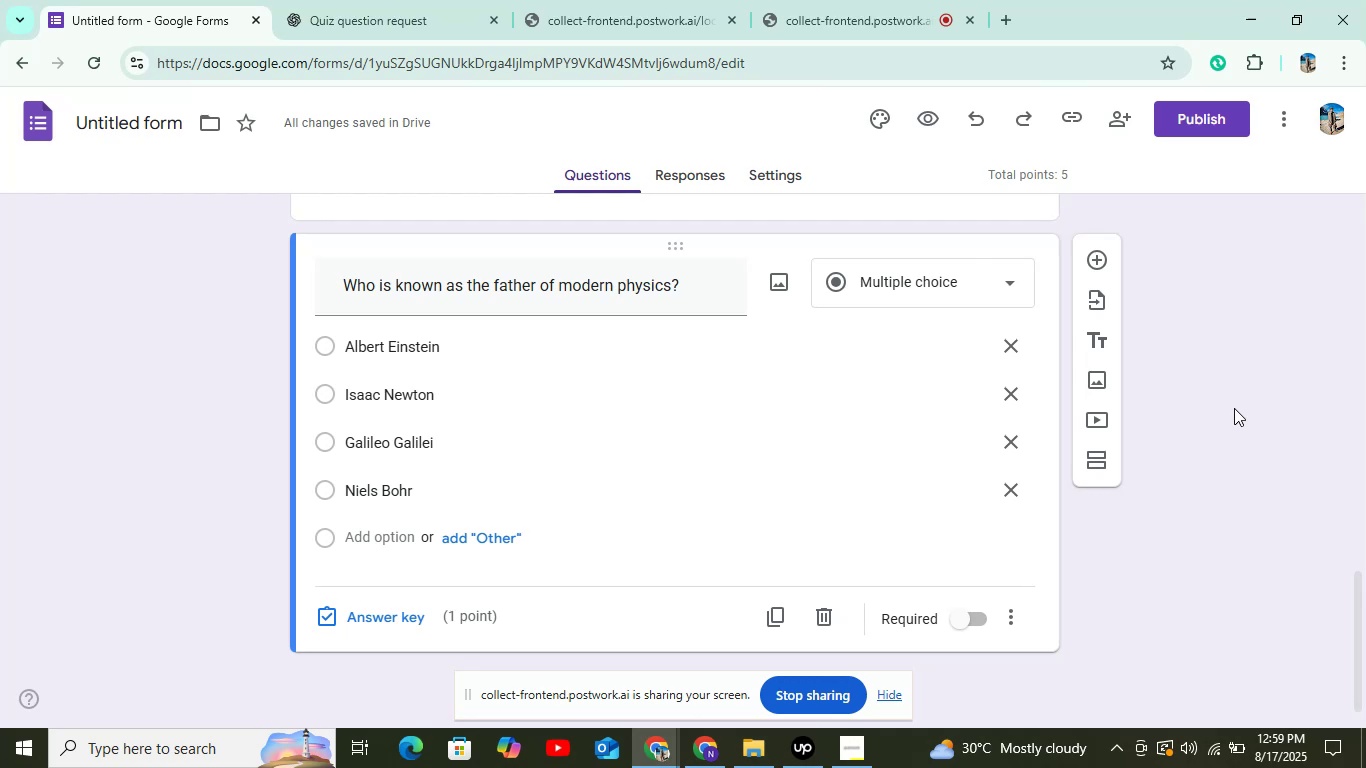 
wait(42.18)
 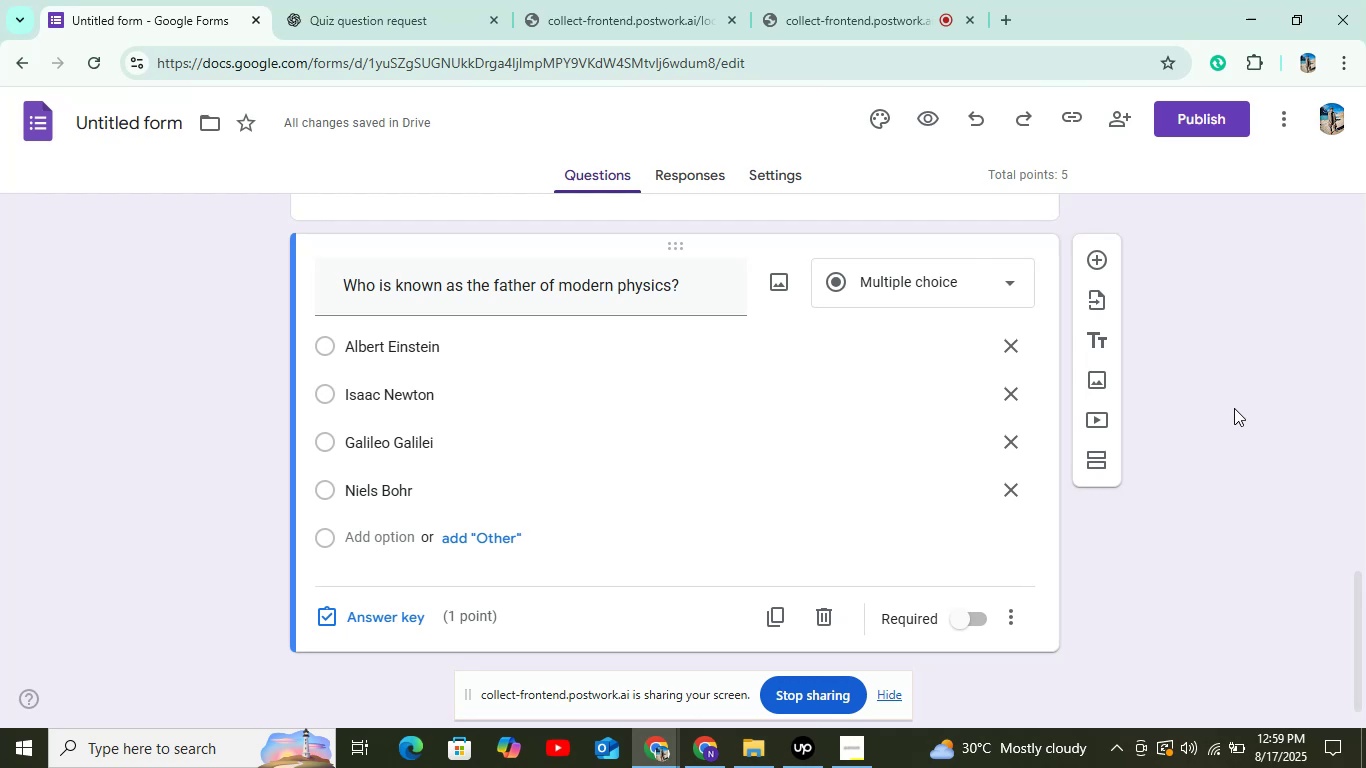 
scroll: coordinate [777, 297], scroll_direction: up, amount: 18.0
 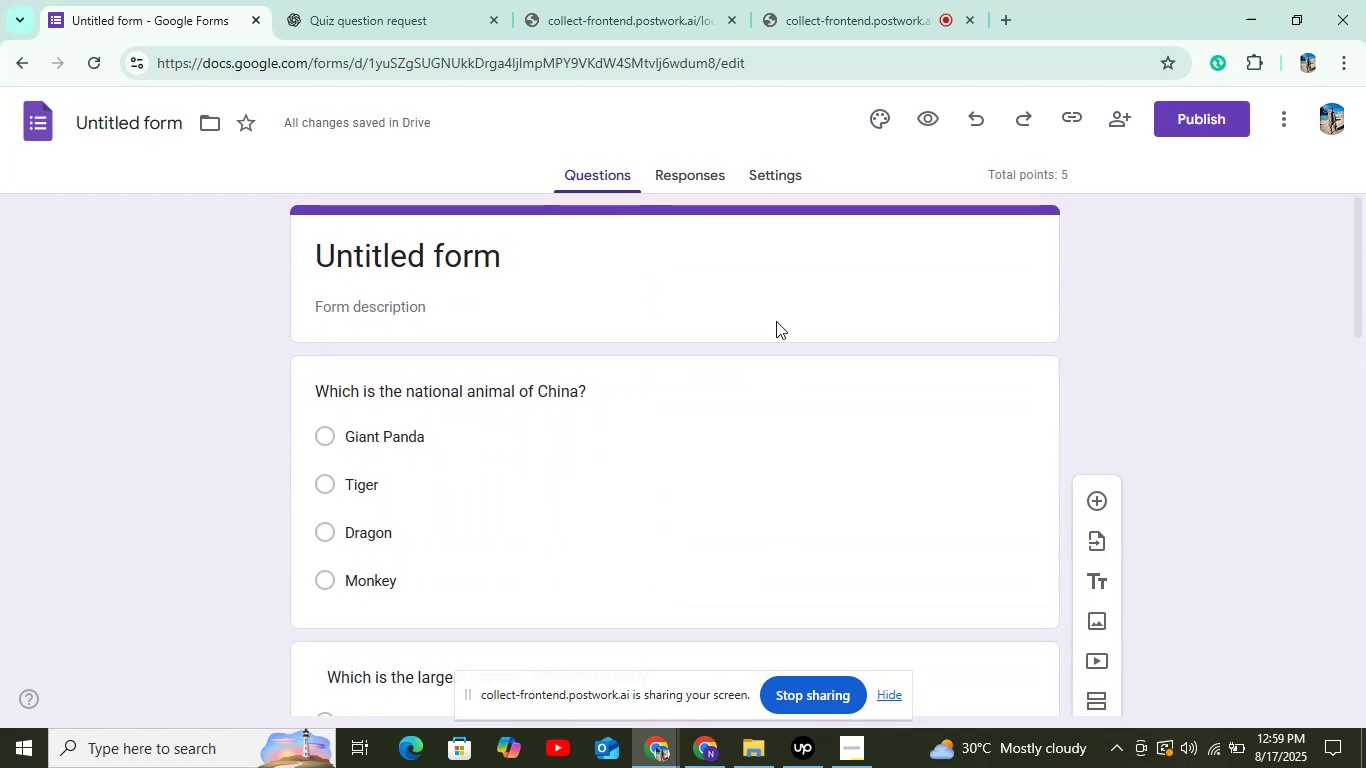 
scroll: coordinate [745, 317], scroll_direction: down, amount: 23.0
 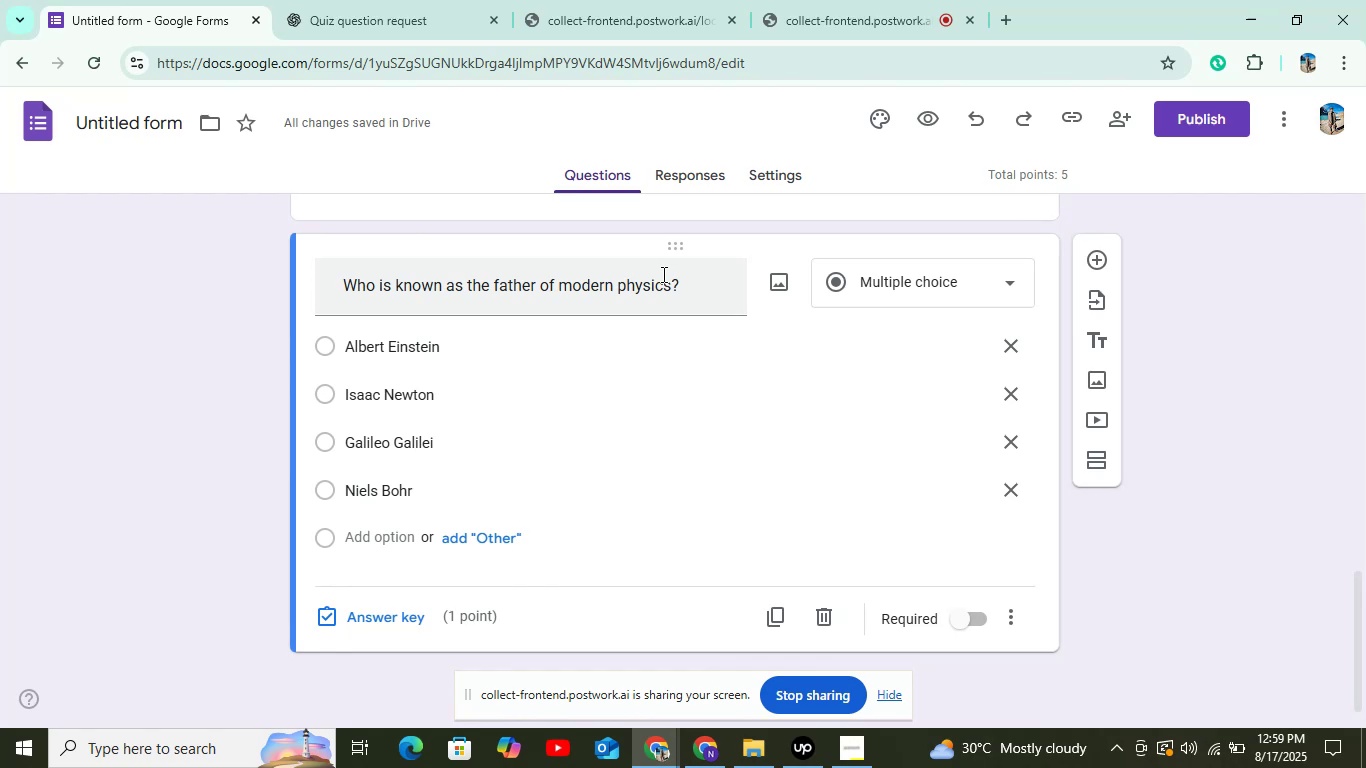 
wait(26.19)
 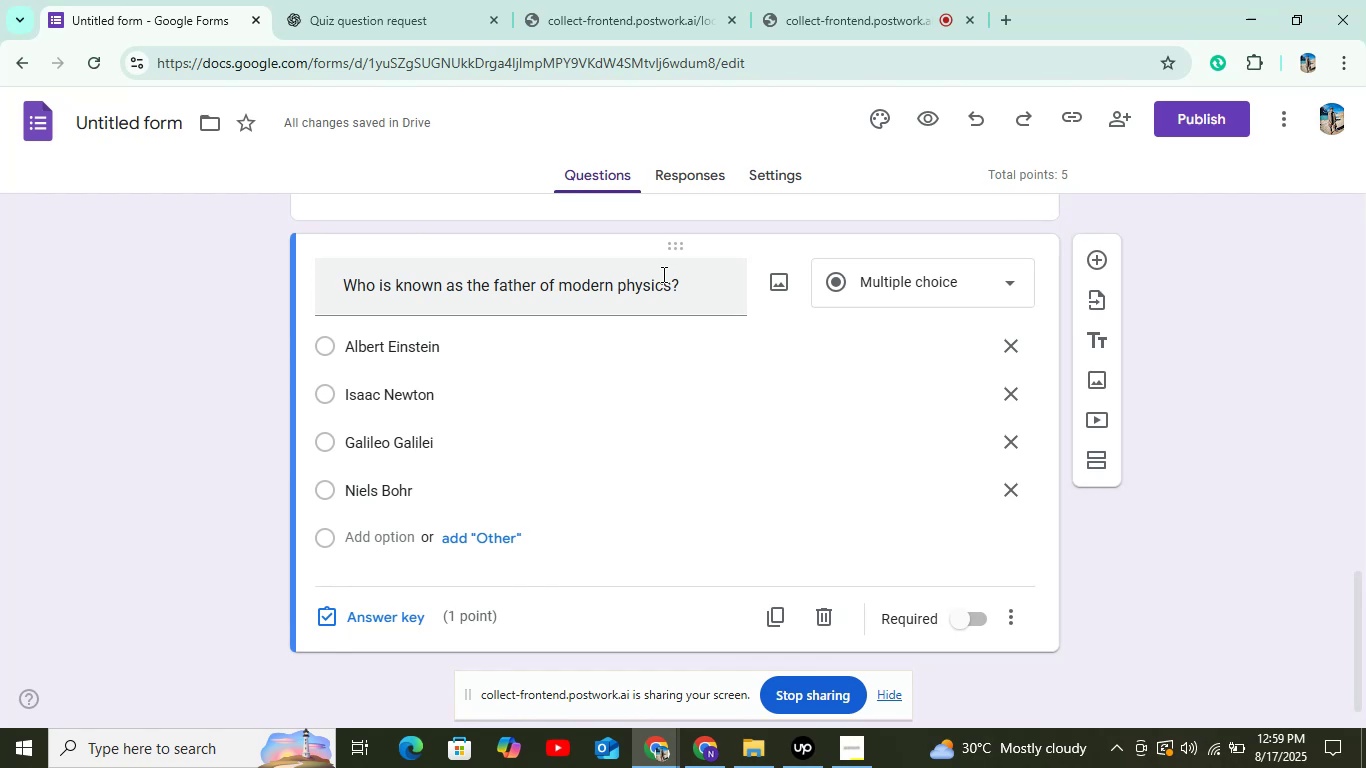 
scroll: coordinate [1256, 474], scroll_direction: up, amount: 17.0
 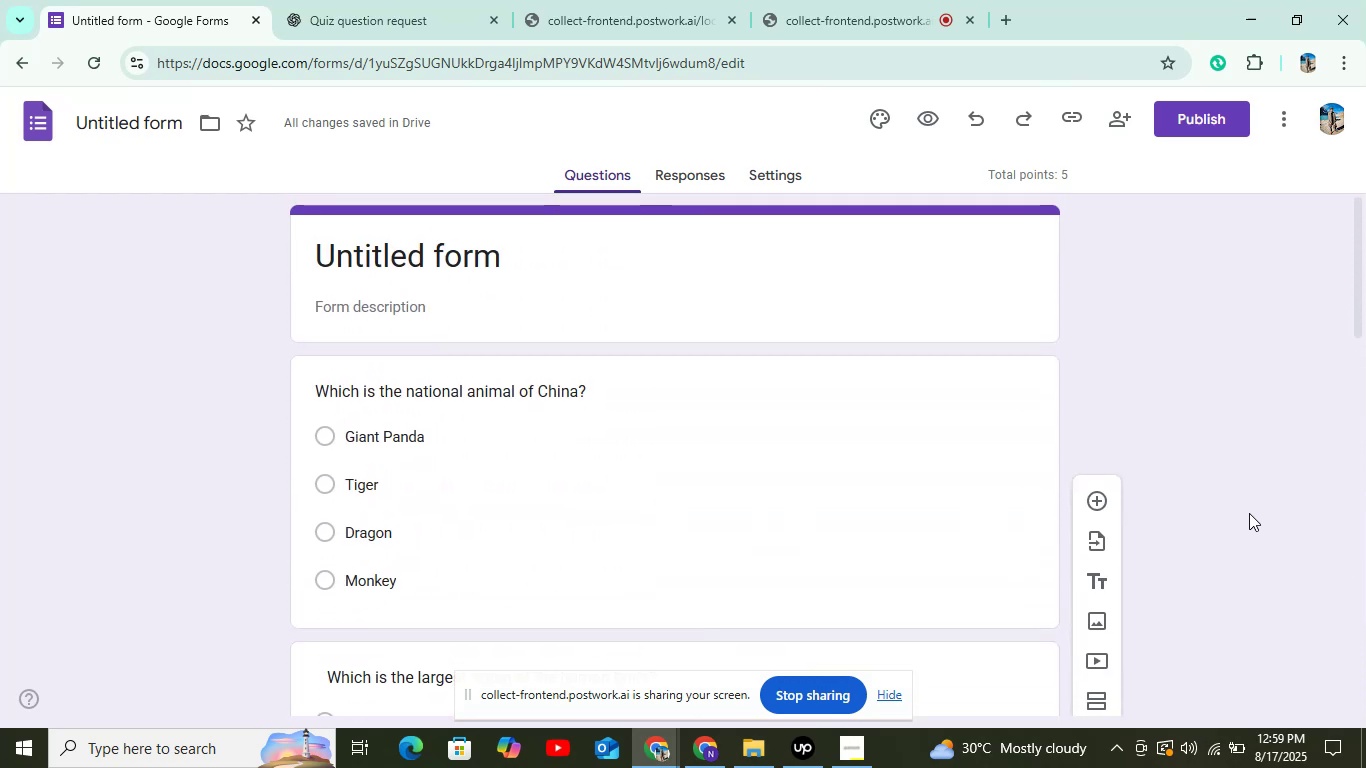 
scroll: coordinate [1248, 546], scroll_direction: down, amount: 14.0
 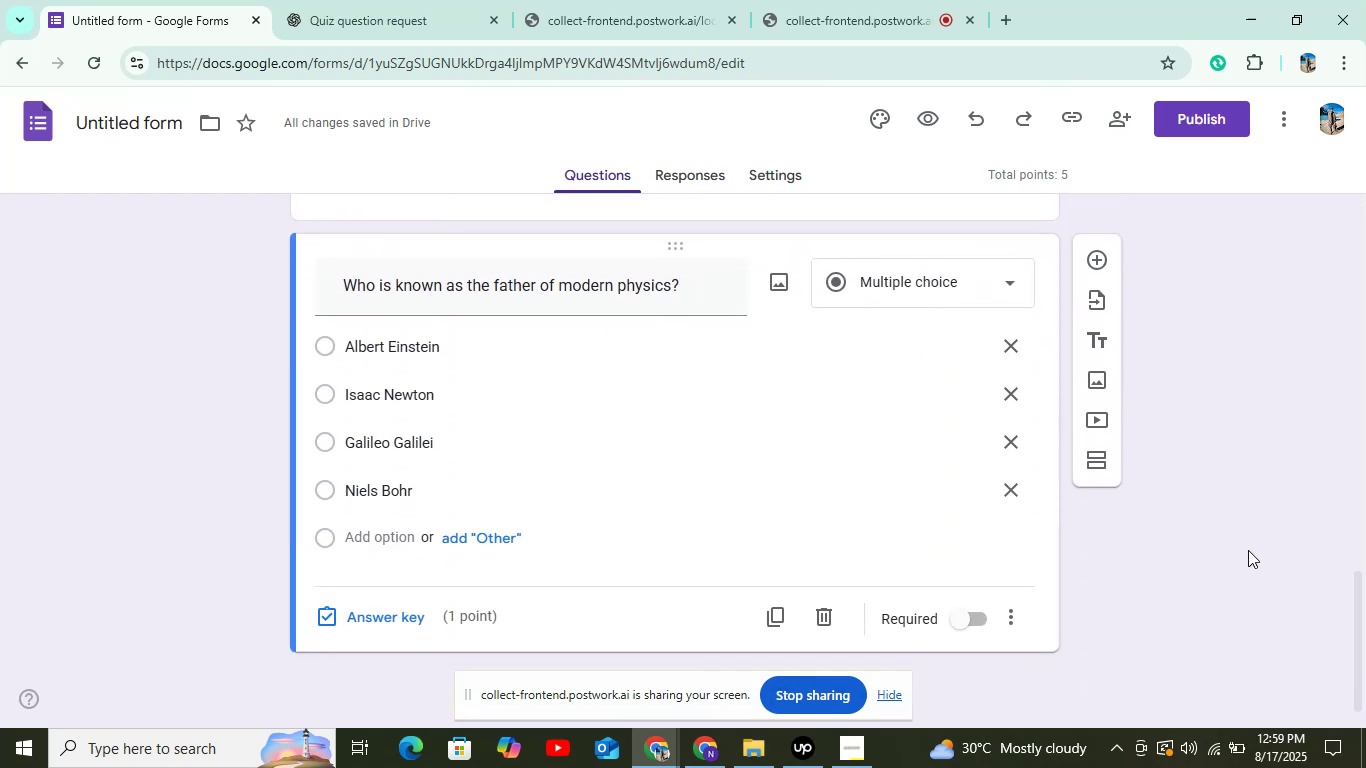 
scroll: coordinate [1236, 571], scroll_direction: up, amount: 12.0
 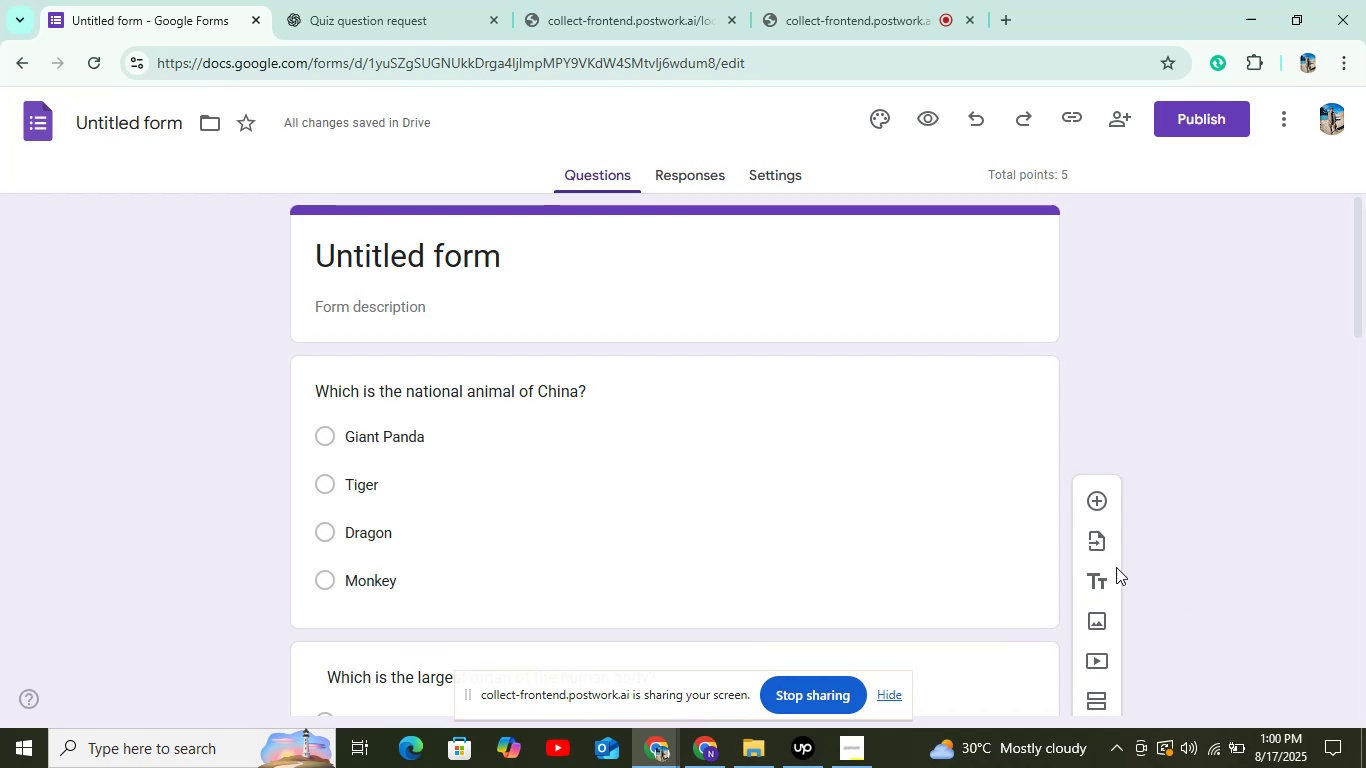 
wait(5.41)
 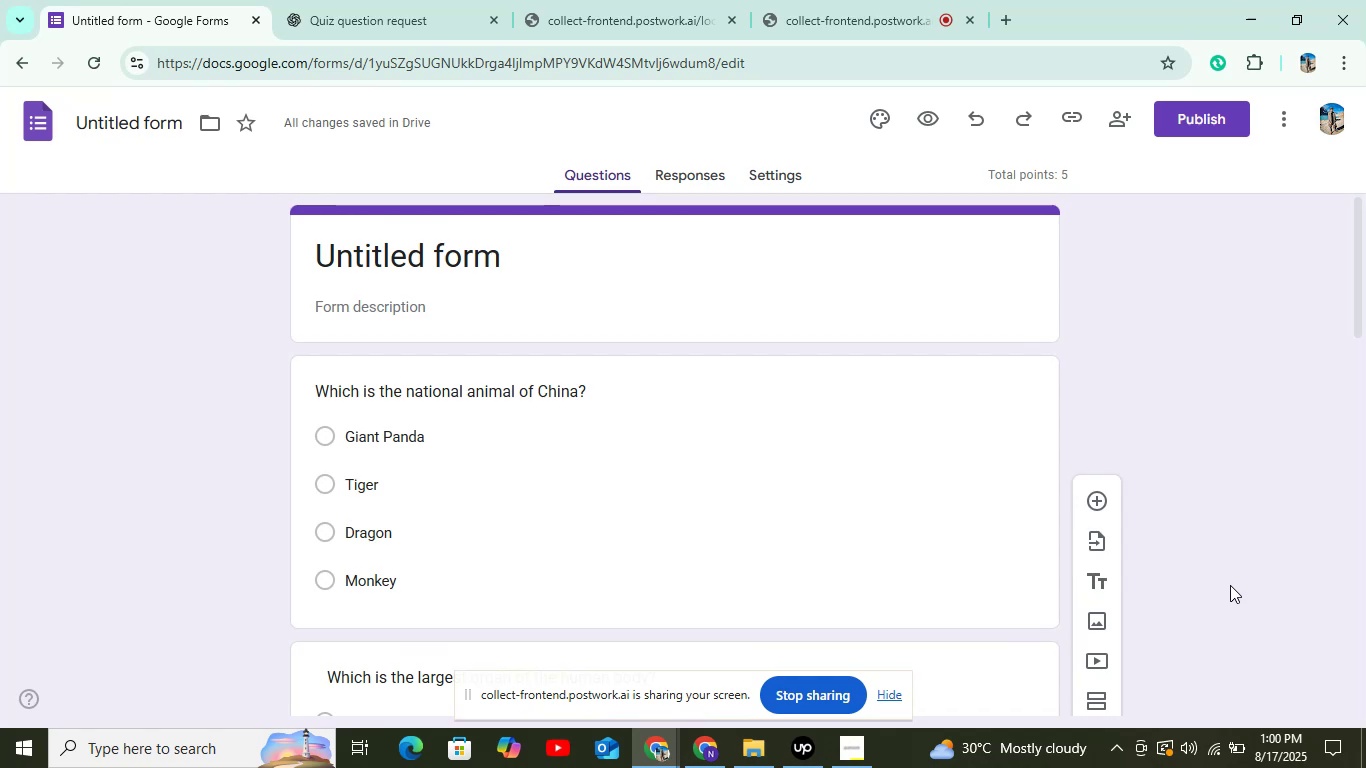 
left_click([966, 471])
 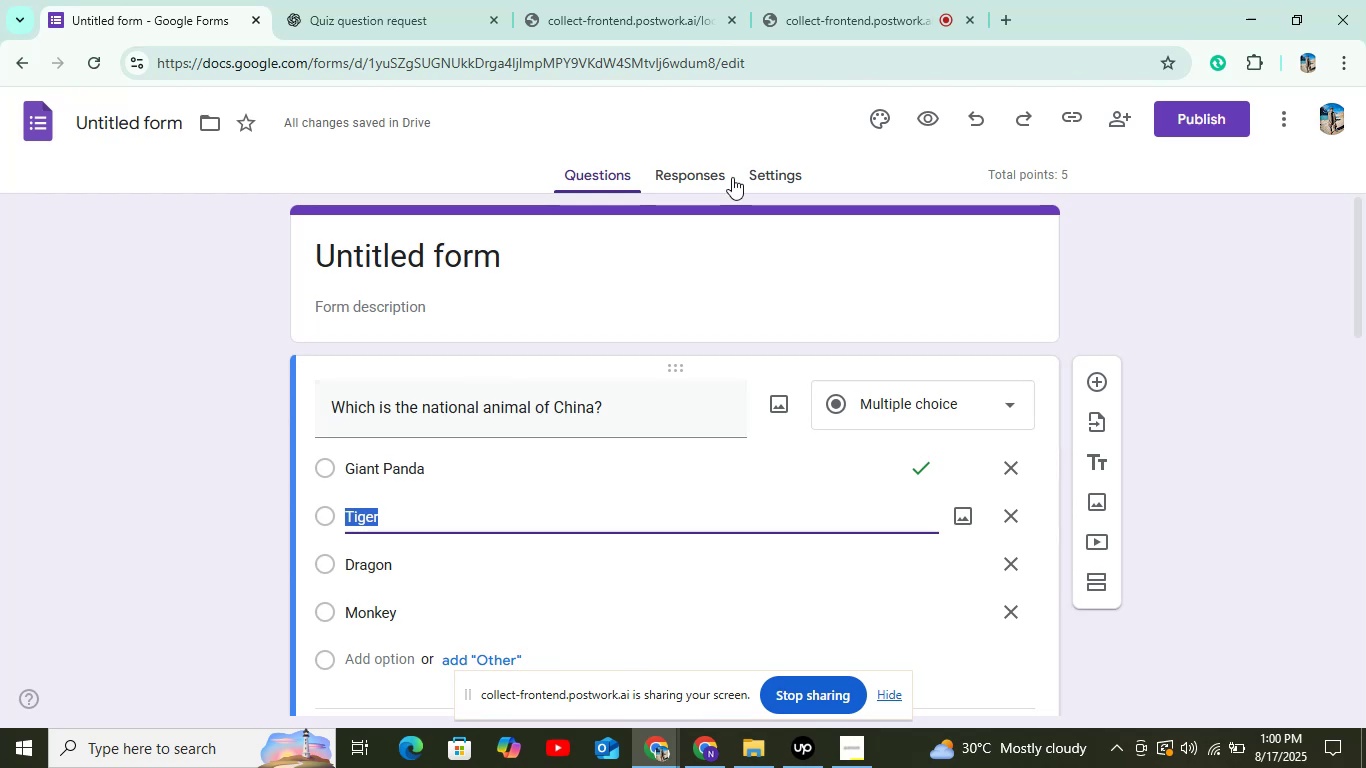 
wait(10.64)
 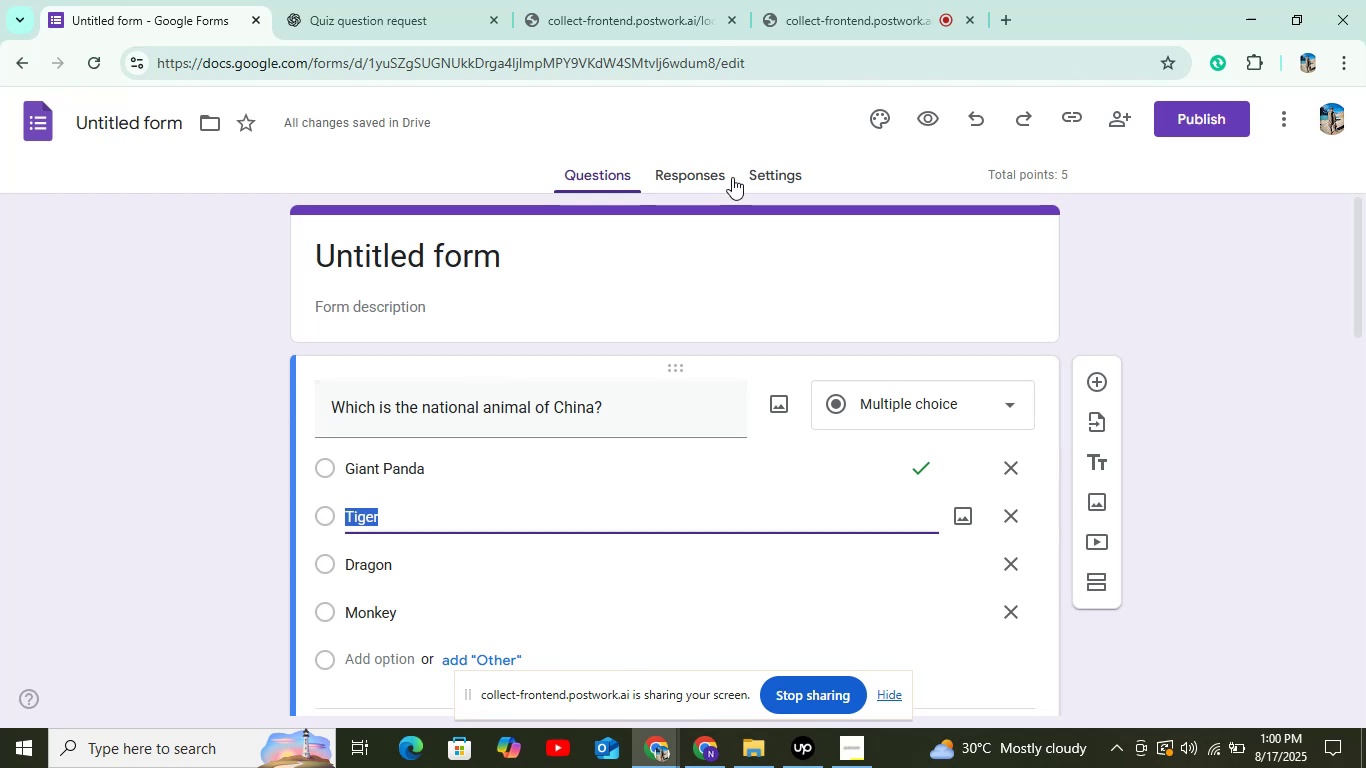 
scroll: coordinate [1142, 617], scroll_direction: down, amount: 5.0
 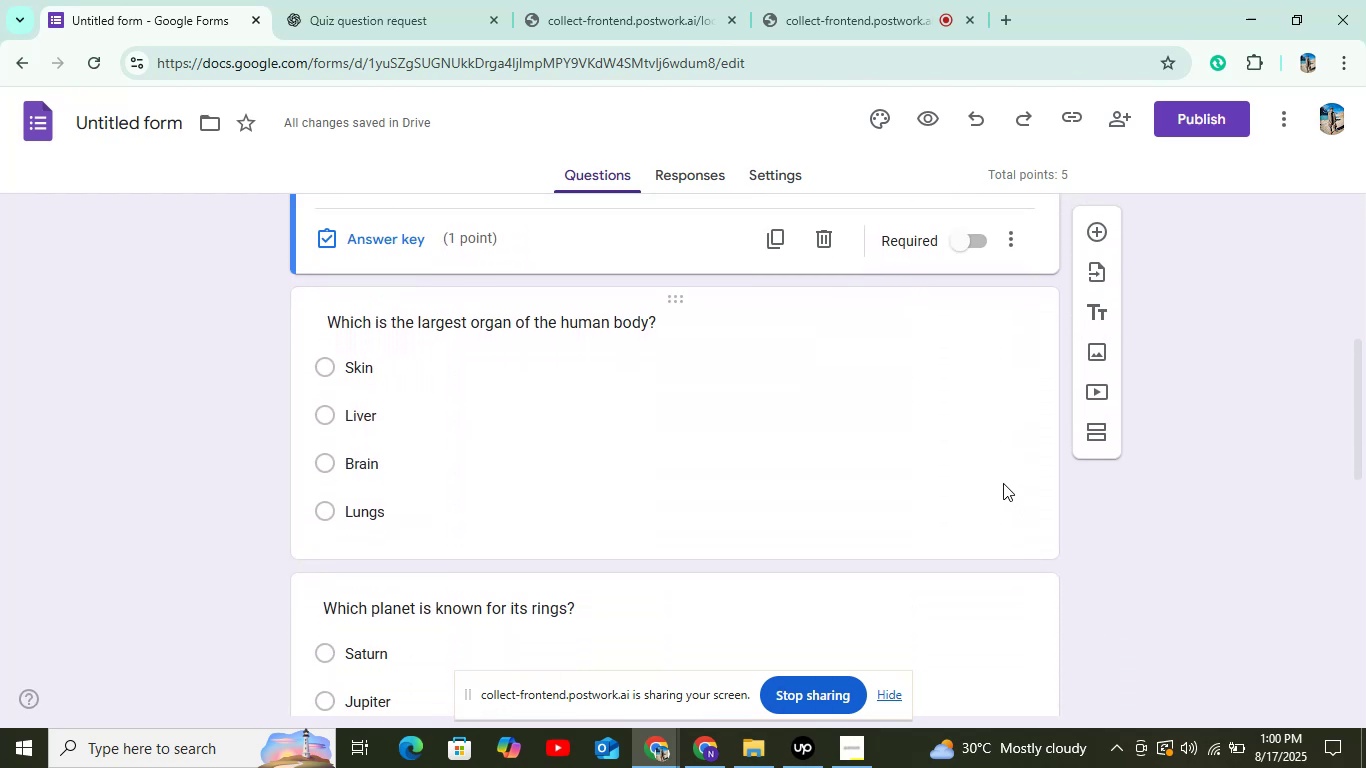 
left_click([1003, 482])
 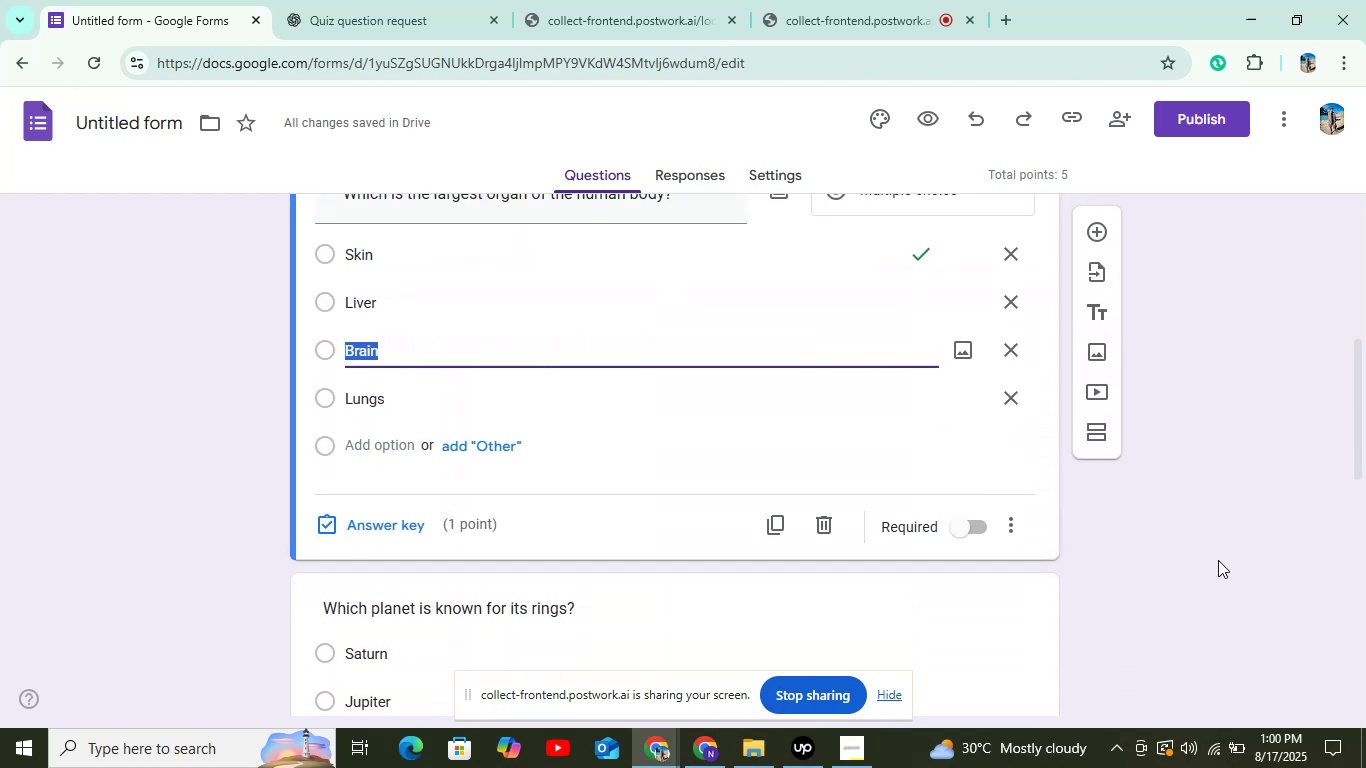 
scroll: coordinate [1218, 560], scroll_direction: up, amount: 1.0
 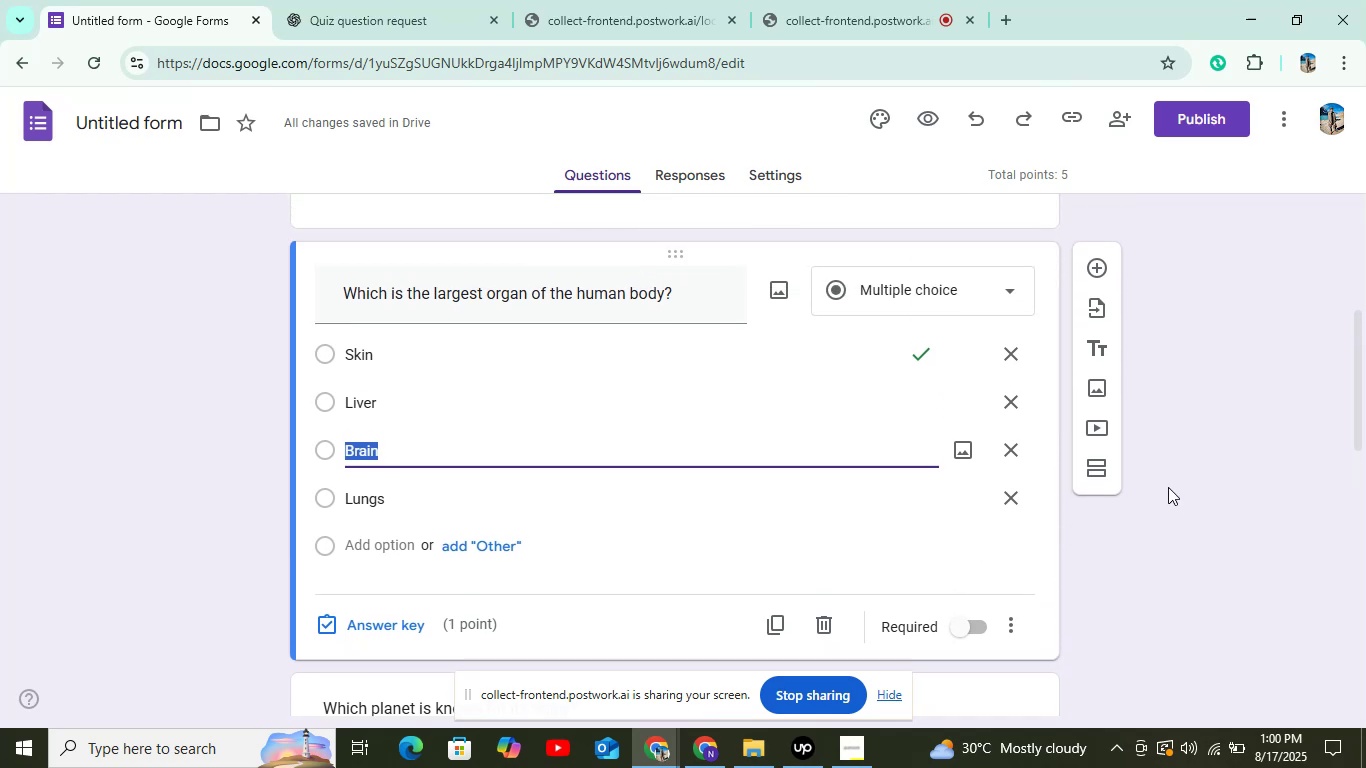 
wait(7.34)
 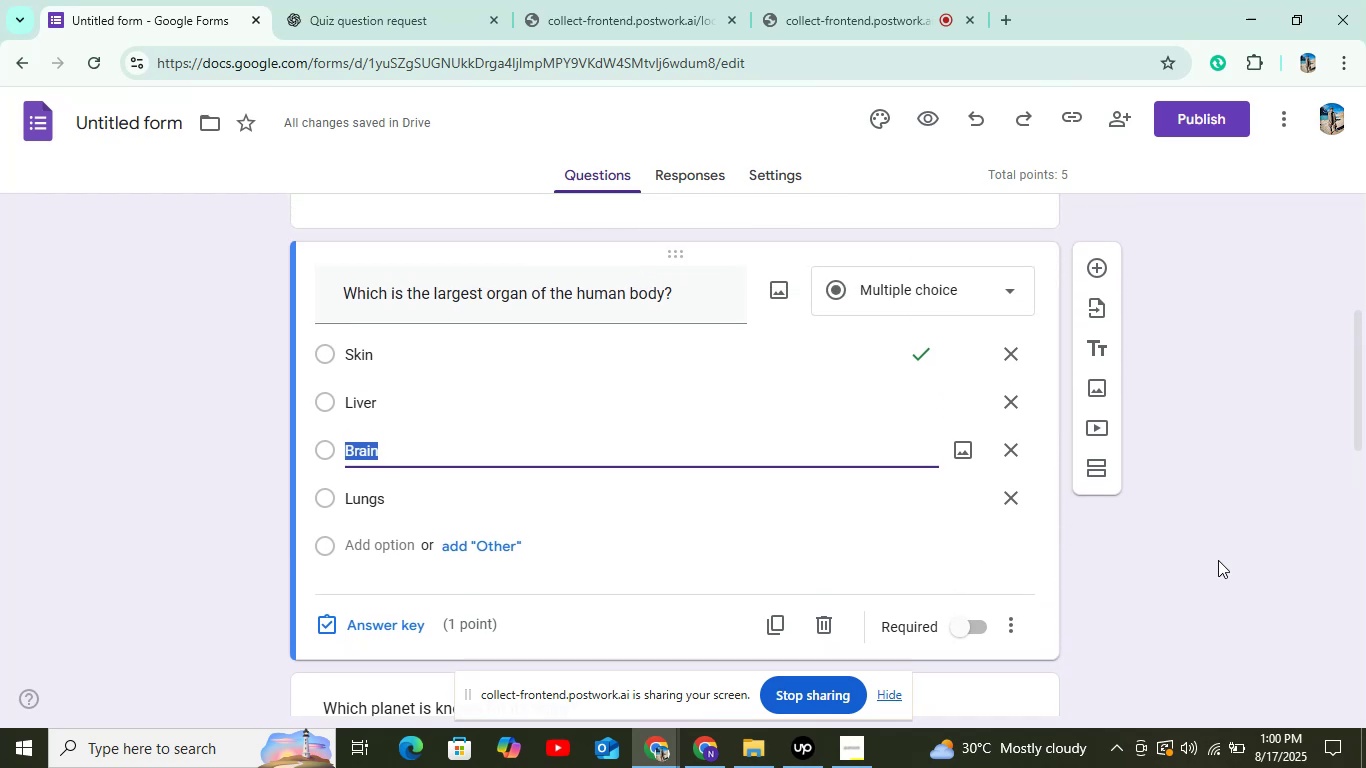 
scroll: coordinate [1108, 461], scroll_direction: down, amount: 14.0
 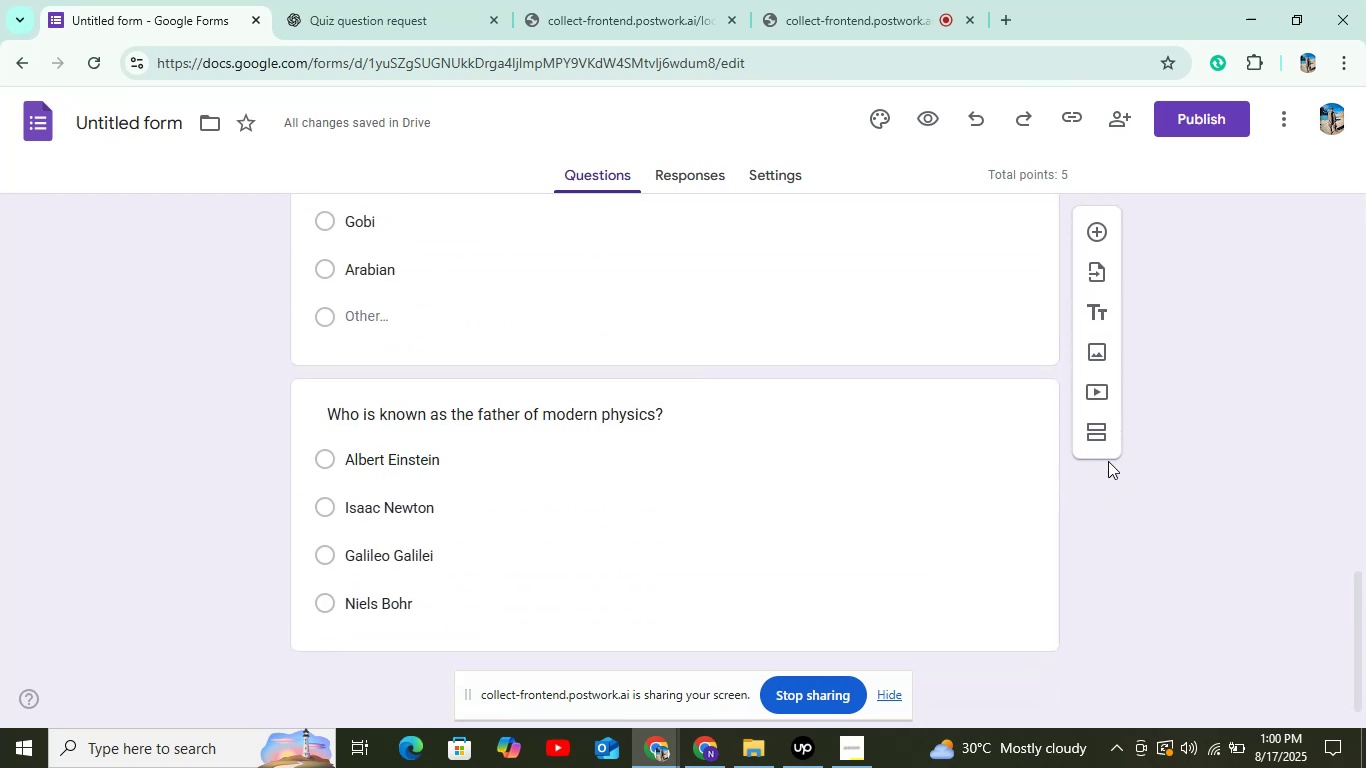 
scroll: coordinate [1108, 461], scroll_direction: up, amount: 1.0
 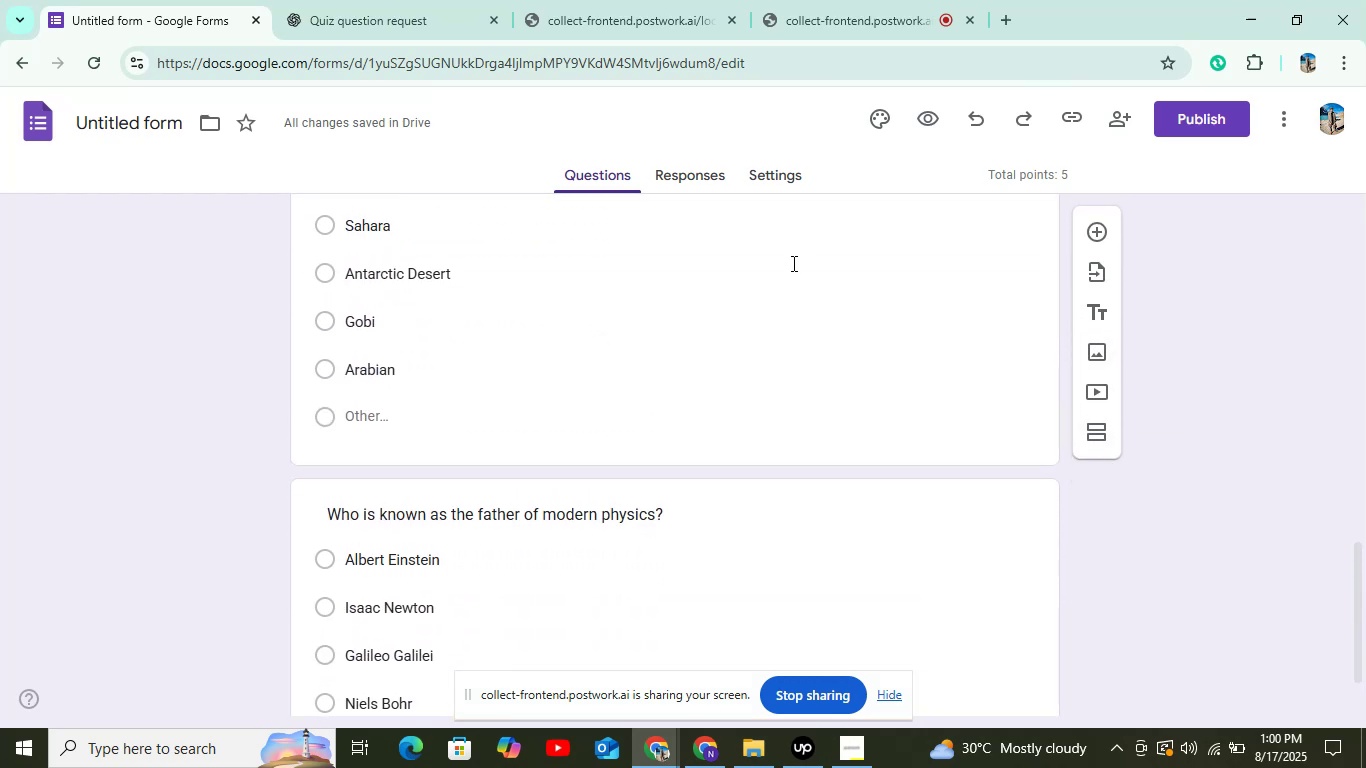 
left_click([798, 295])
 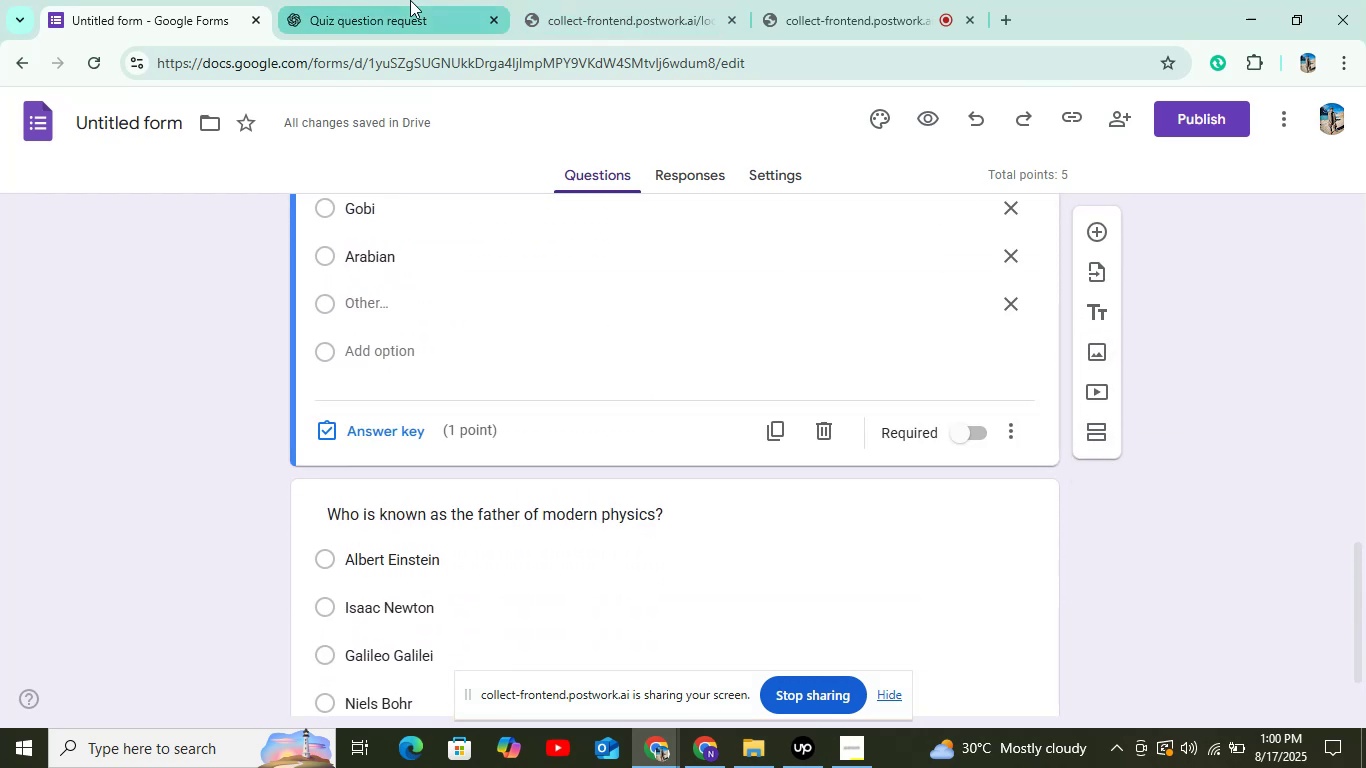 
left_click([410, 0])
 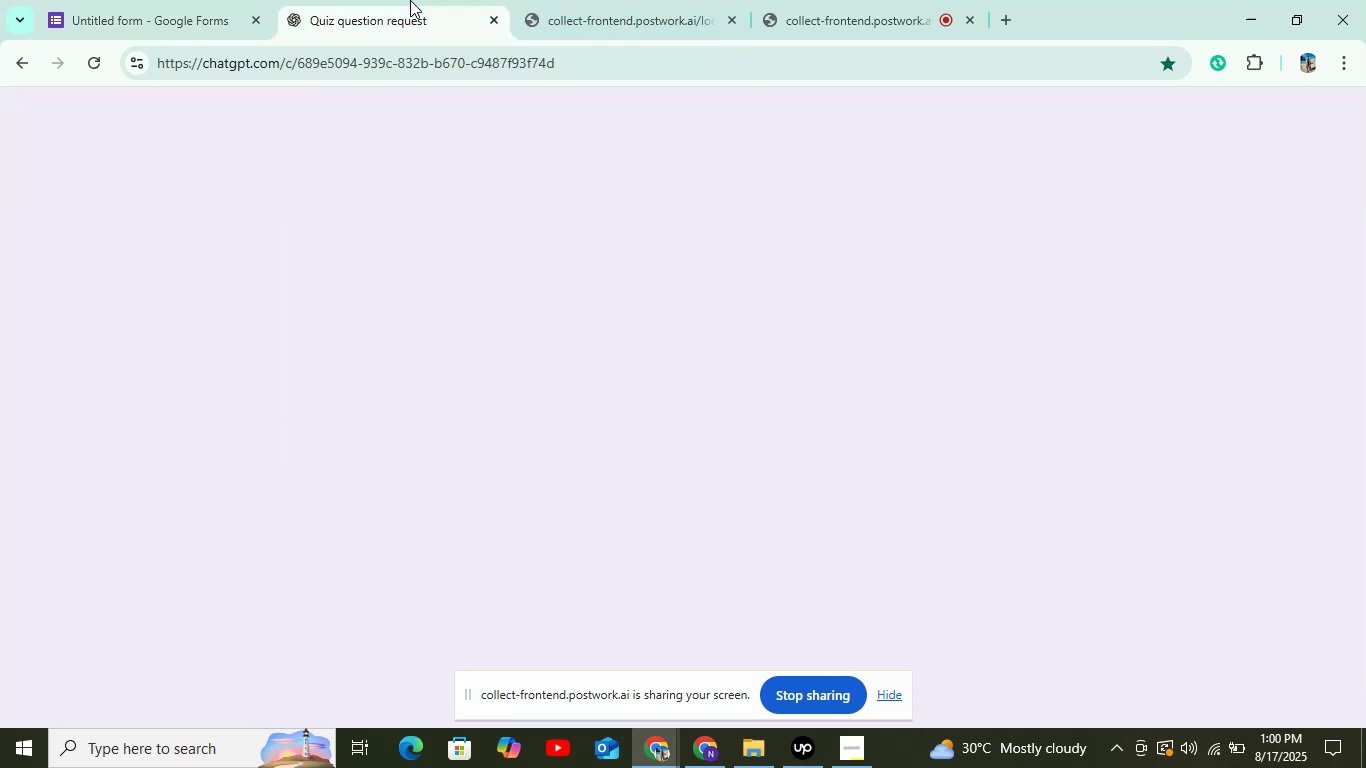 
mouse_move([364, -1])
 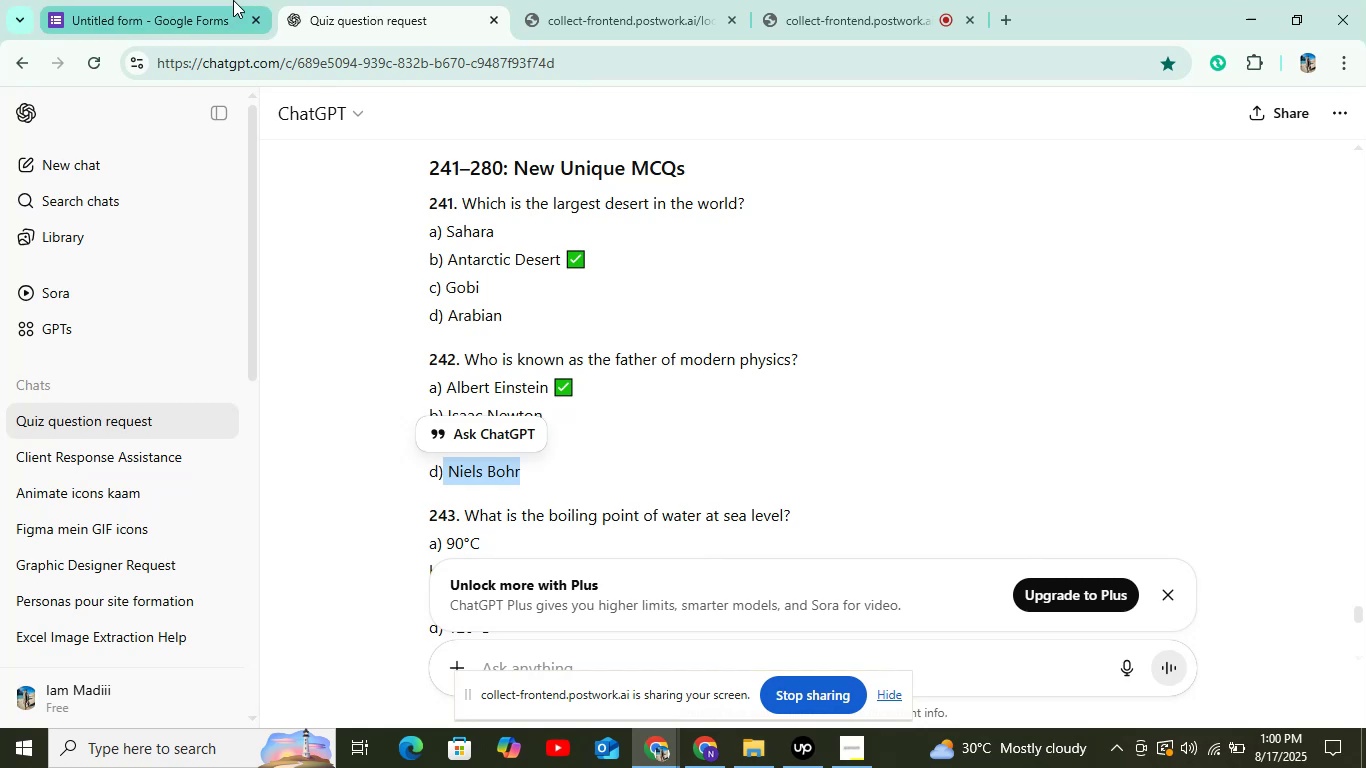 
left_click([178, 7])
 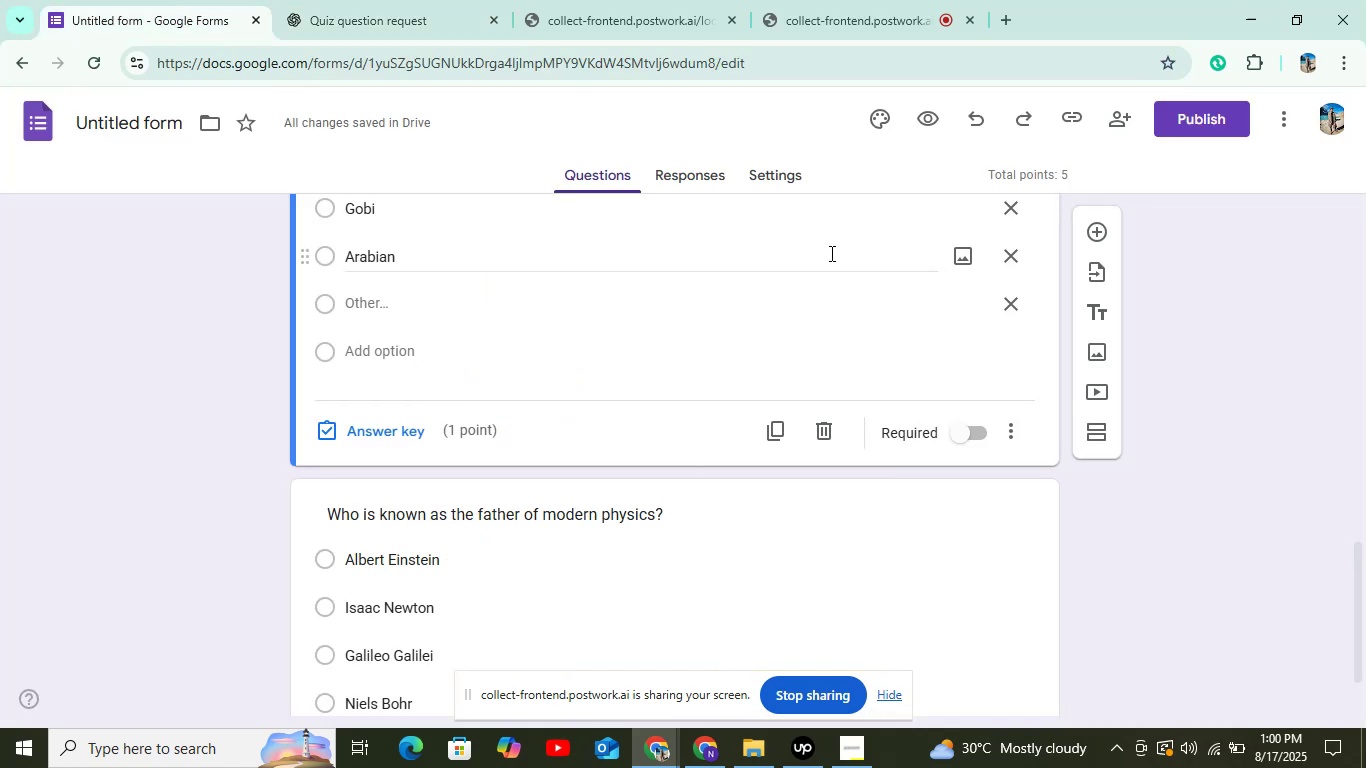 
scroll: coordinate [795, 367], scroll_direction: up, amount: 5.0
 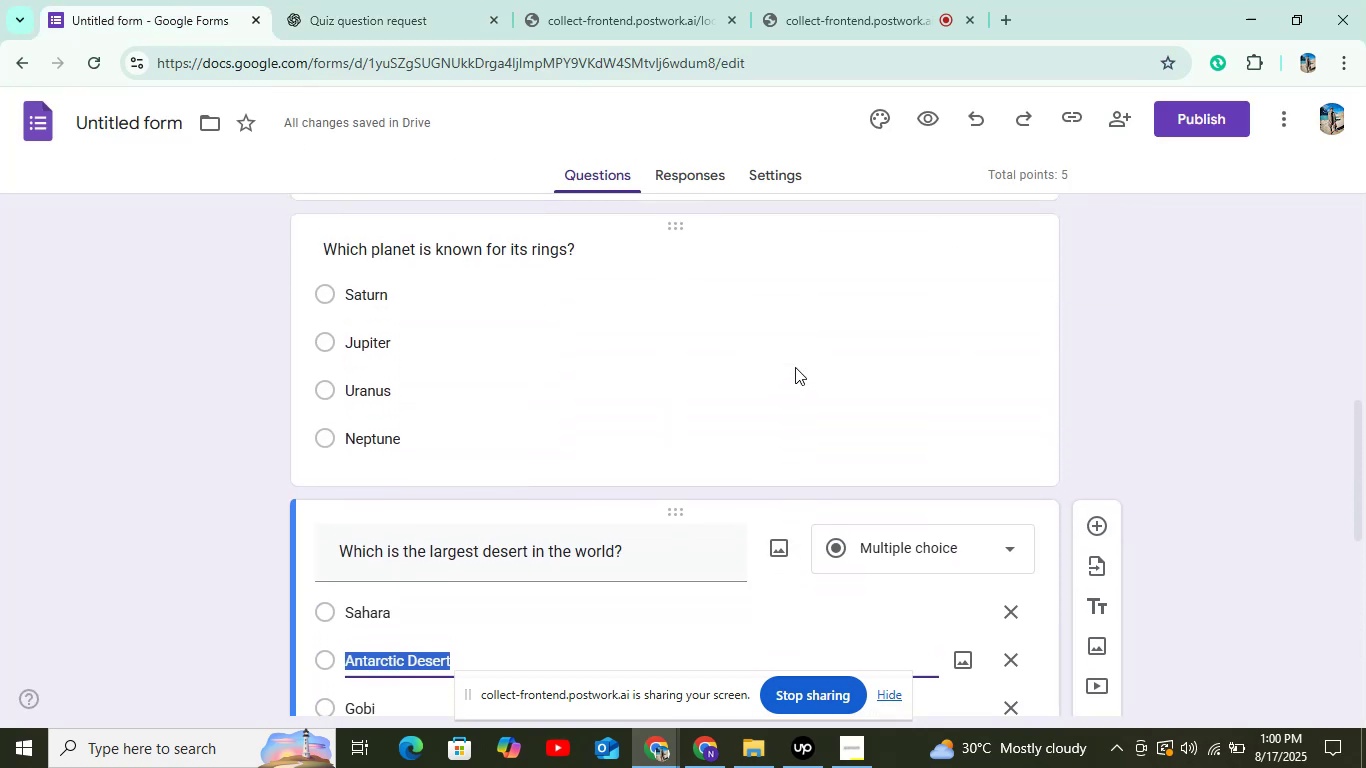 
mouse_move([861, 376])
 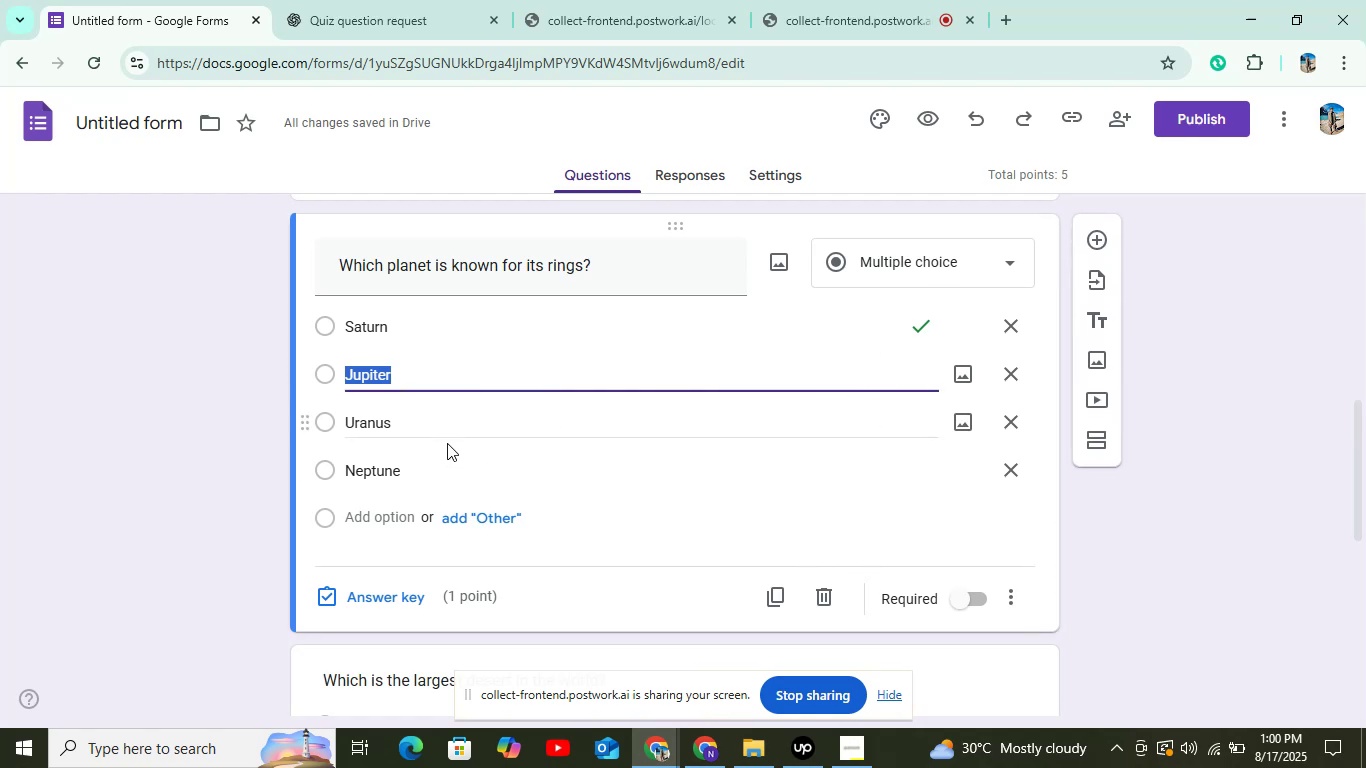 
scroll: coordinate [1191, 512], scroll_direction: down, amount: 6.0
 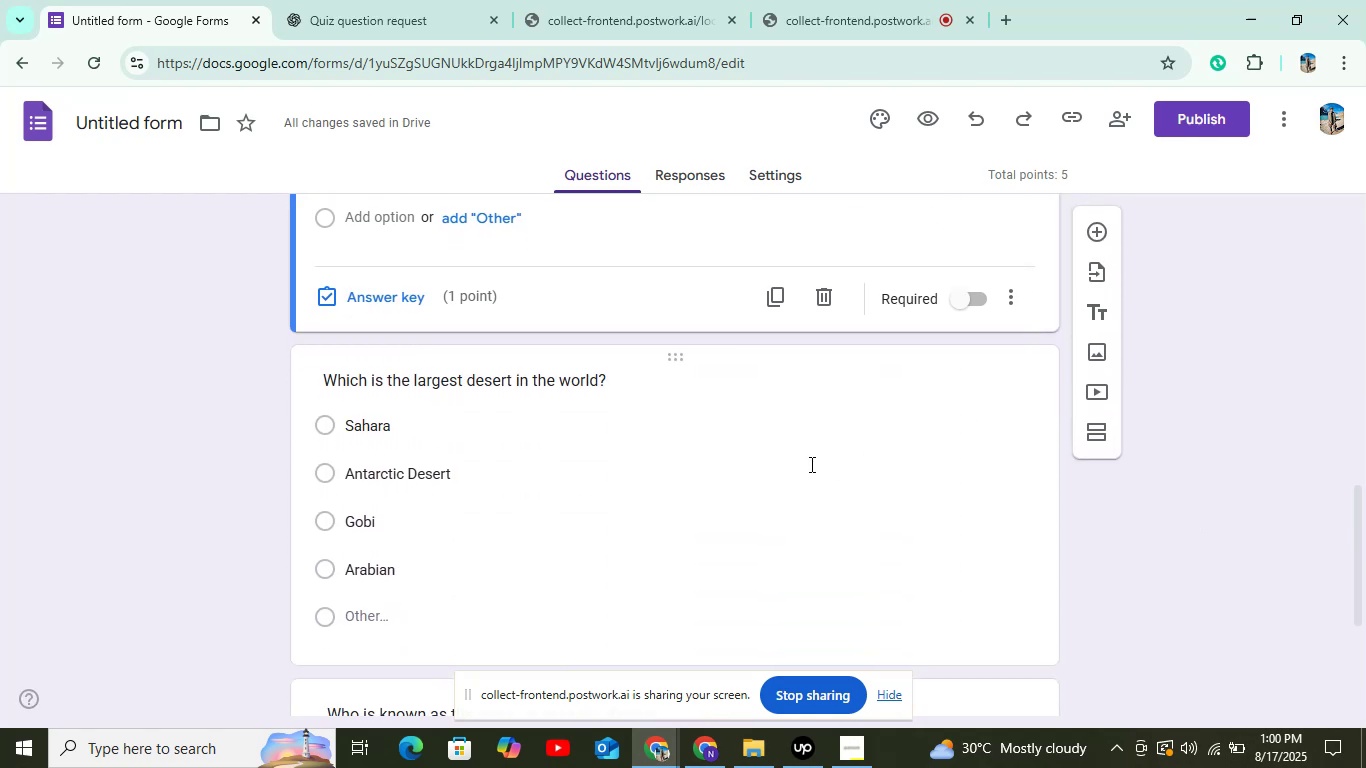 
left_click([795, 472])
 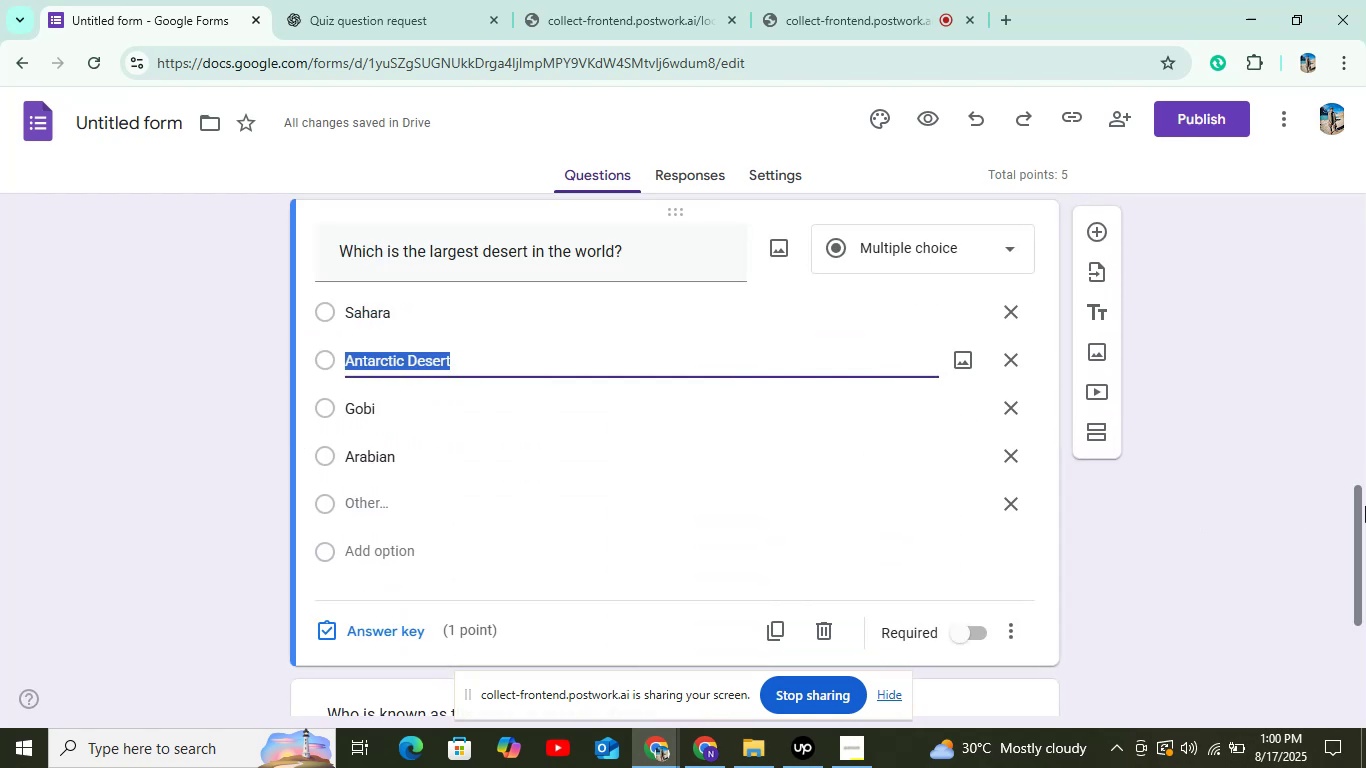 
left_click([1276, 487])
 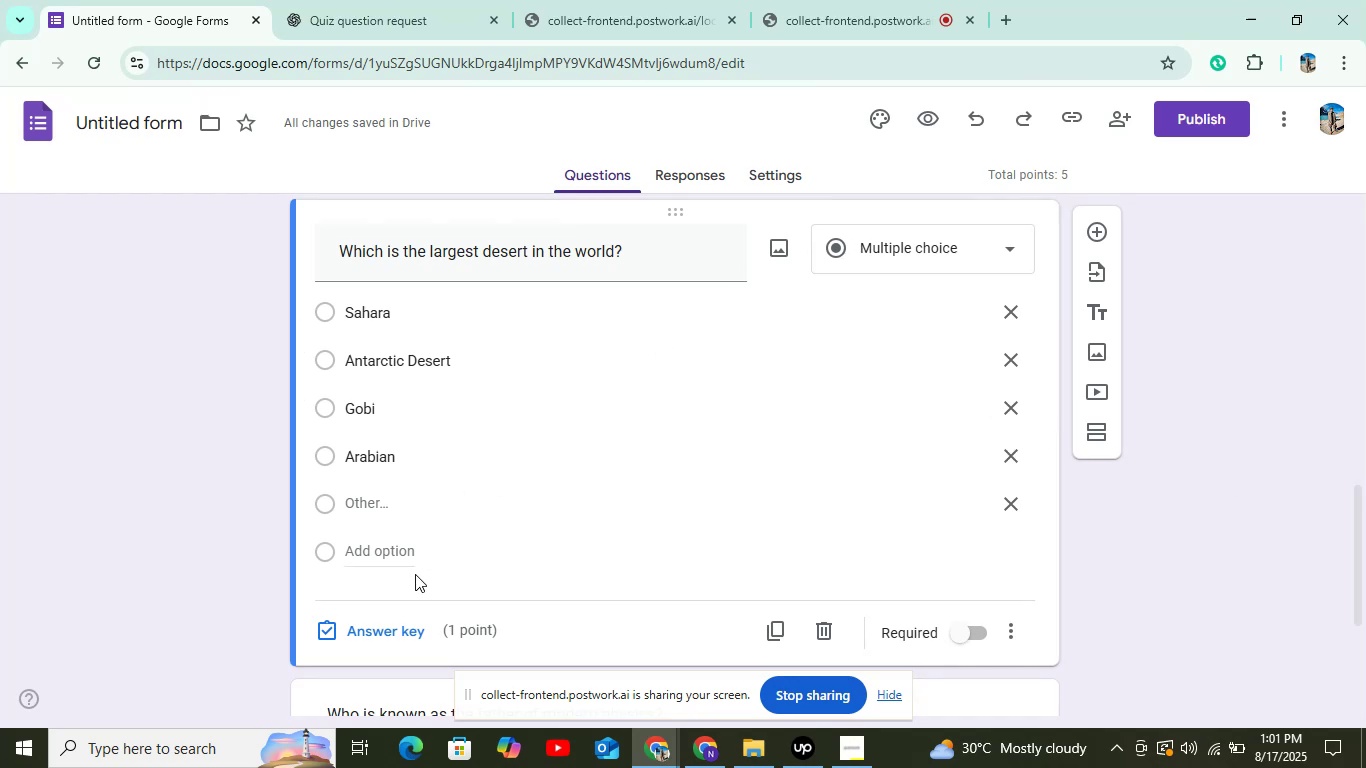 
left_click([399, 625])
 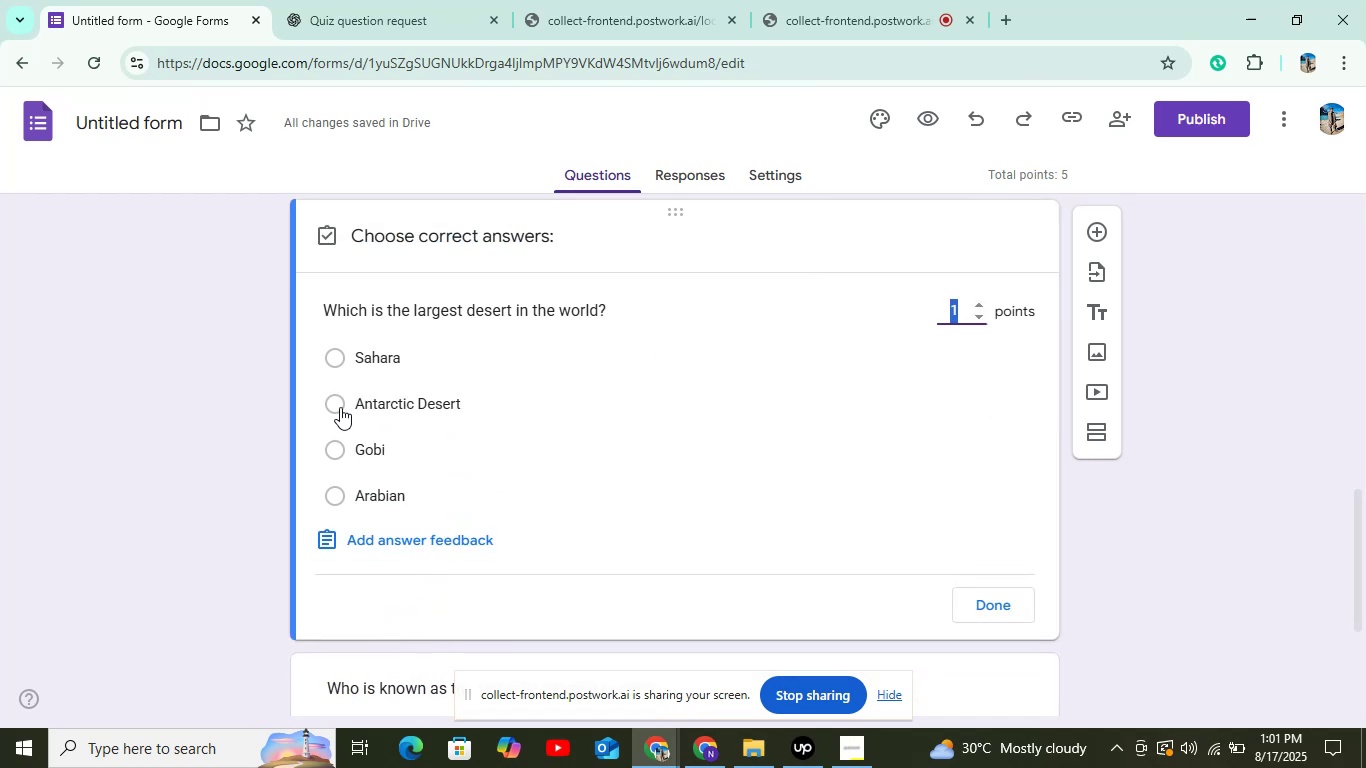 
left_click([331, 408])
 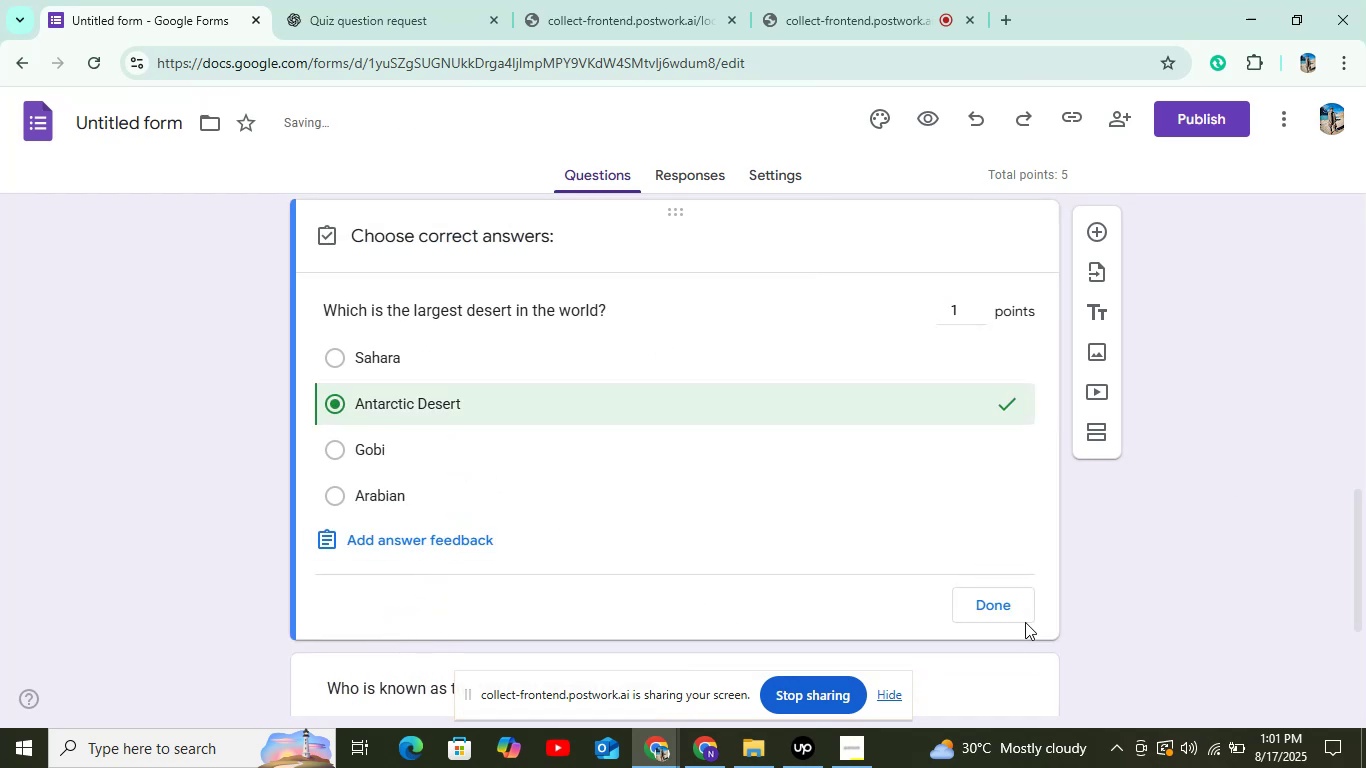 
left_click([1004, 610])
 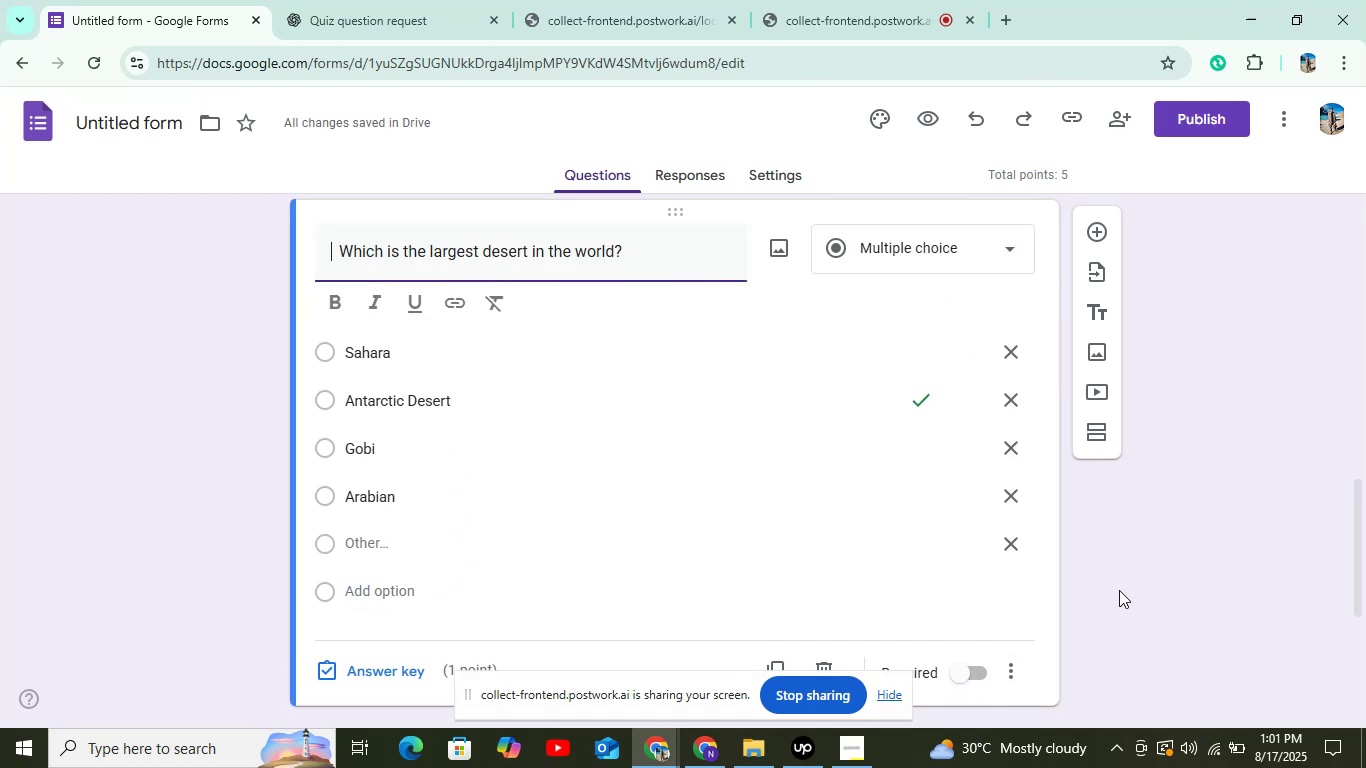 
scroll: coordinate [563, 520], scroll_direction: down, amount: 7.0
 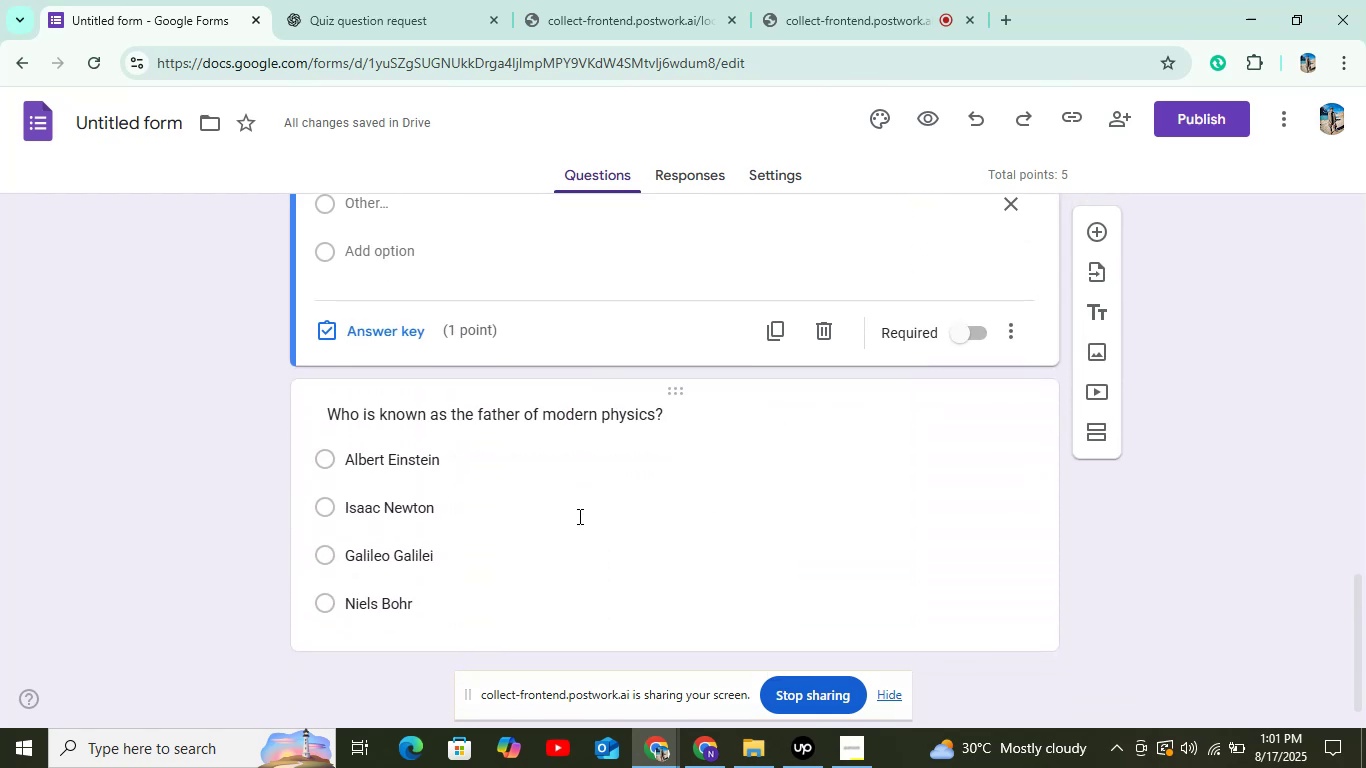 
left_click([579, 516])
 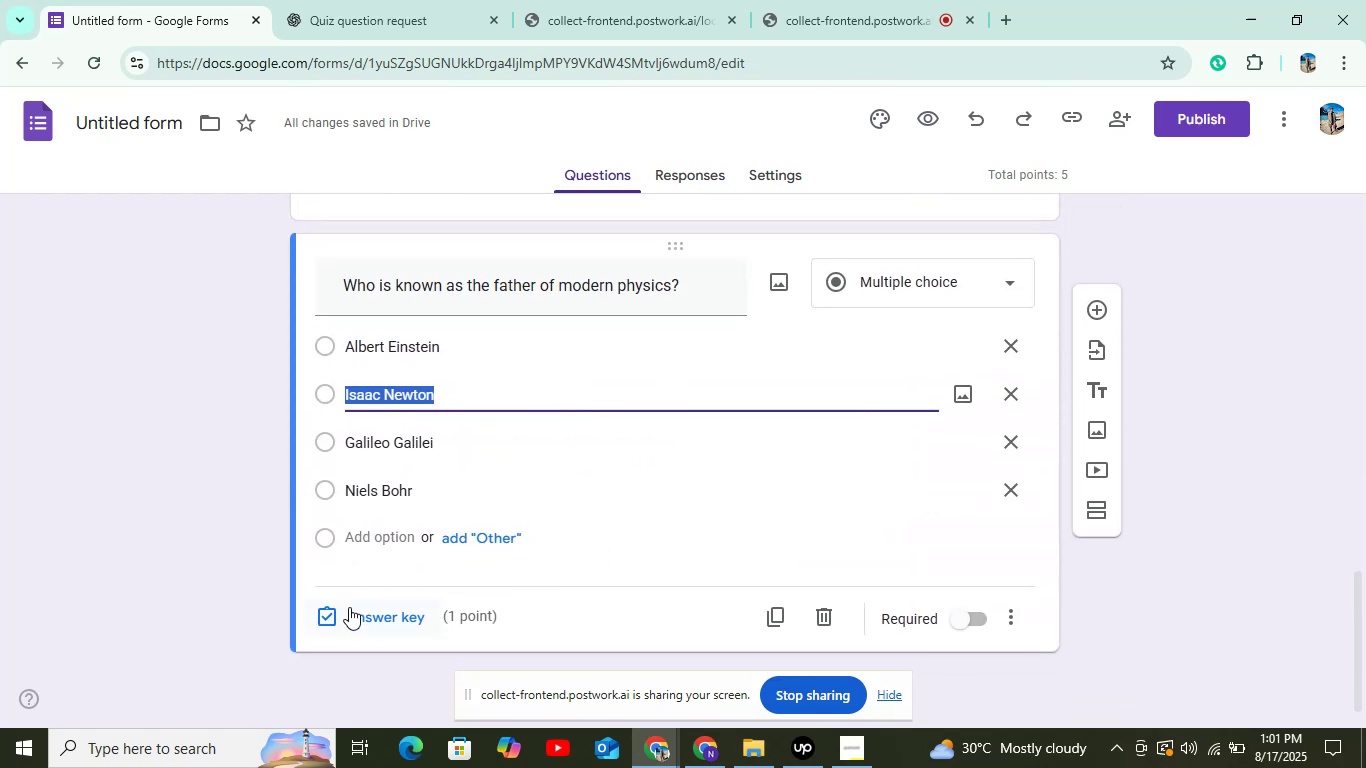 
left_click([351, 614])
 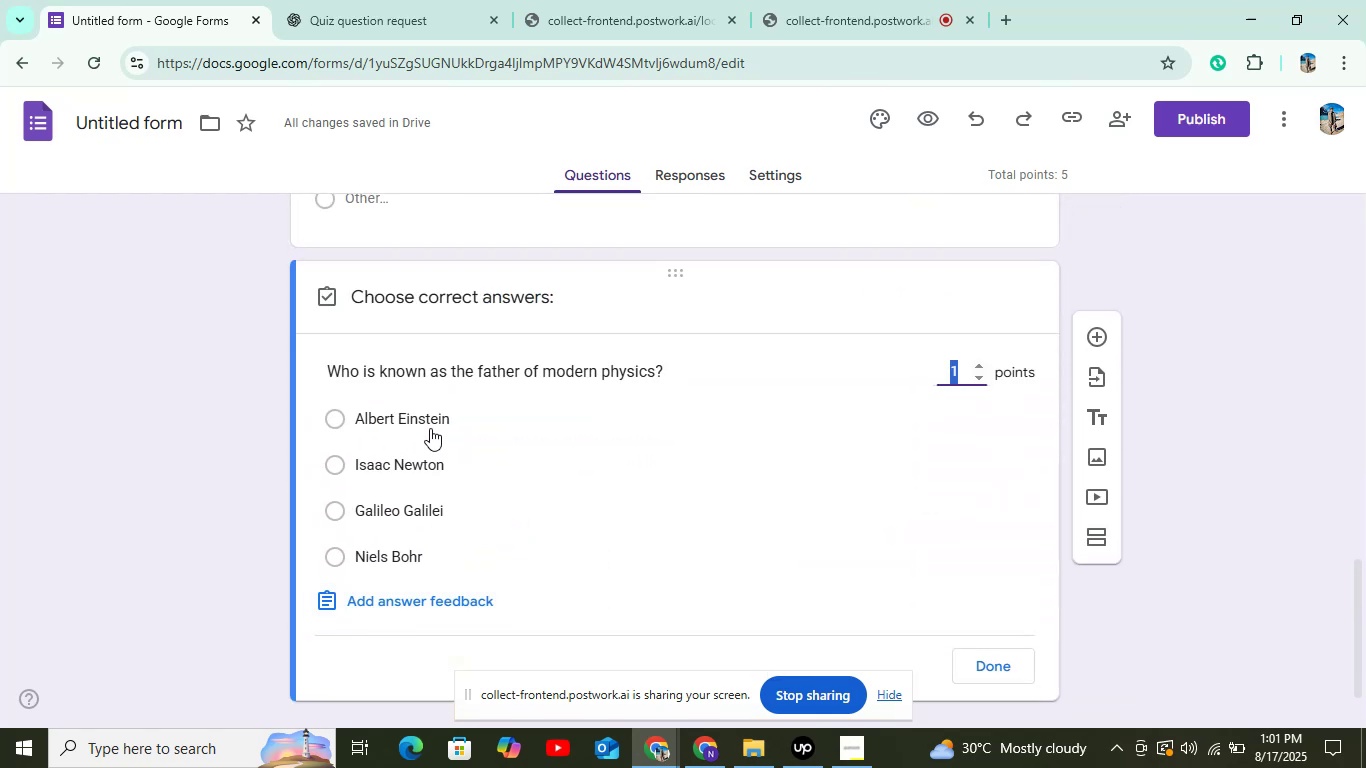 
left_click([429, 427])
 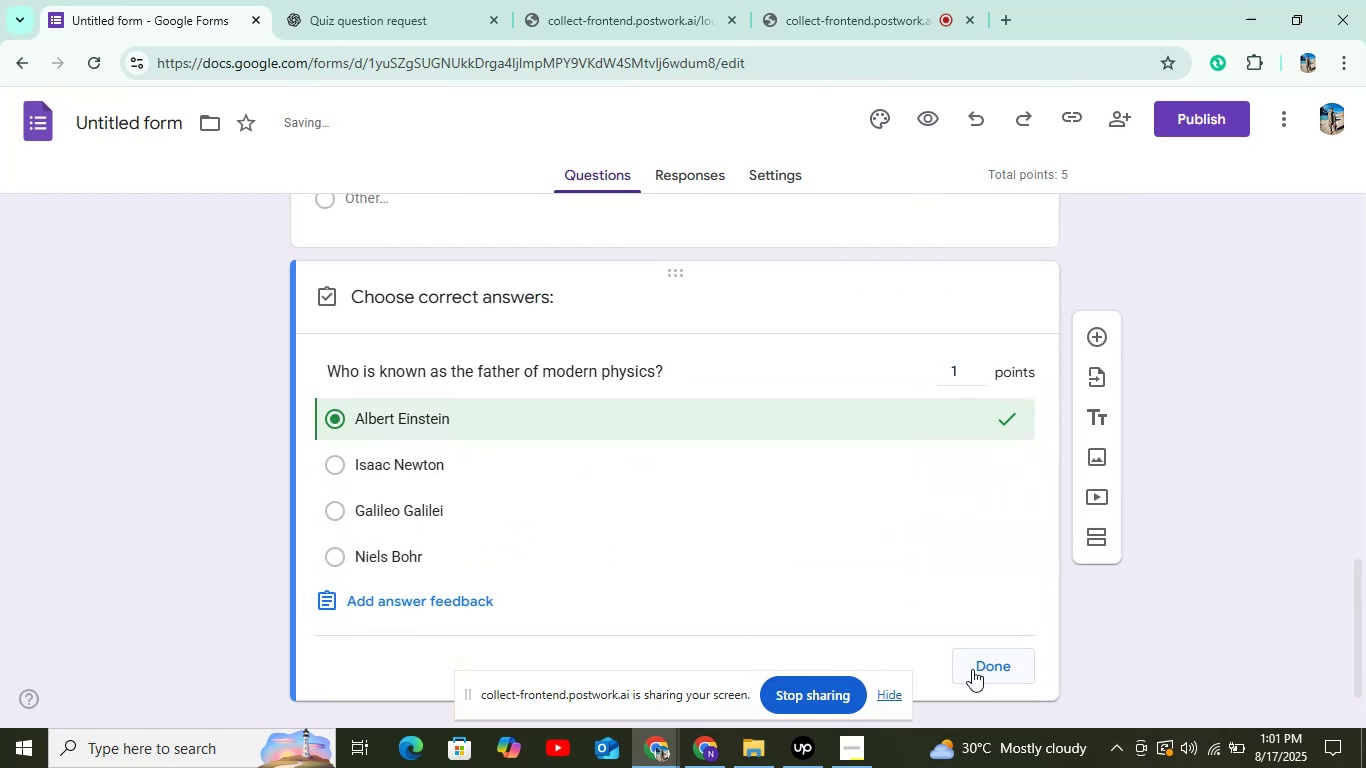 
left_click([976, 669])
 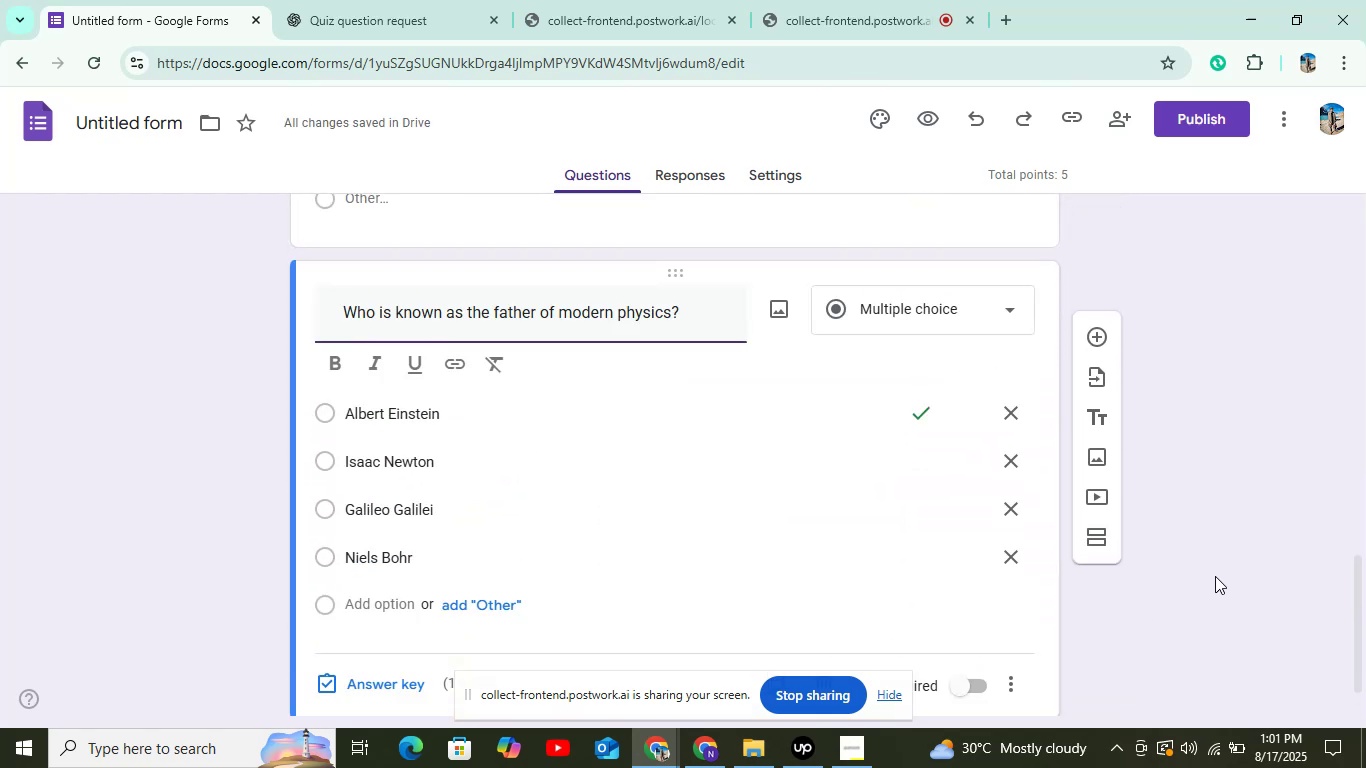 
scroll: coordinate [1215, 576], scroll_direction: down, amount: 2.0
 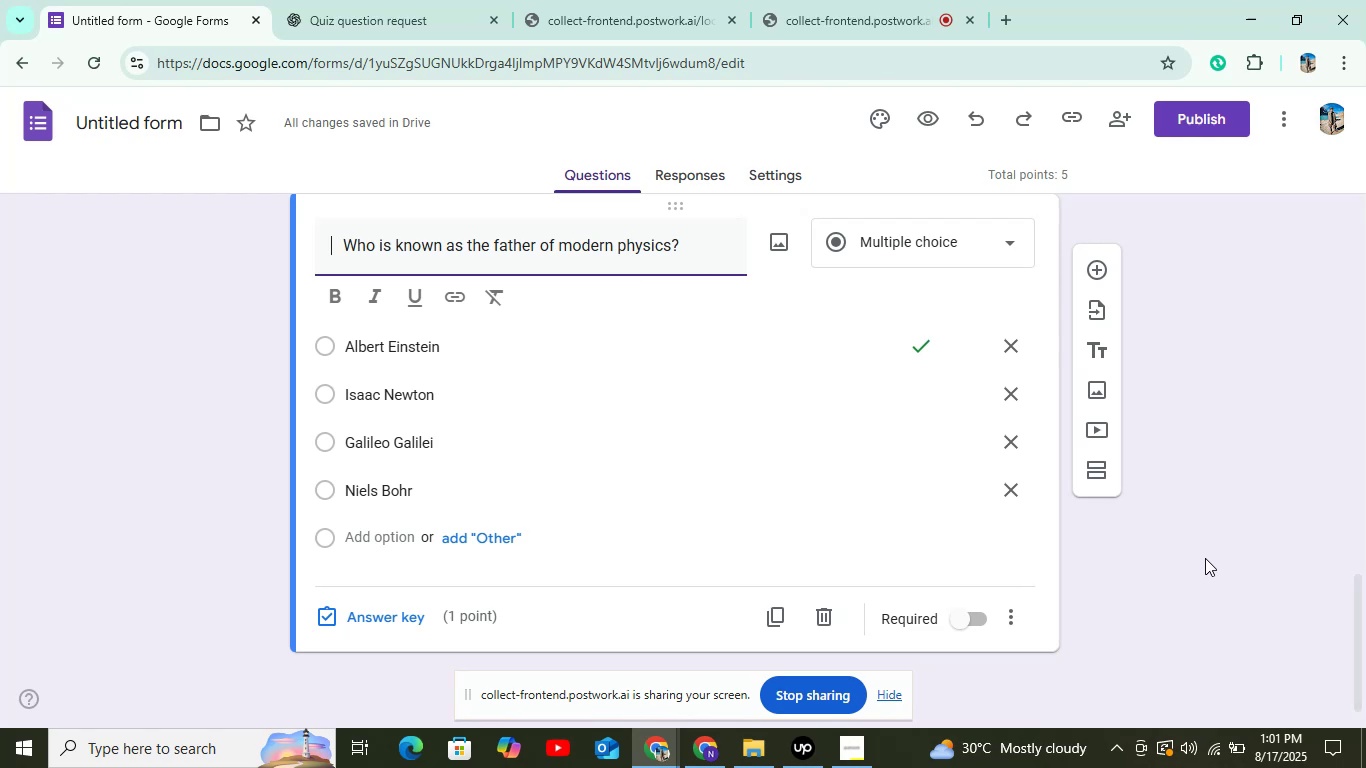 
left_click([1205, 558])
 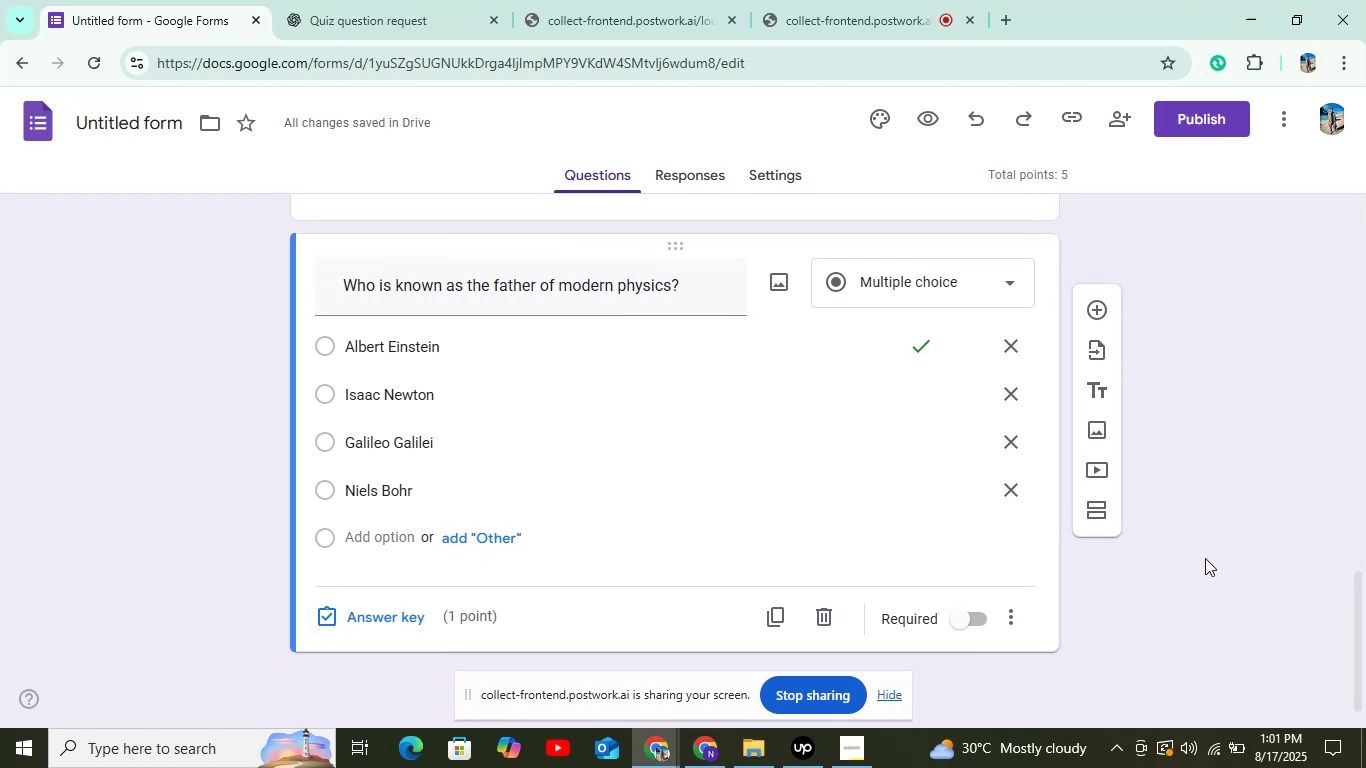 
scroll: coordinate [1205, 558], scroll_direction: up, amount: 1.0
 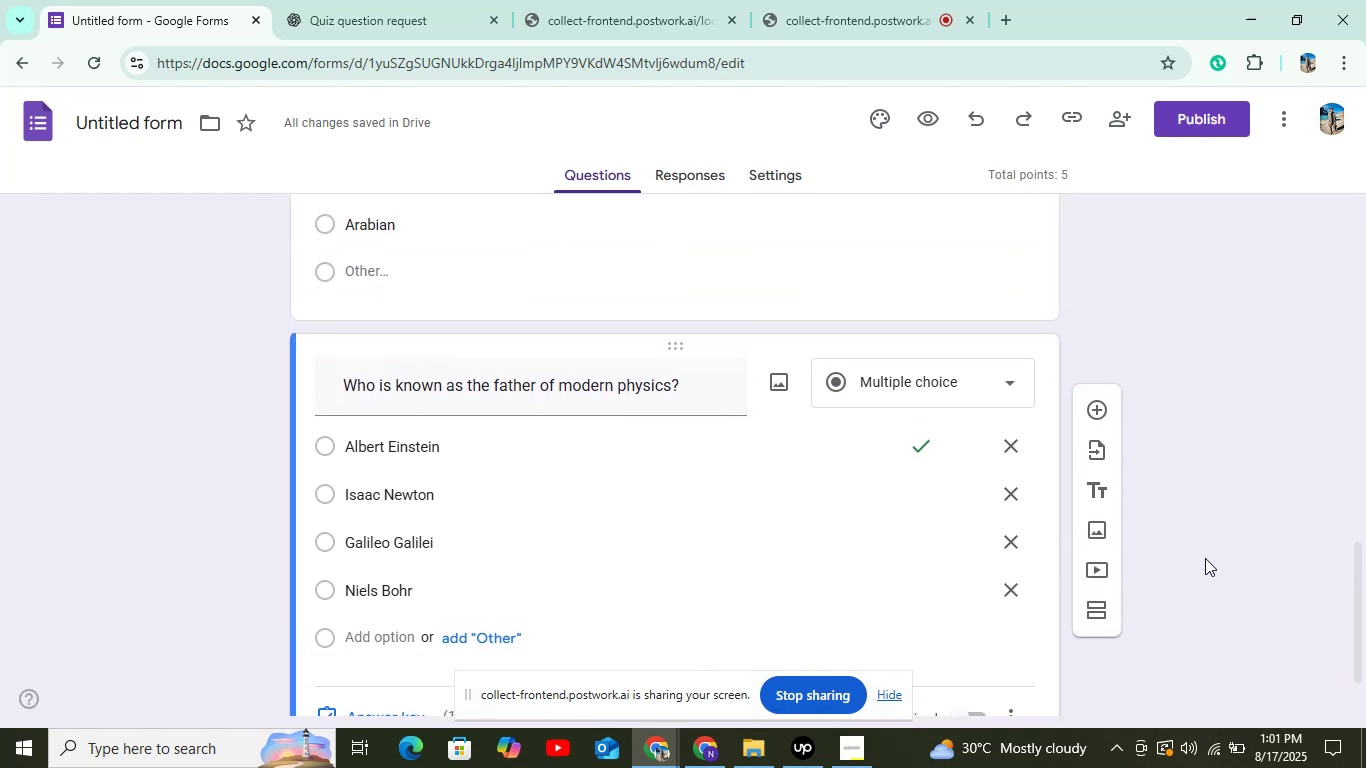 
scroll: coordinate [1205, 560], scroll_direction: none, amount: 0.0
 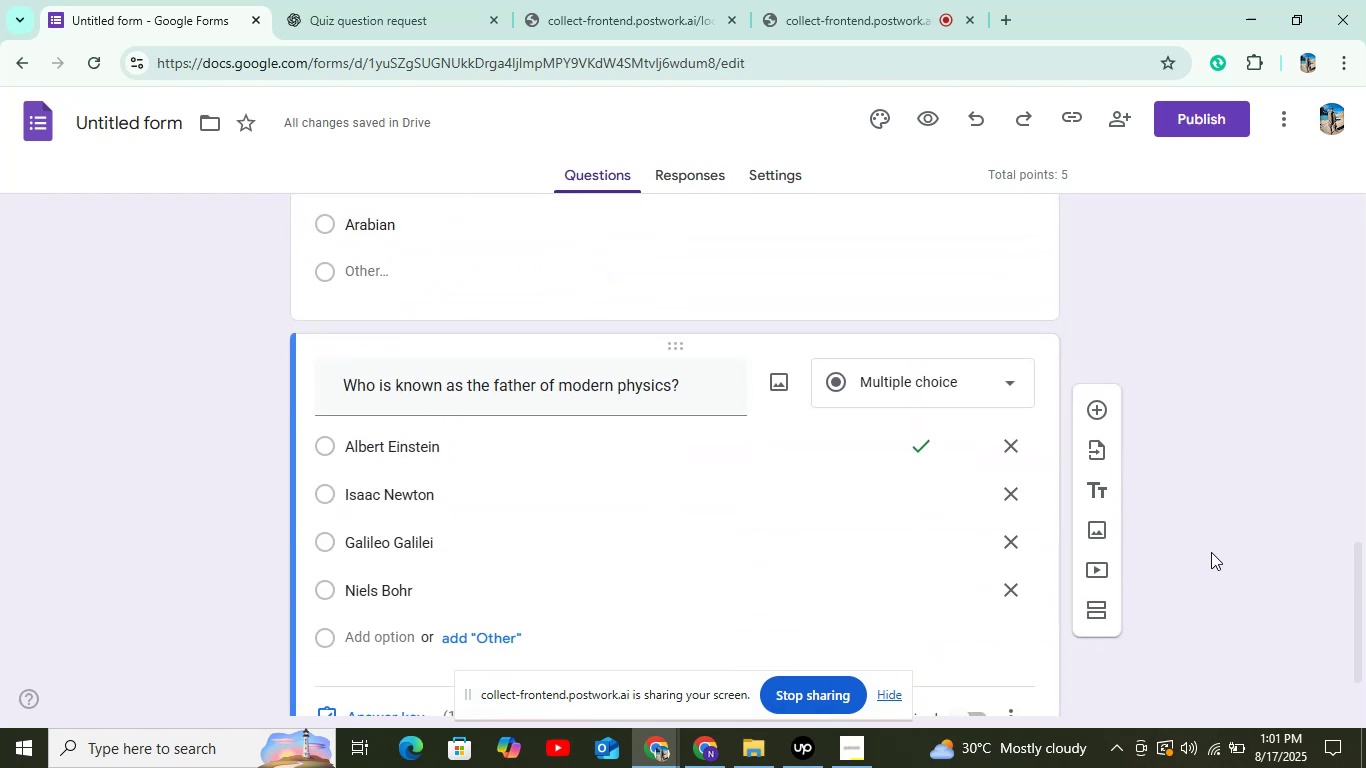 
left_click([1211, 552])
 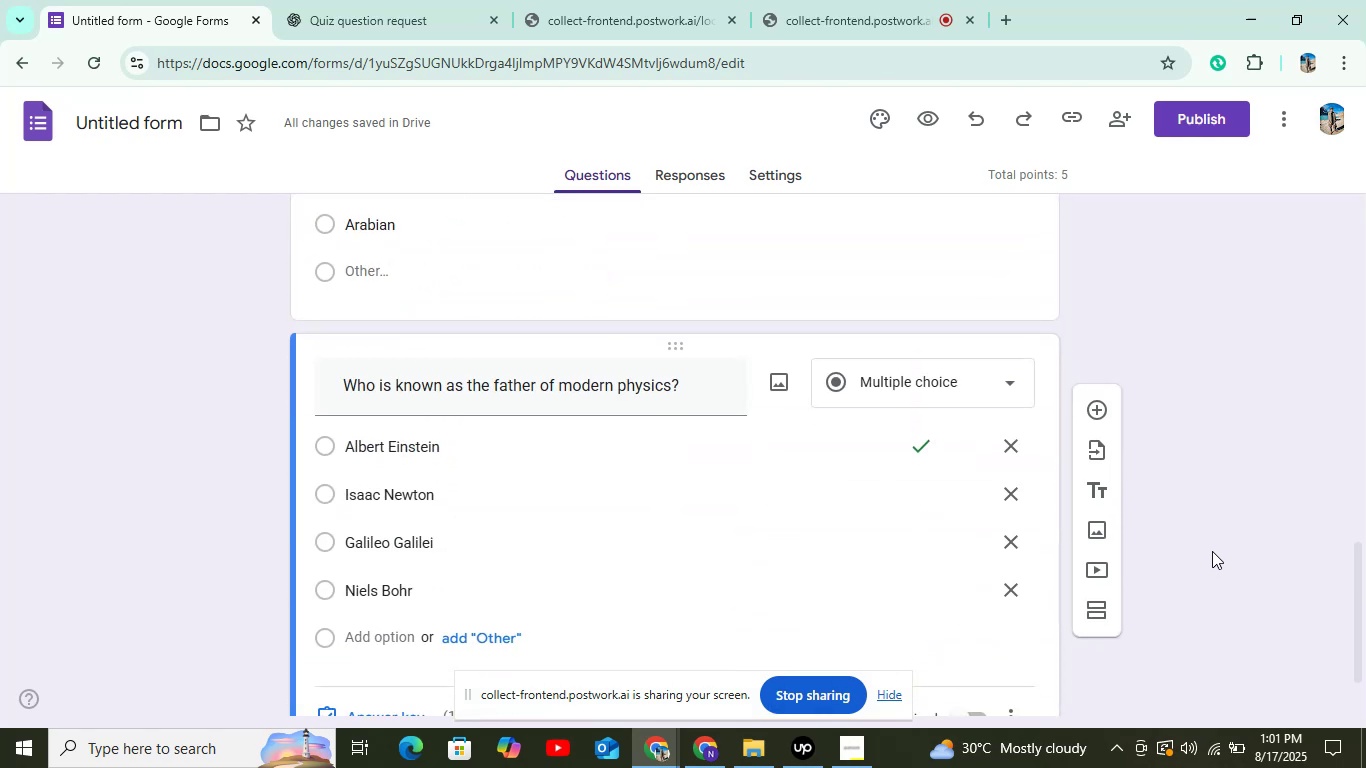 
scroll: coordinate [1206, 534], scroll_direction: up, amount: 1.0
 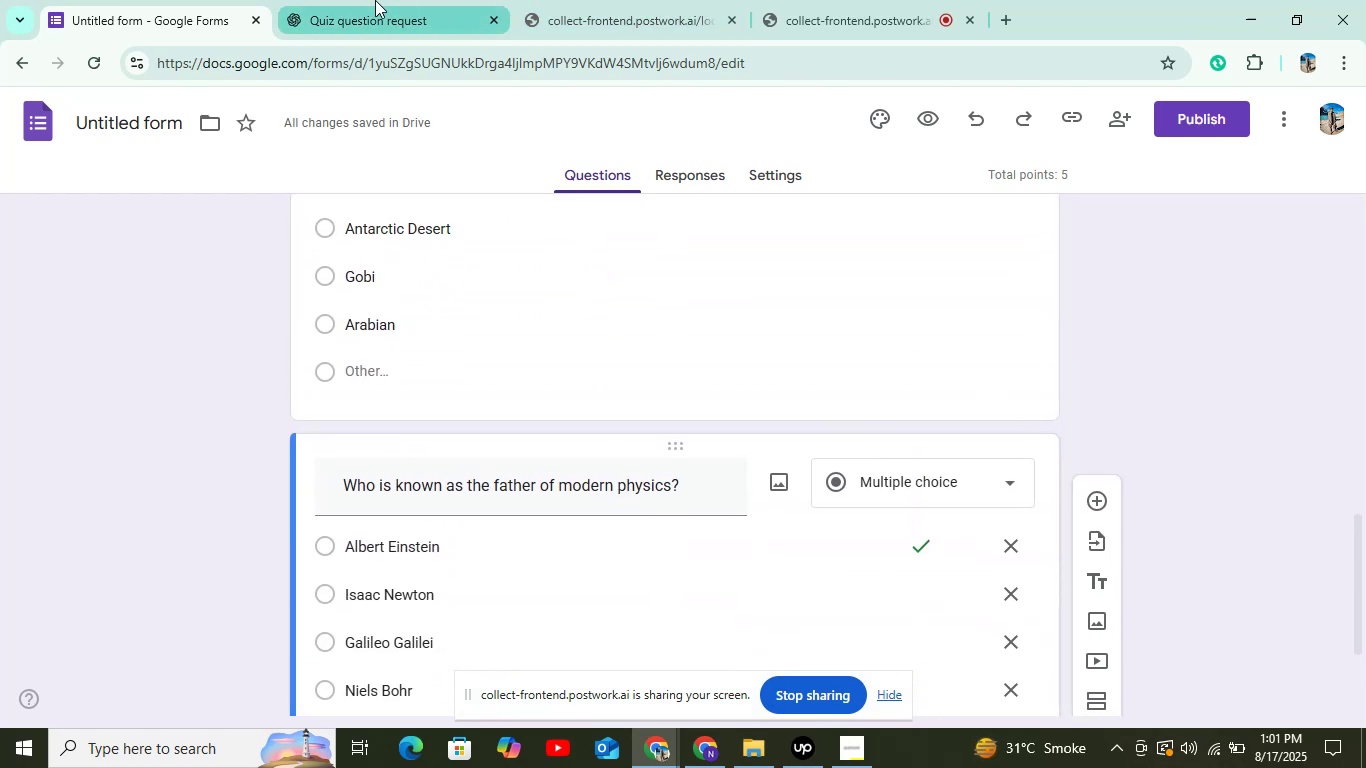 
left_click([375, 0])
 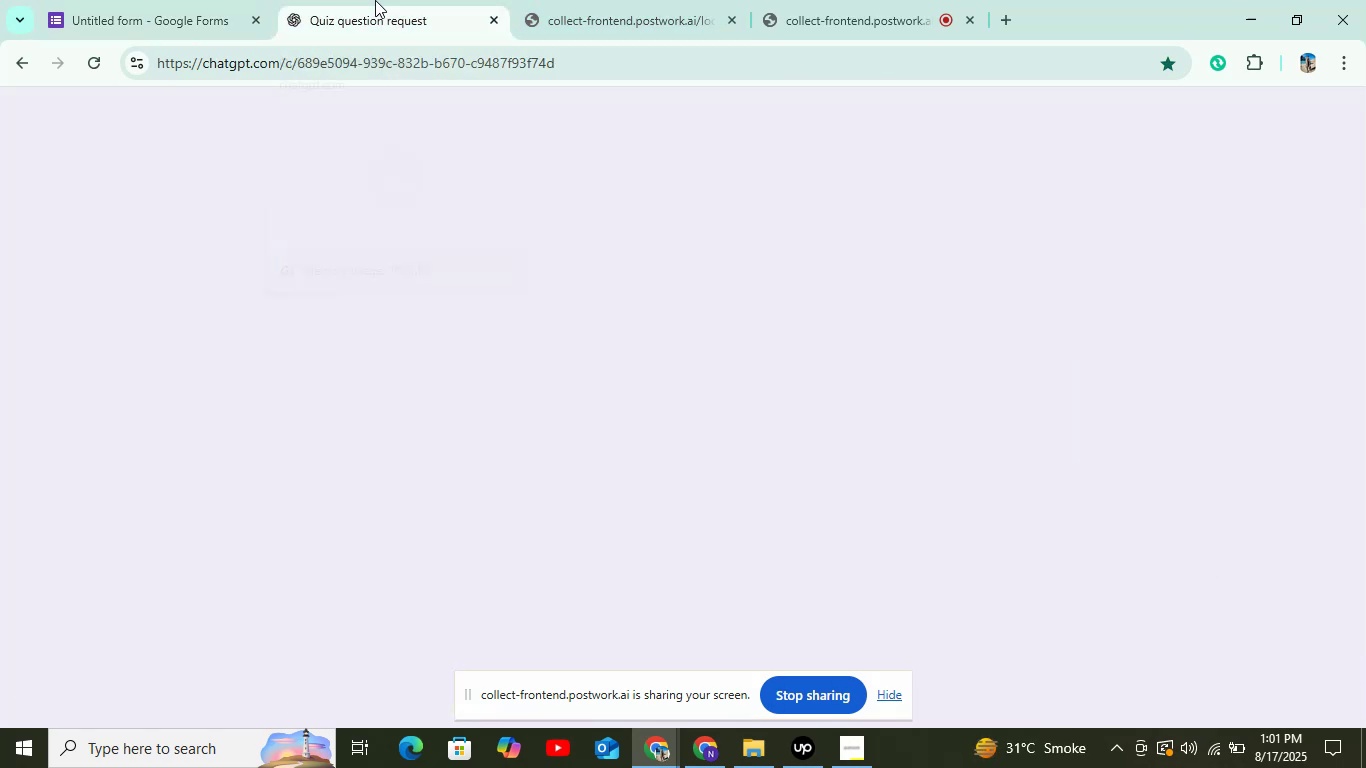 
mouse_move([352, 2])
 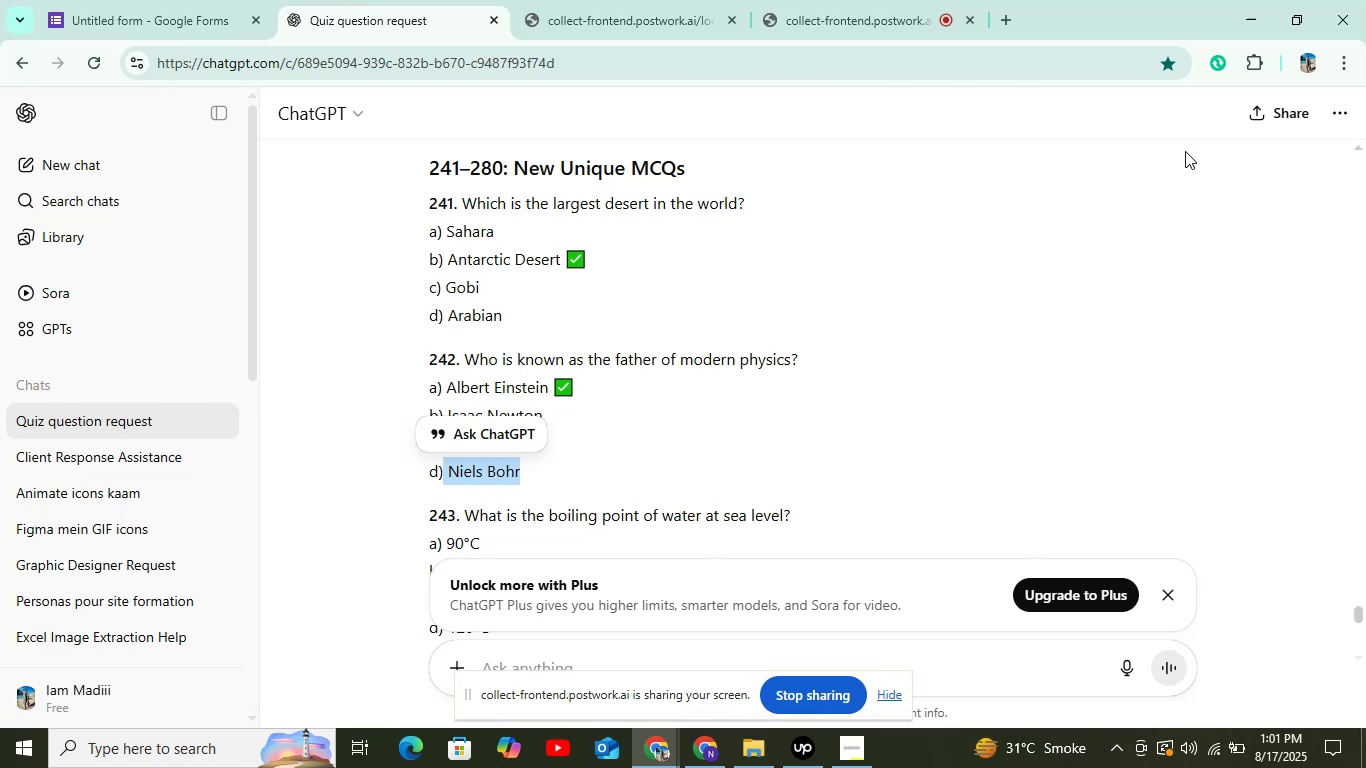 
scroll: coordinate [1054, 252], scroll_direction: down, amount: 2.0
 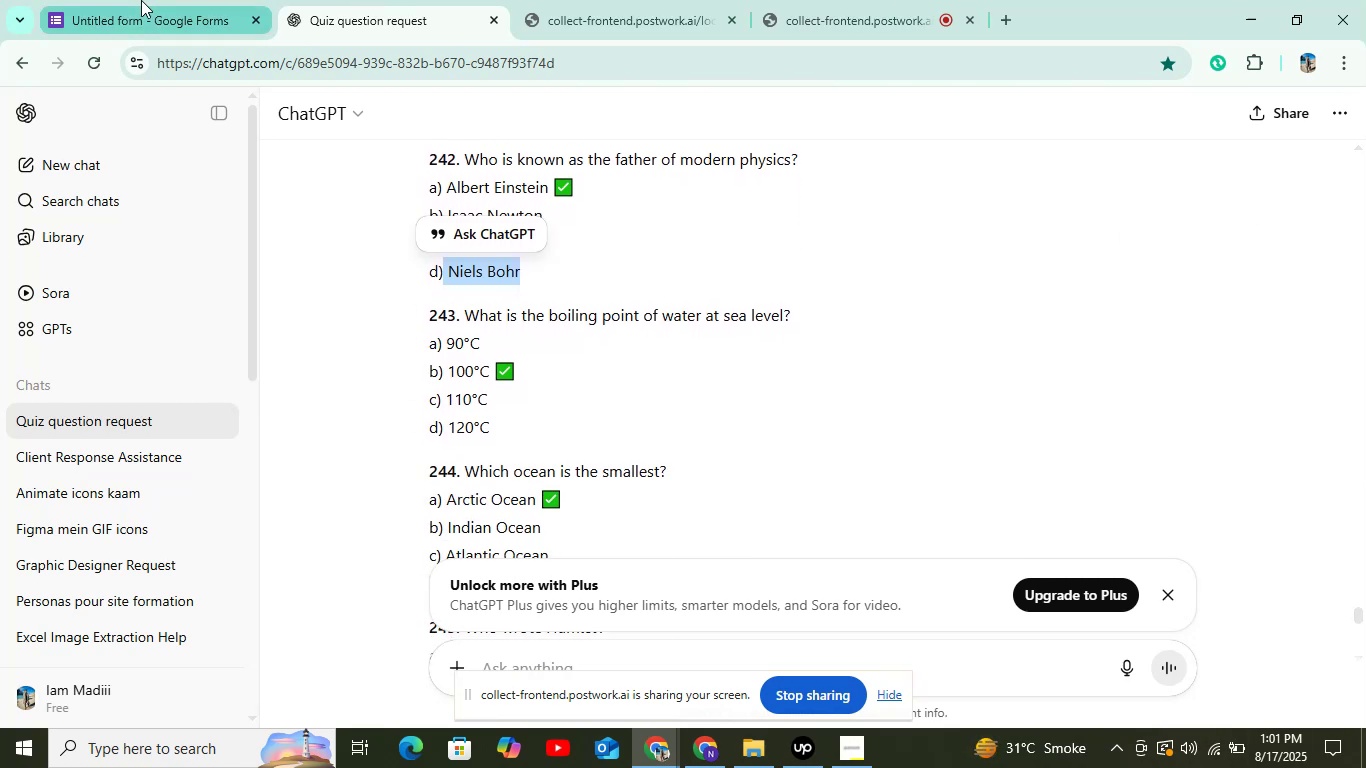 
left_click([141, 0])
 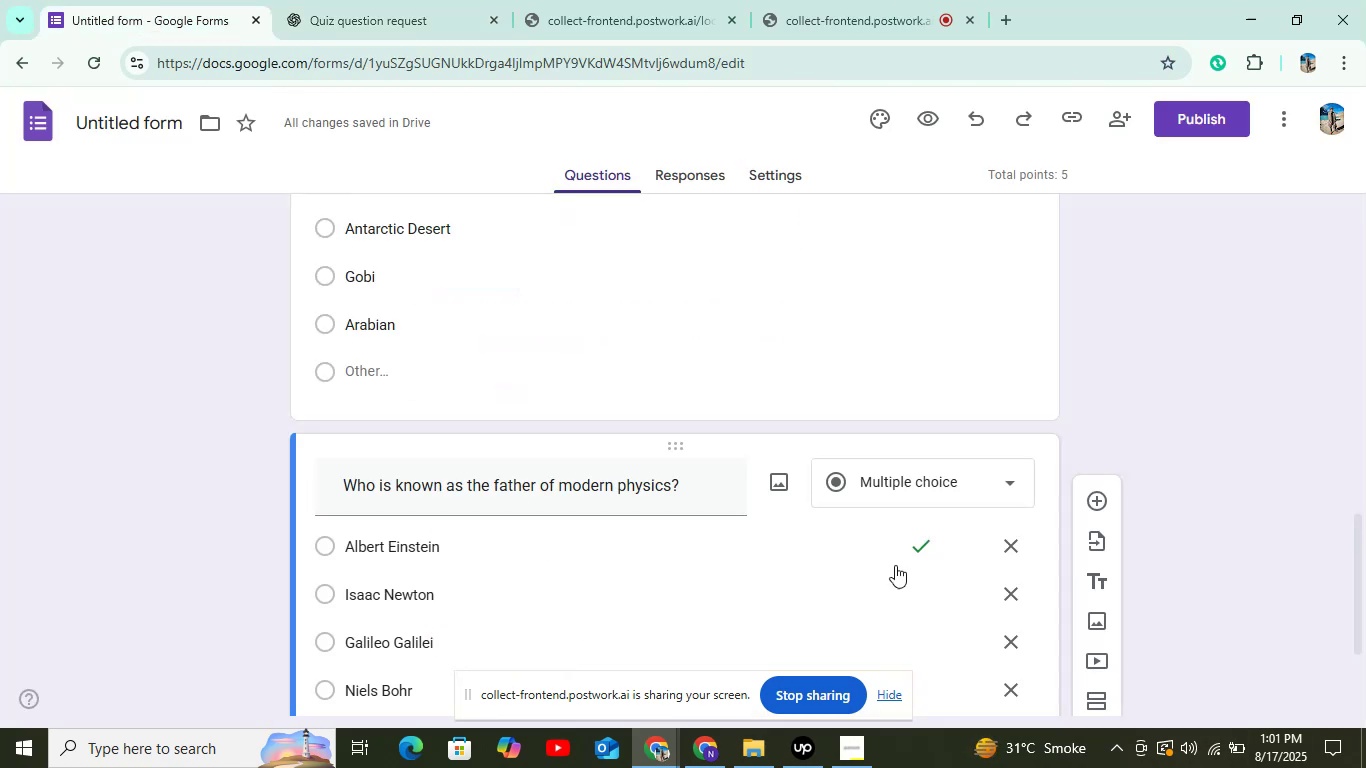 
scroll: coordinate [909, 558], scroll_direction: up, amount: 14.0
 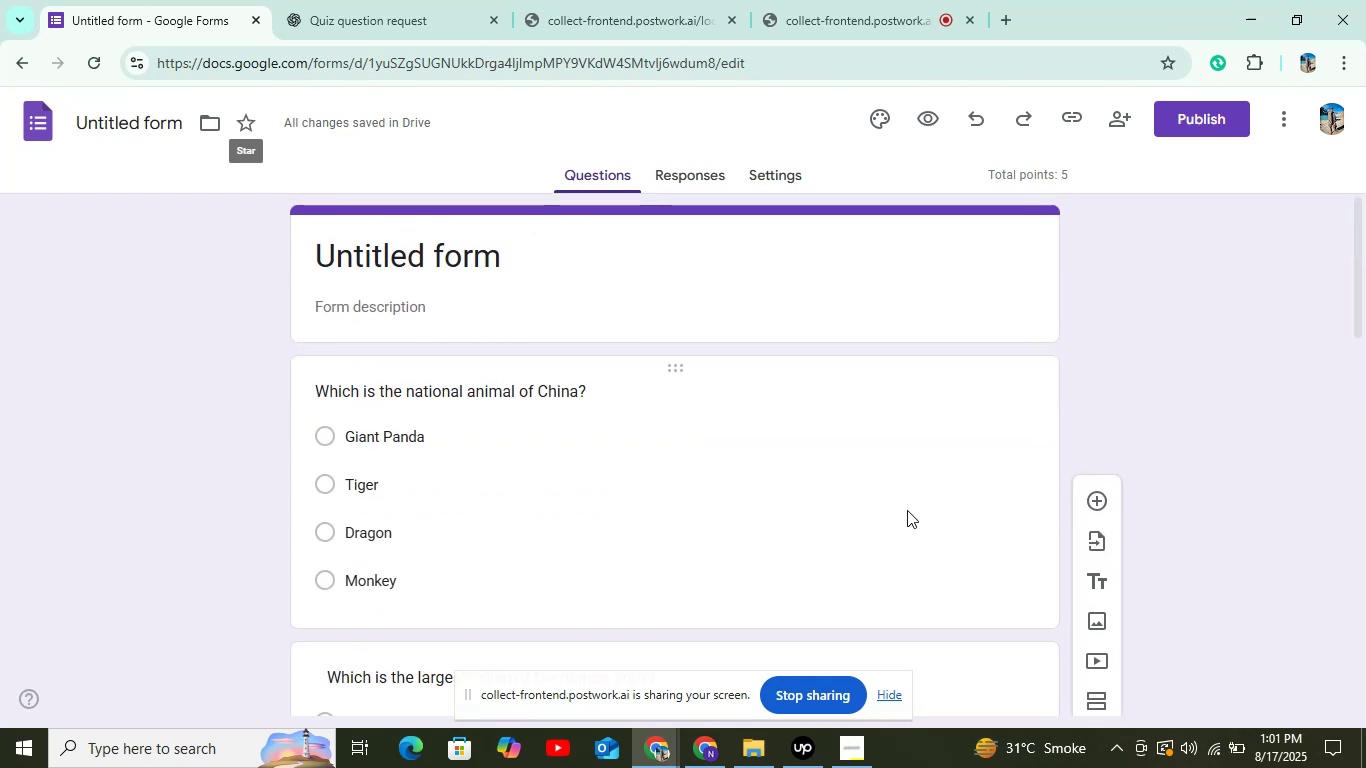 
scroll: coordinate [901, 509], scroll_direction: down, amount: 15.0
 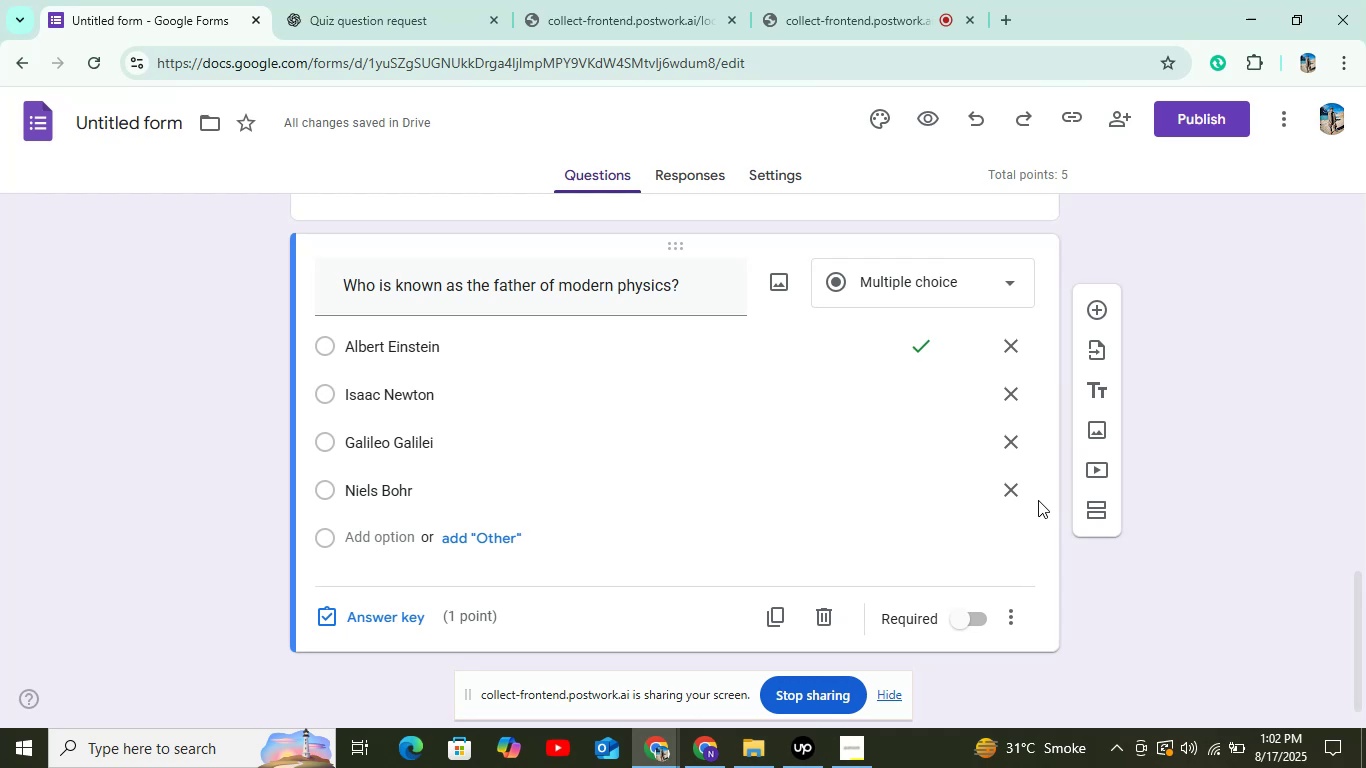 
wait(76.45)
 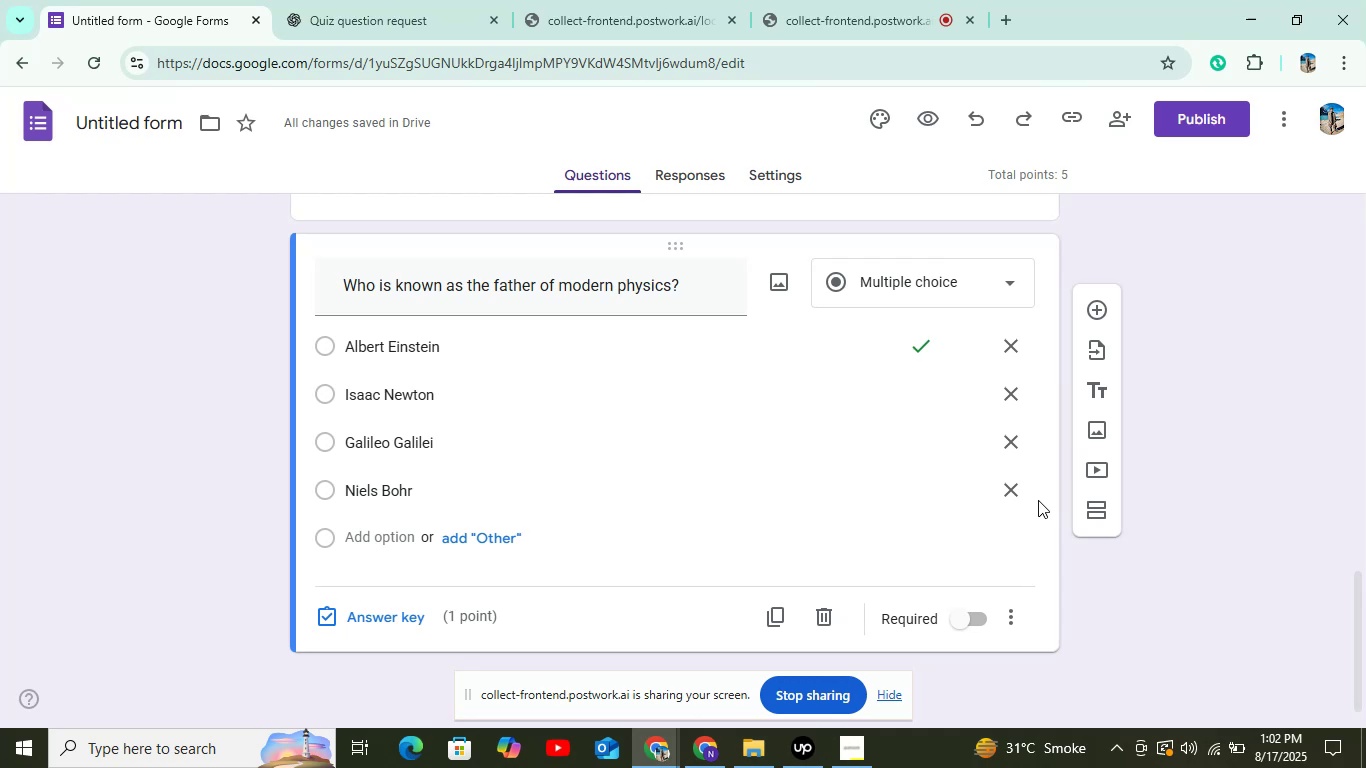 
left_click([1209, 113])
 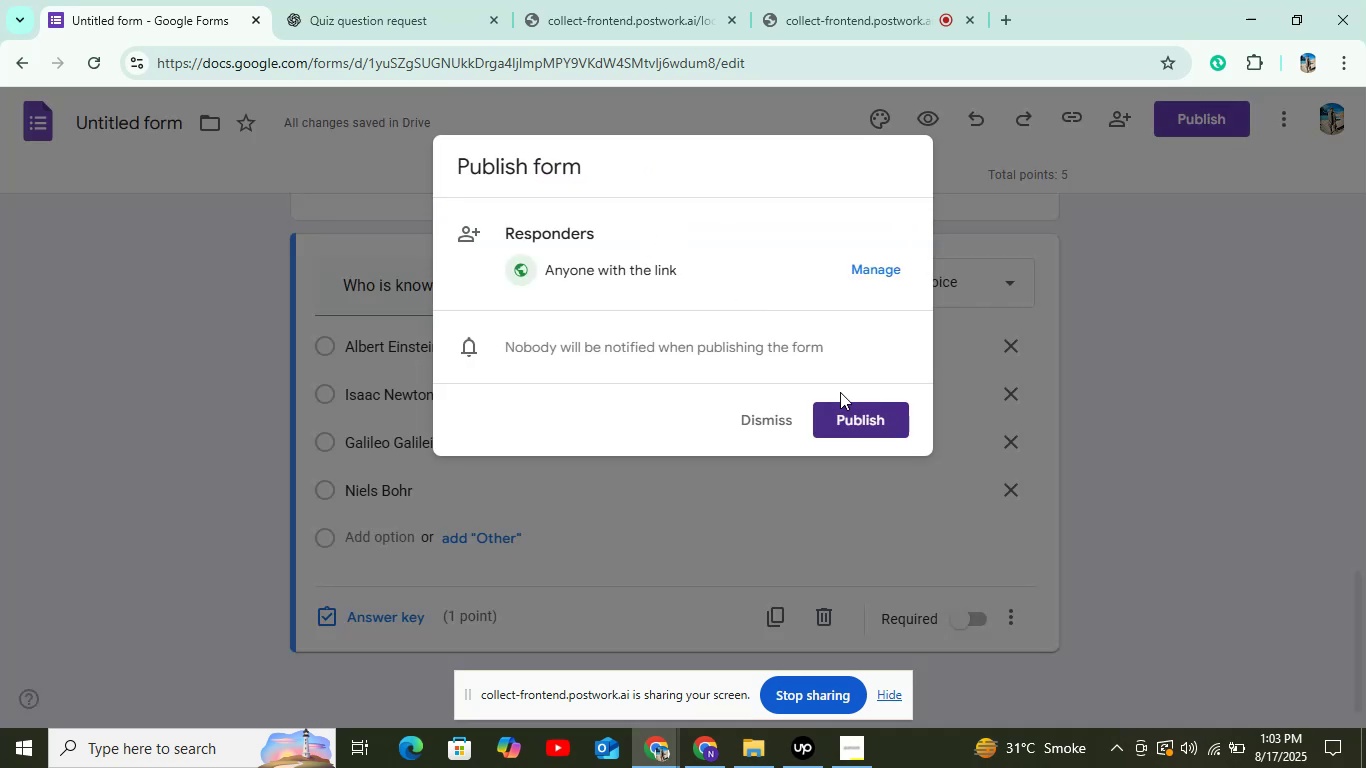 
left_click([840, 422])
 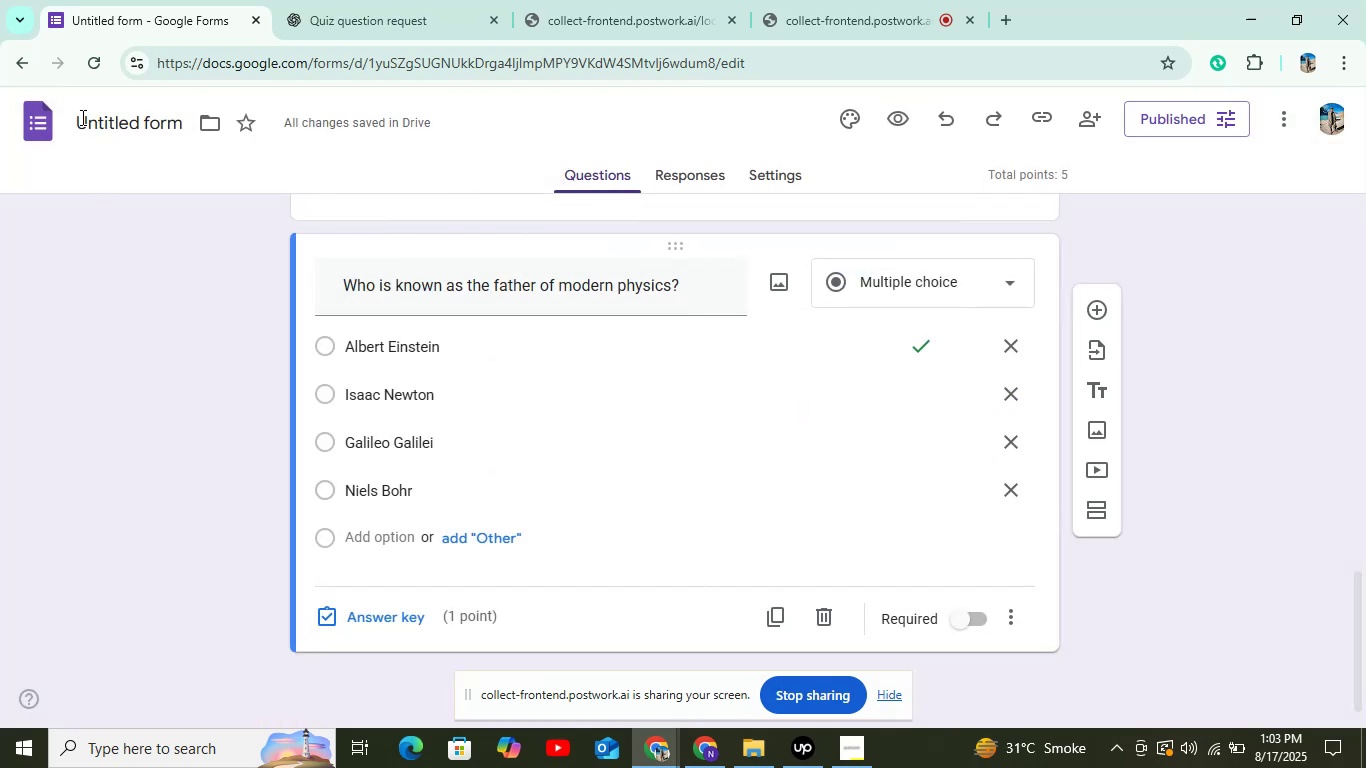 
left_click([52, 123])
 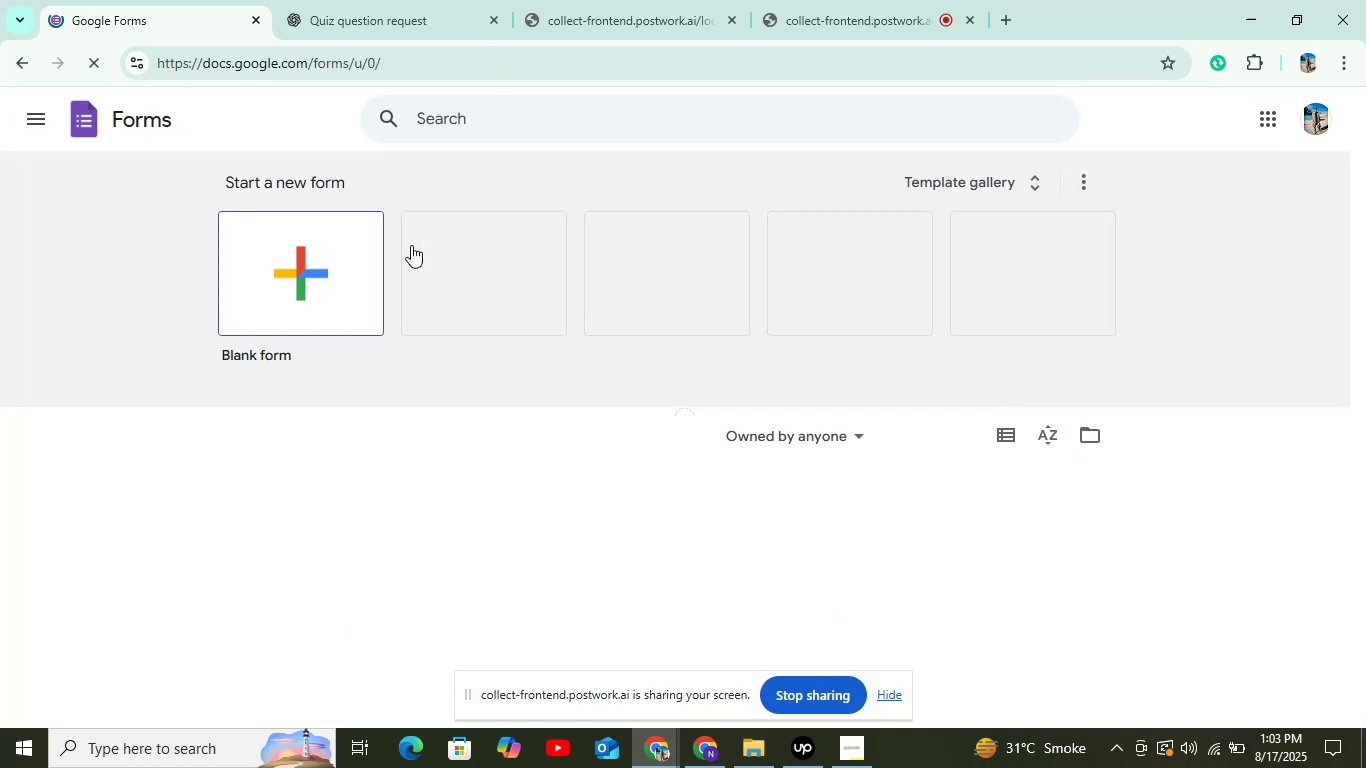 
left_click([295, 263])
 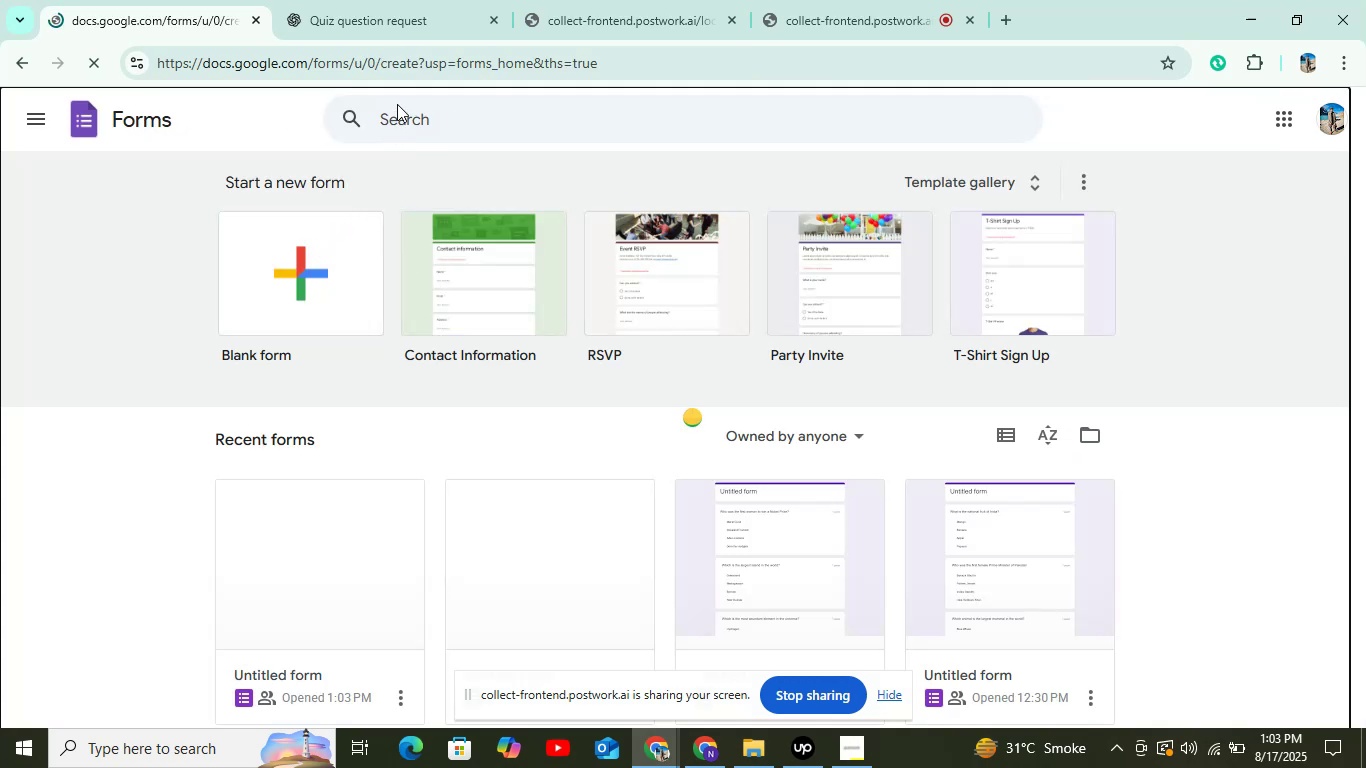 
mouse_move([384, 28])
 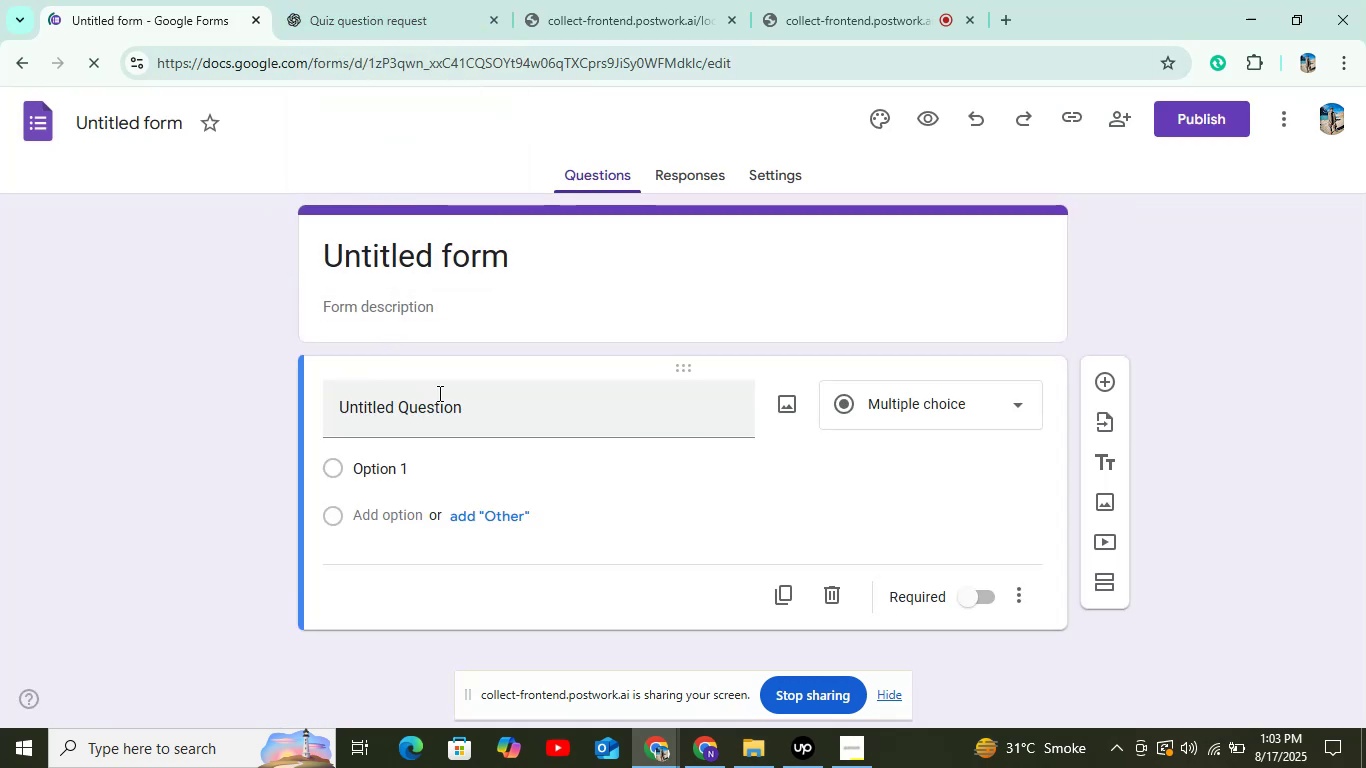 
left_click([435, 399])
 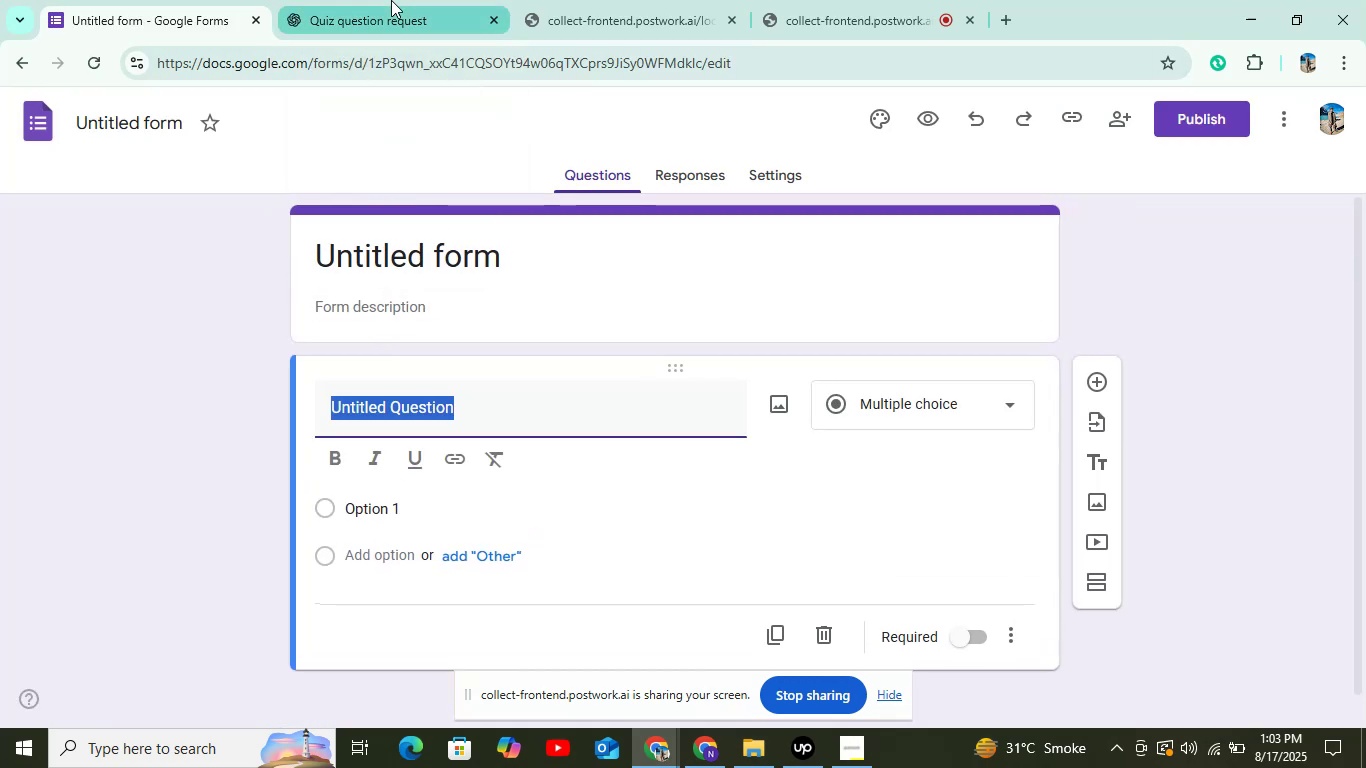 
left_click([390, 0])
 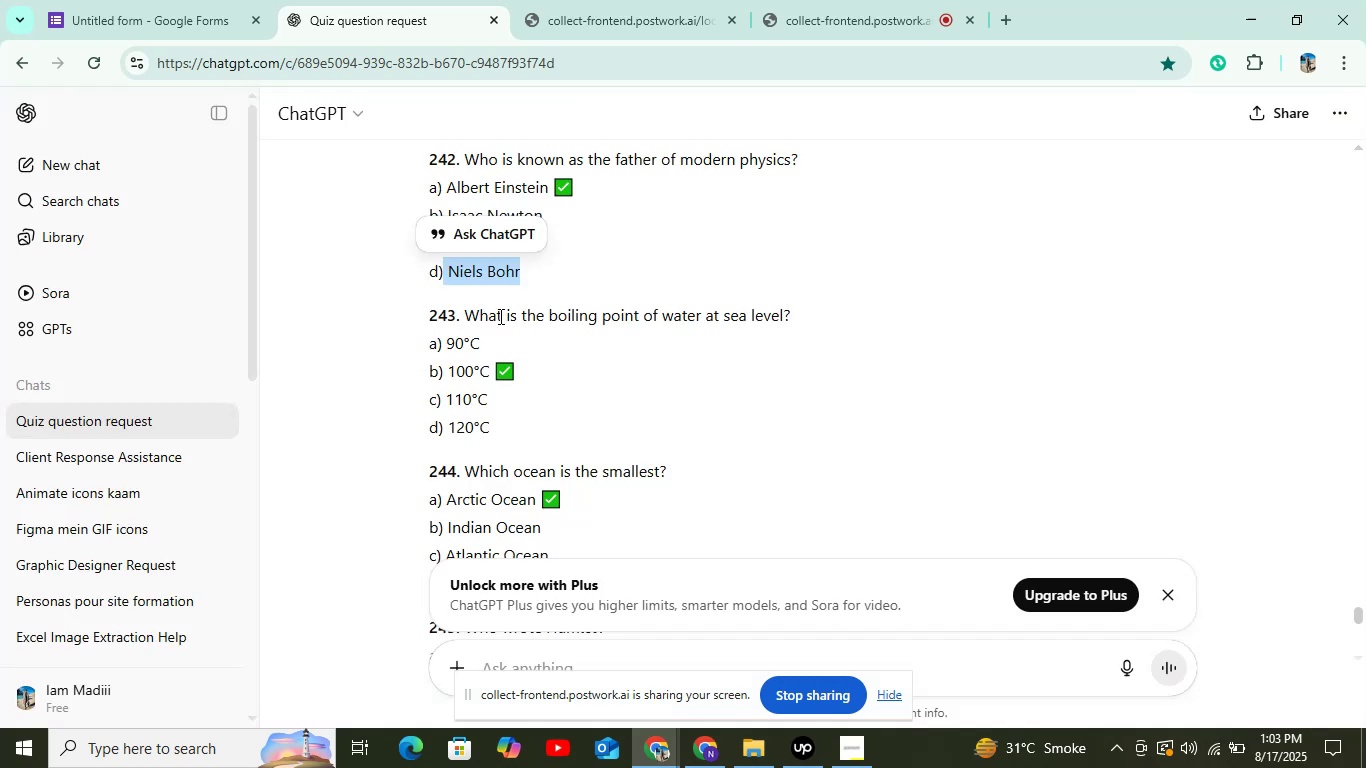 
left_click_drag(start_coordinate=[464, 311], to_coordinate=[831, 312])
 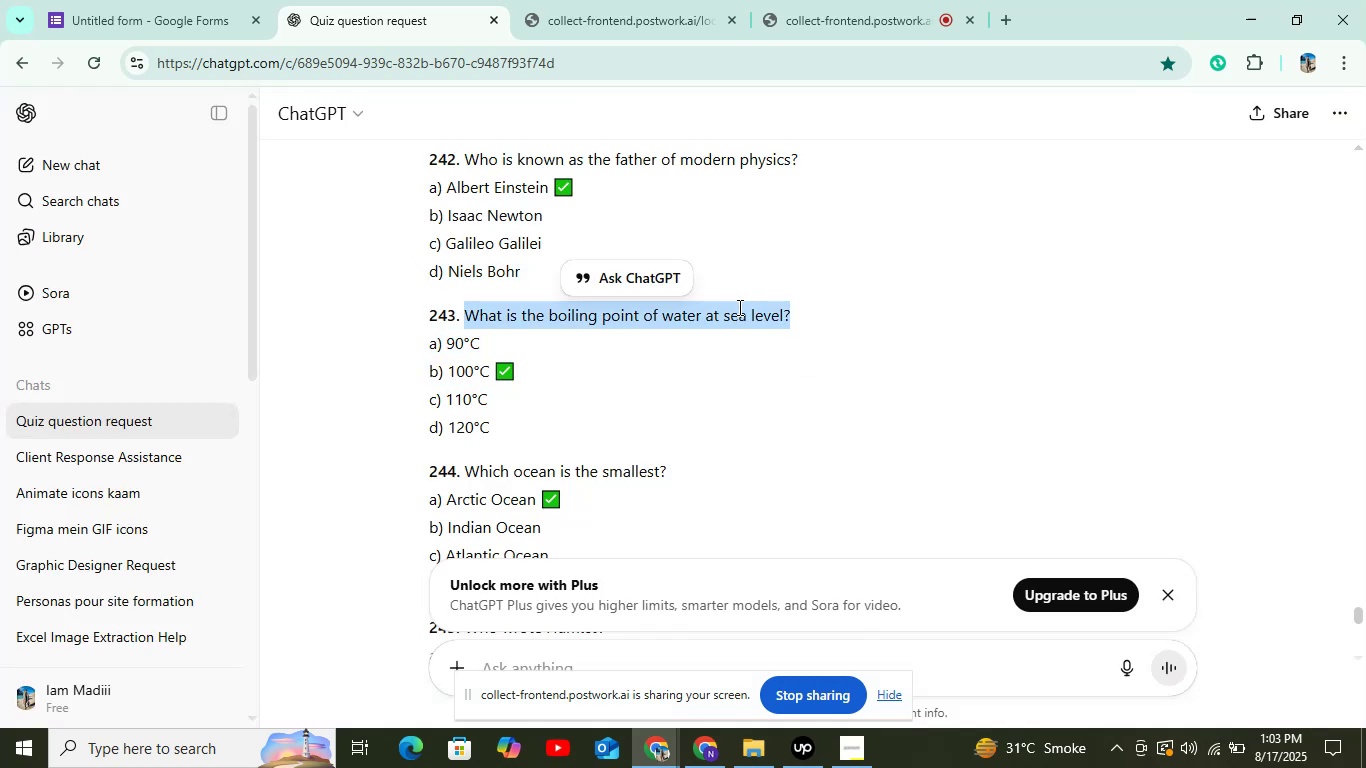 
right_click([733, 312])
 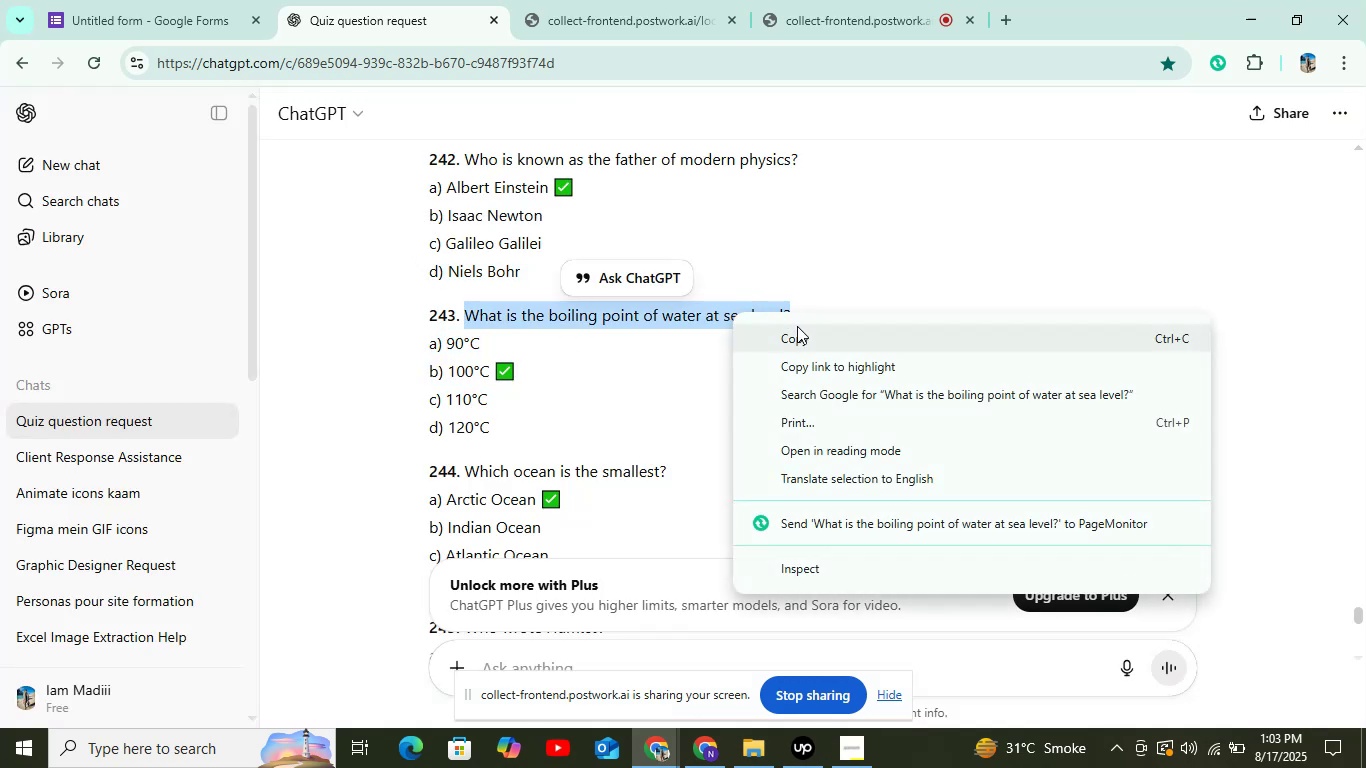 
left_click([798, 335])
 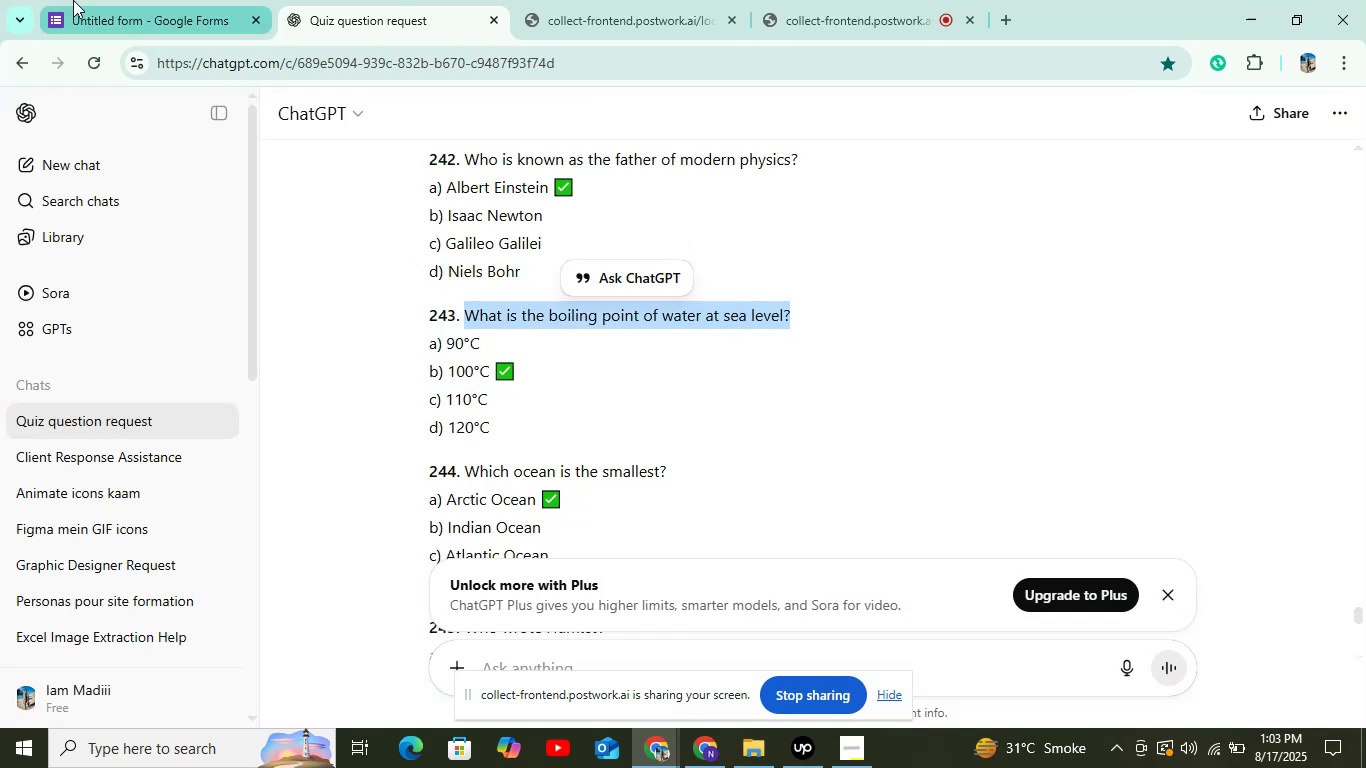 
left_click([72, 0])
 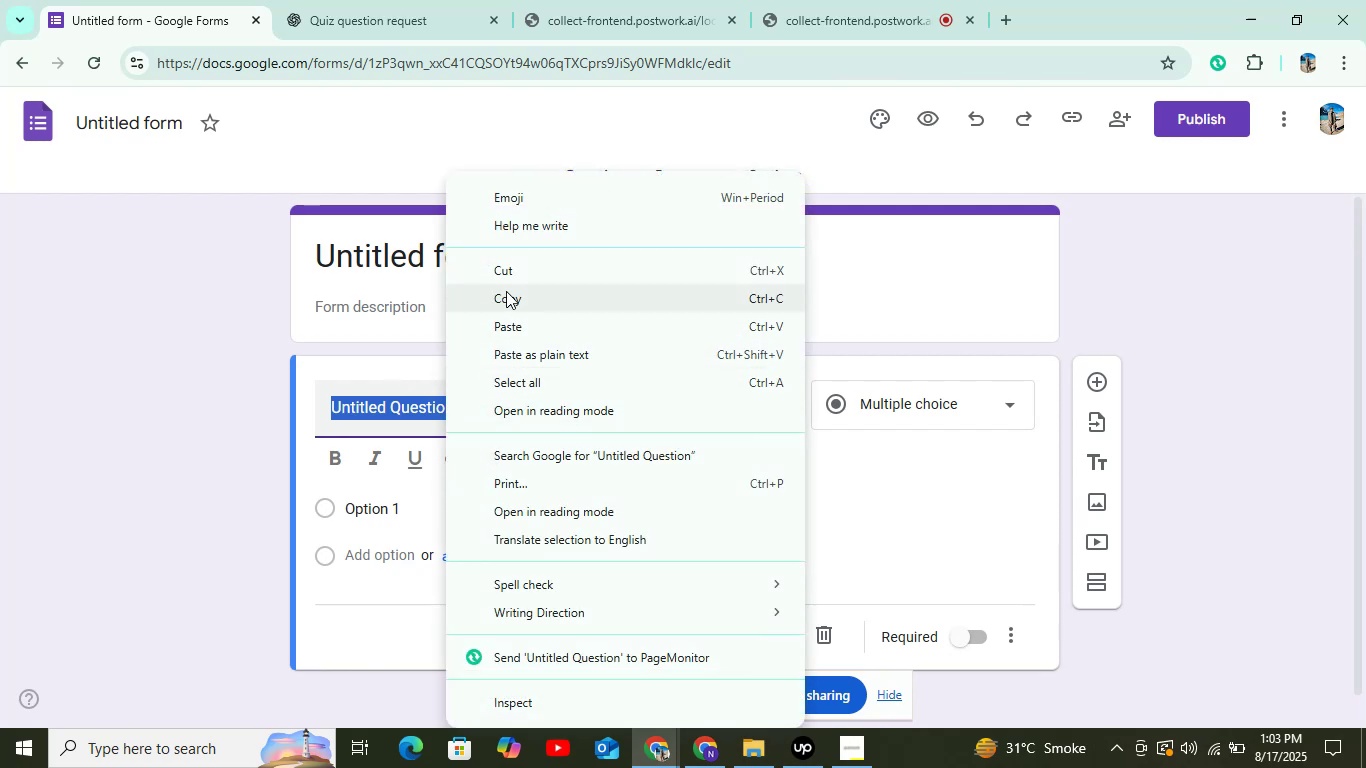 
left_click([510, 325])
 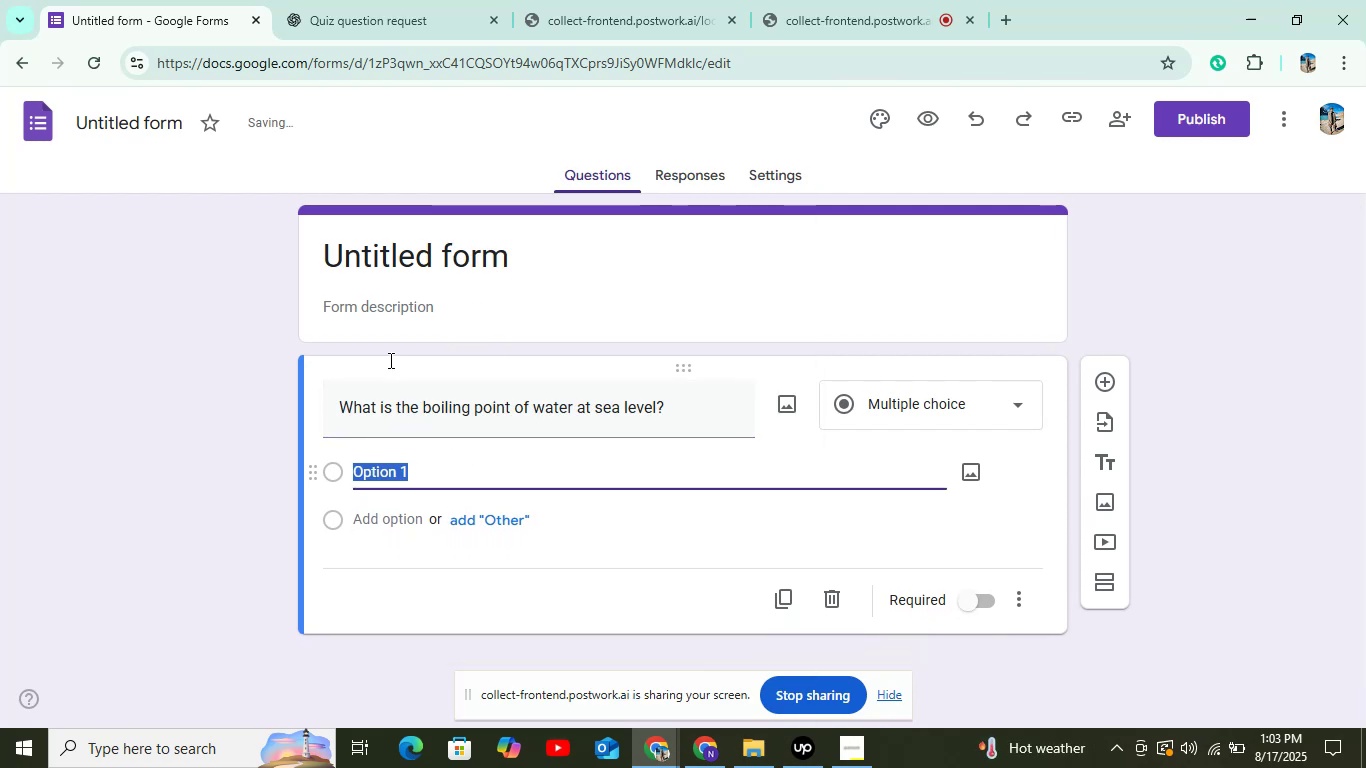 
left_click([361, 14])
 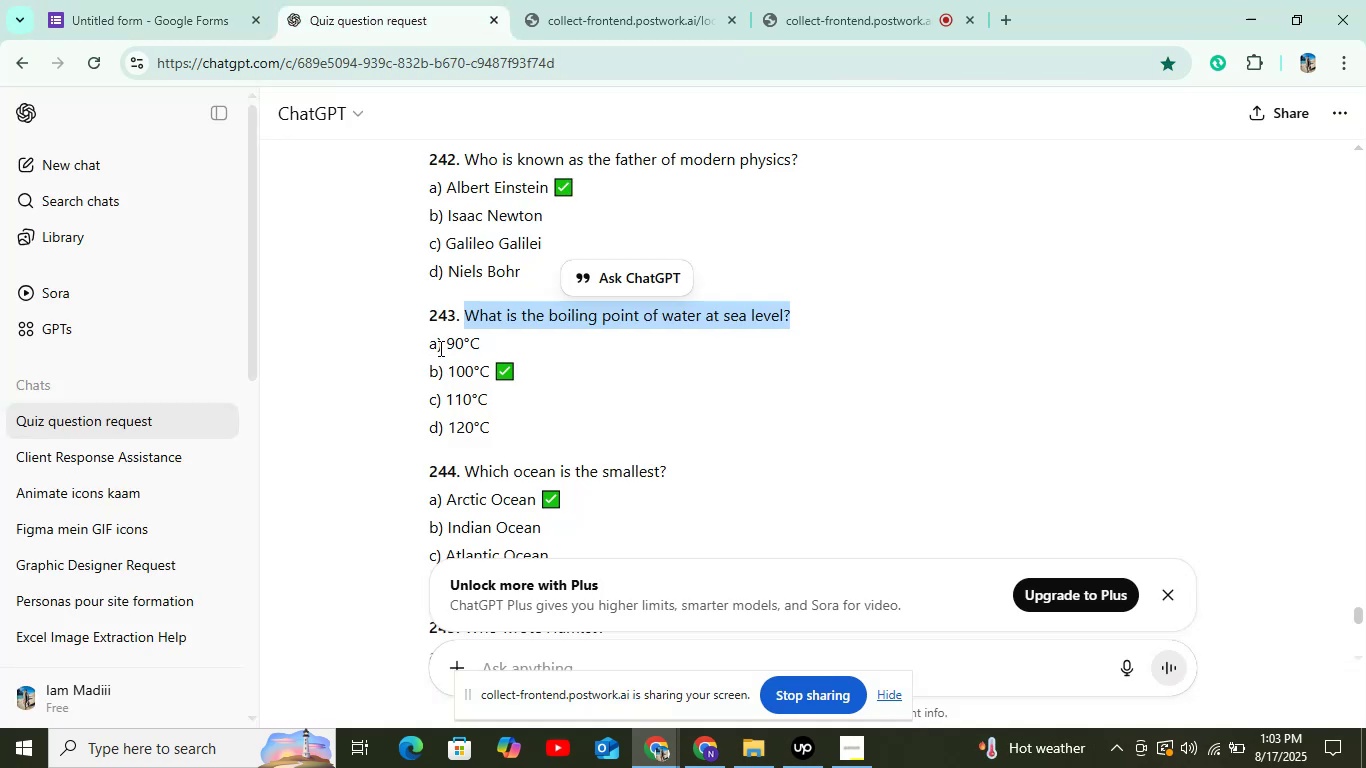 
left_click_drag(start_coordinate=[443, 344], to_coordinate=[517, 353])
 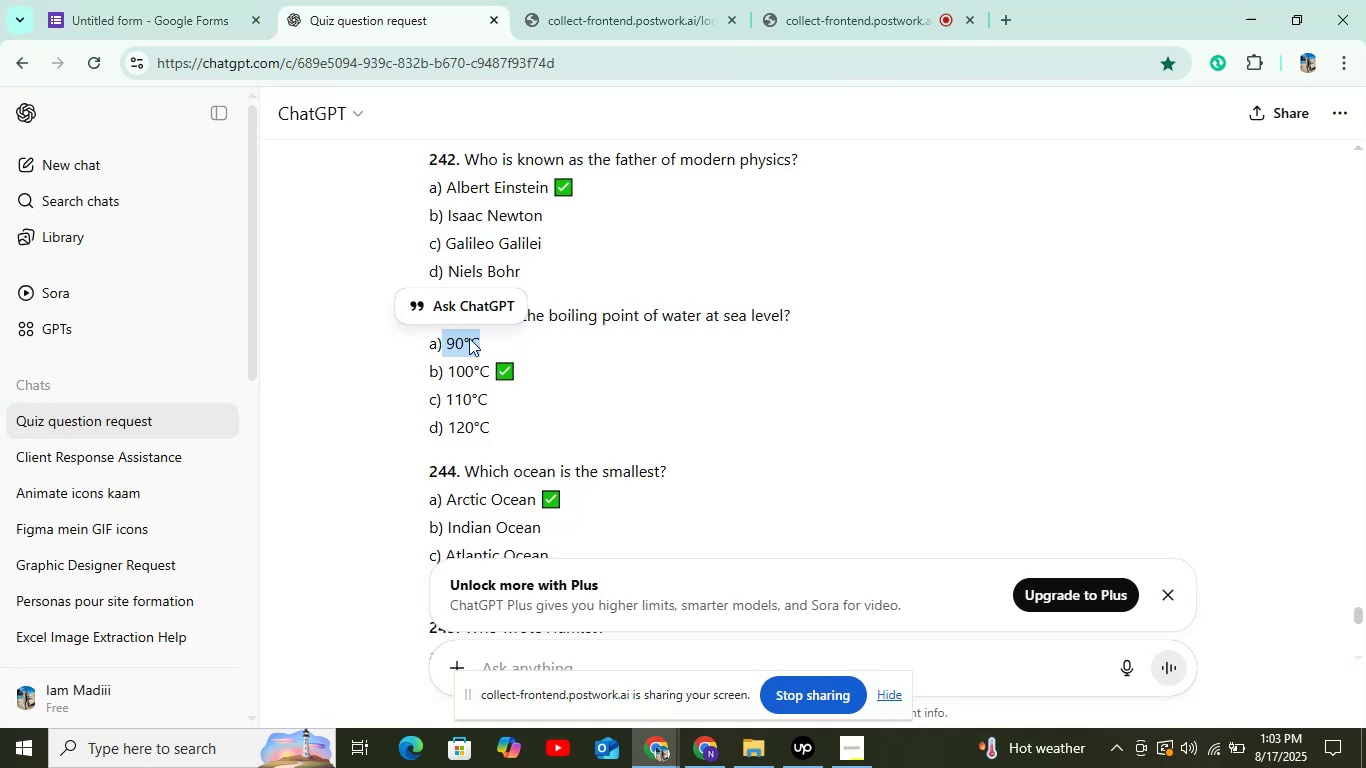 
left_click([511, 371])
 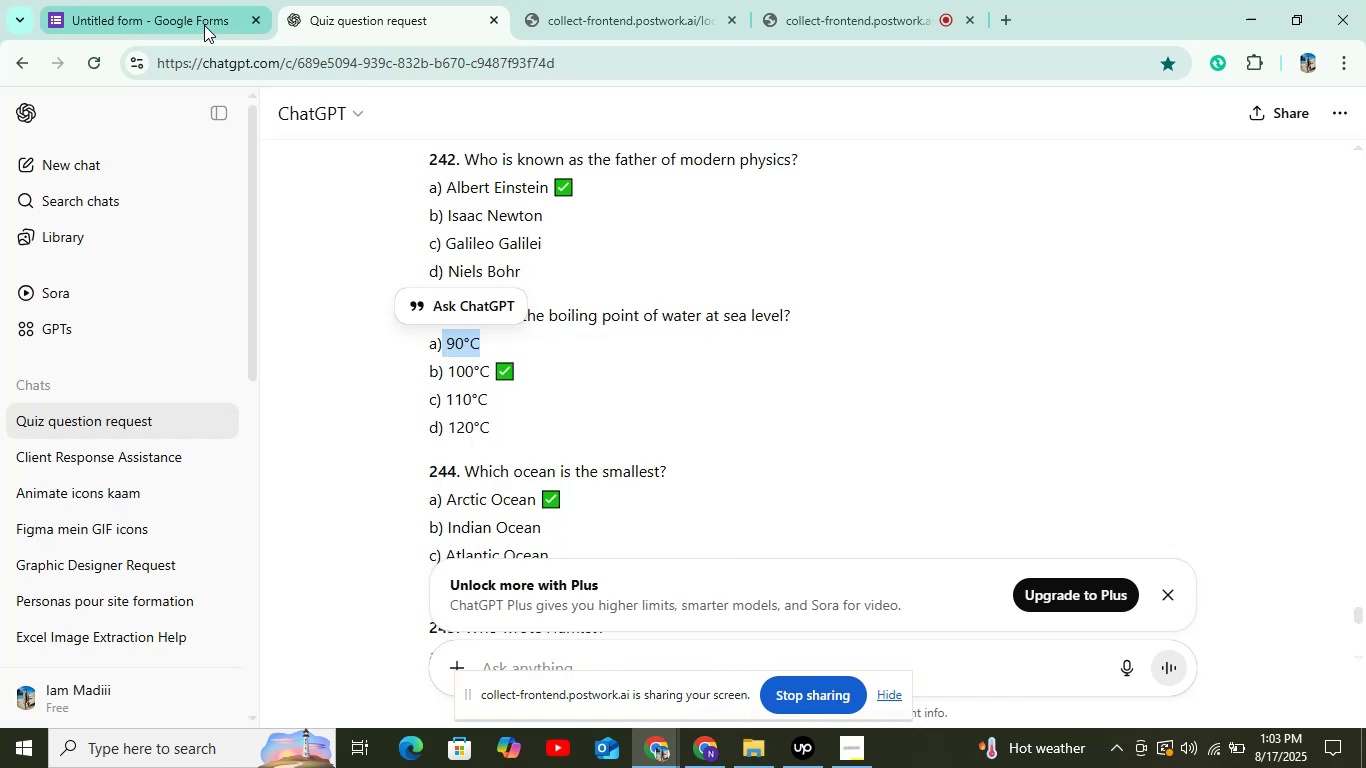 
left_click([202, 25])
 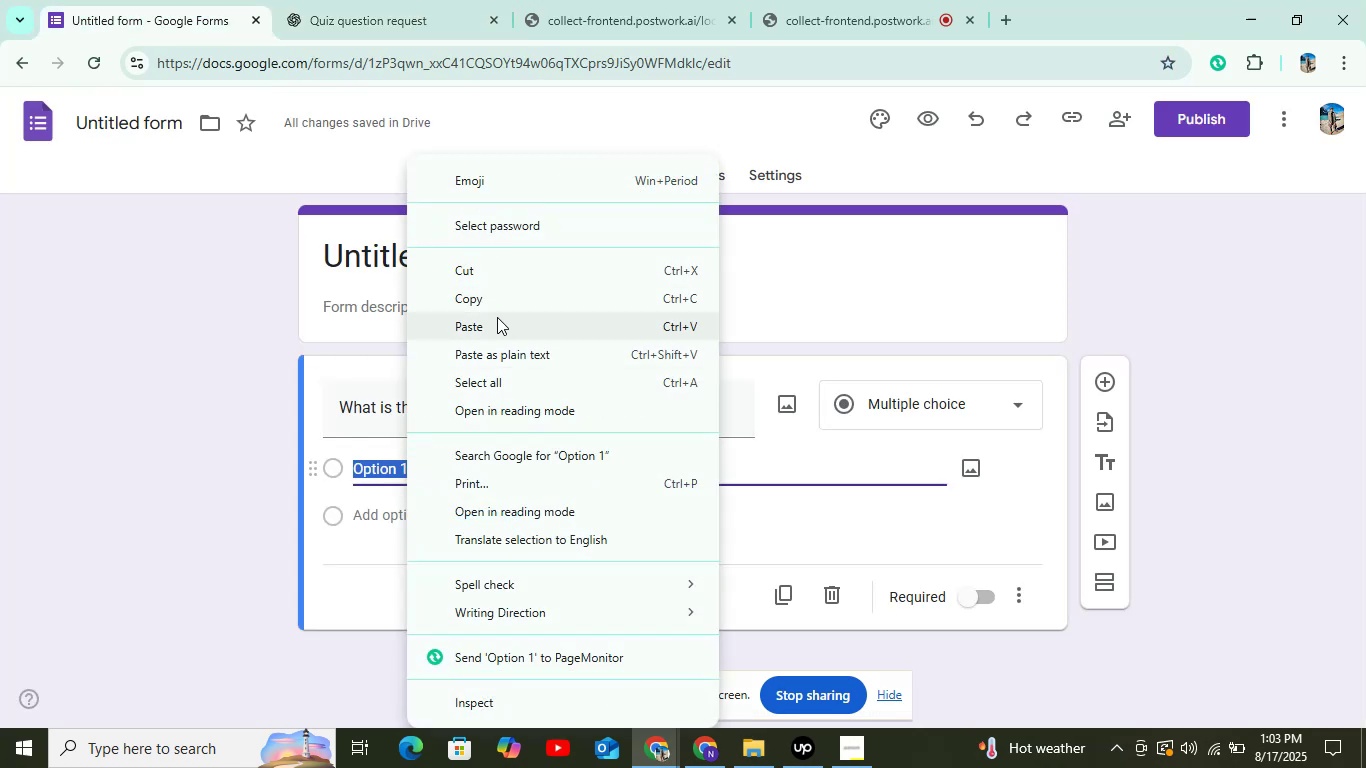 
left_click([501, 332])
 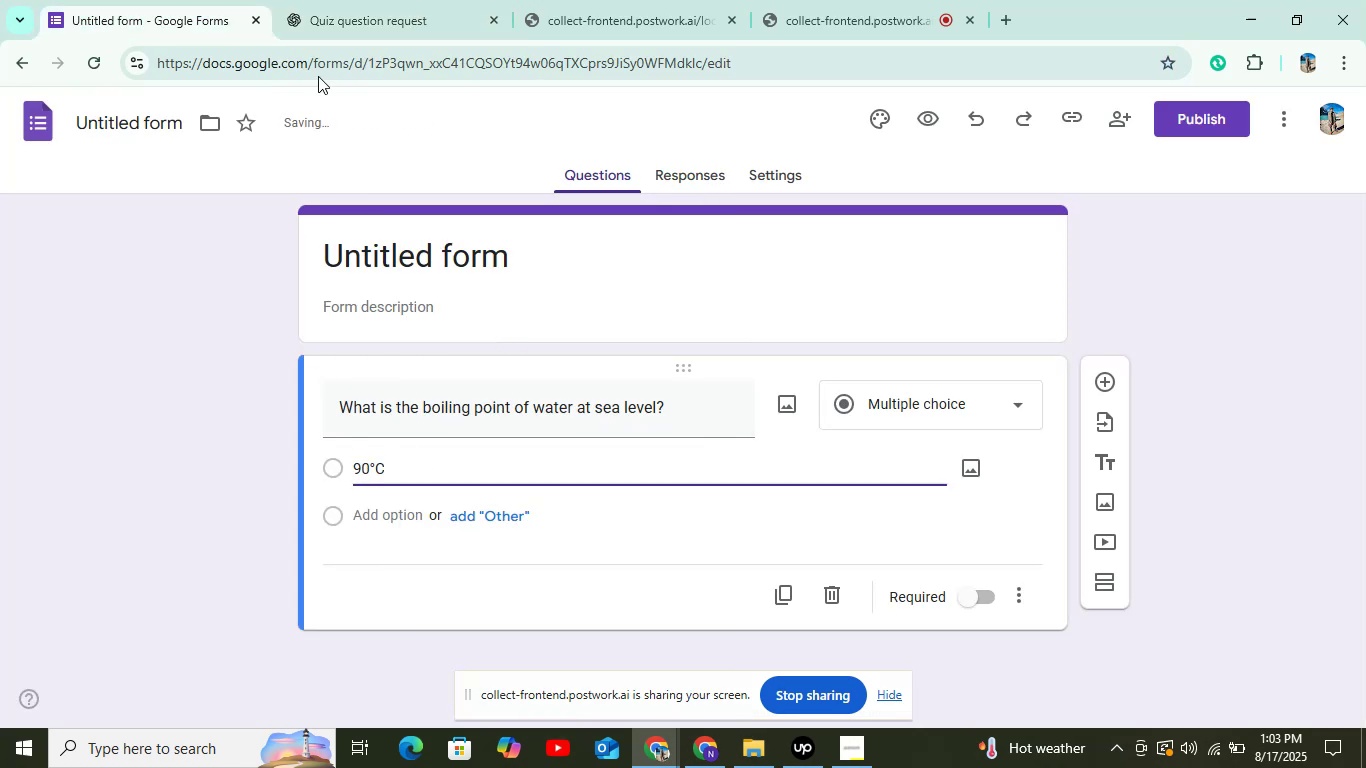 
left_click([412, 0])
 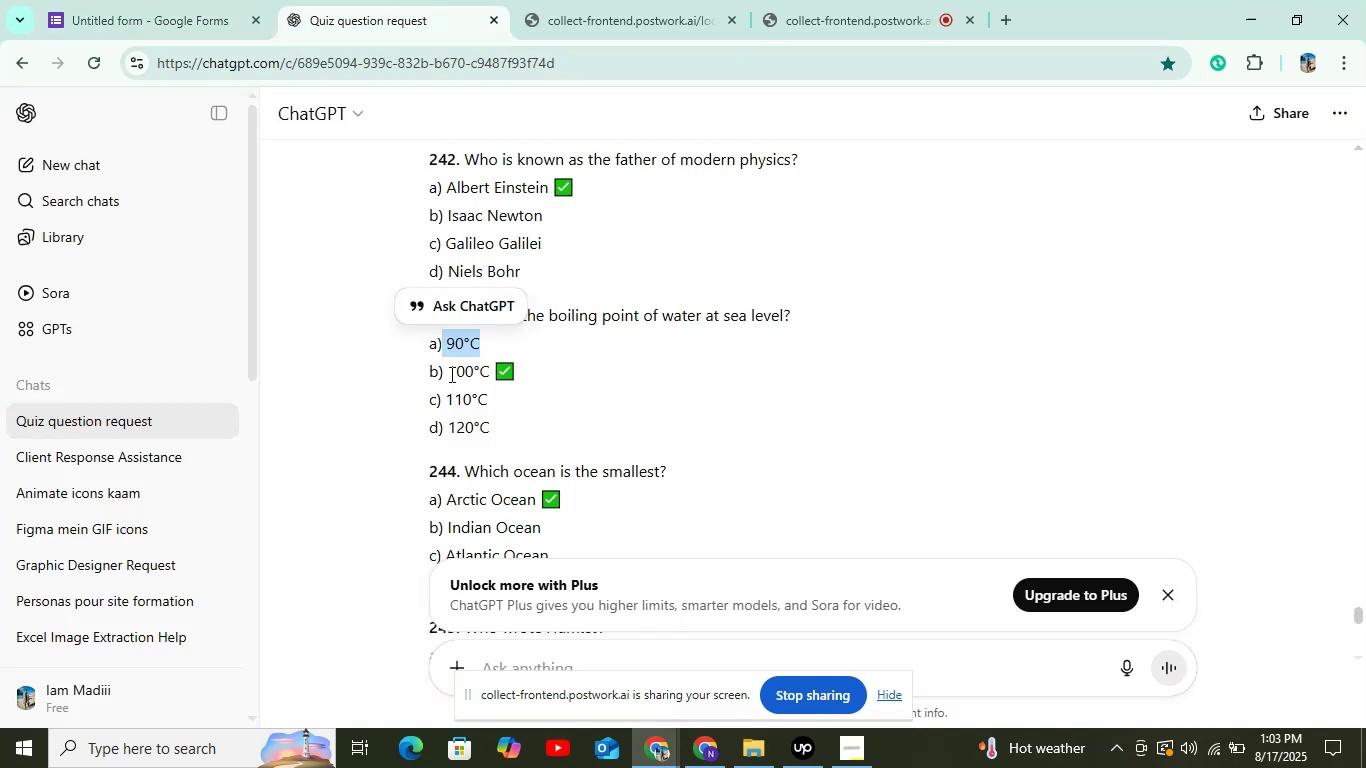 
left_click_drag(start_coordinate=[450, 370], to_coordinate=[493, 376])
 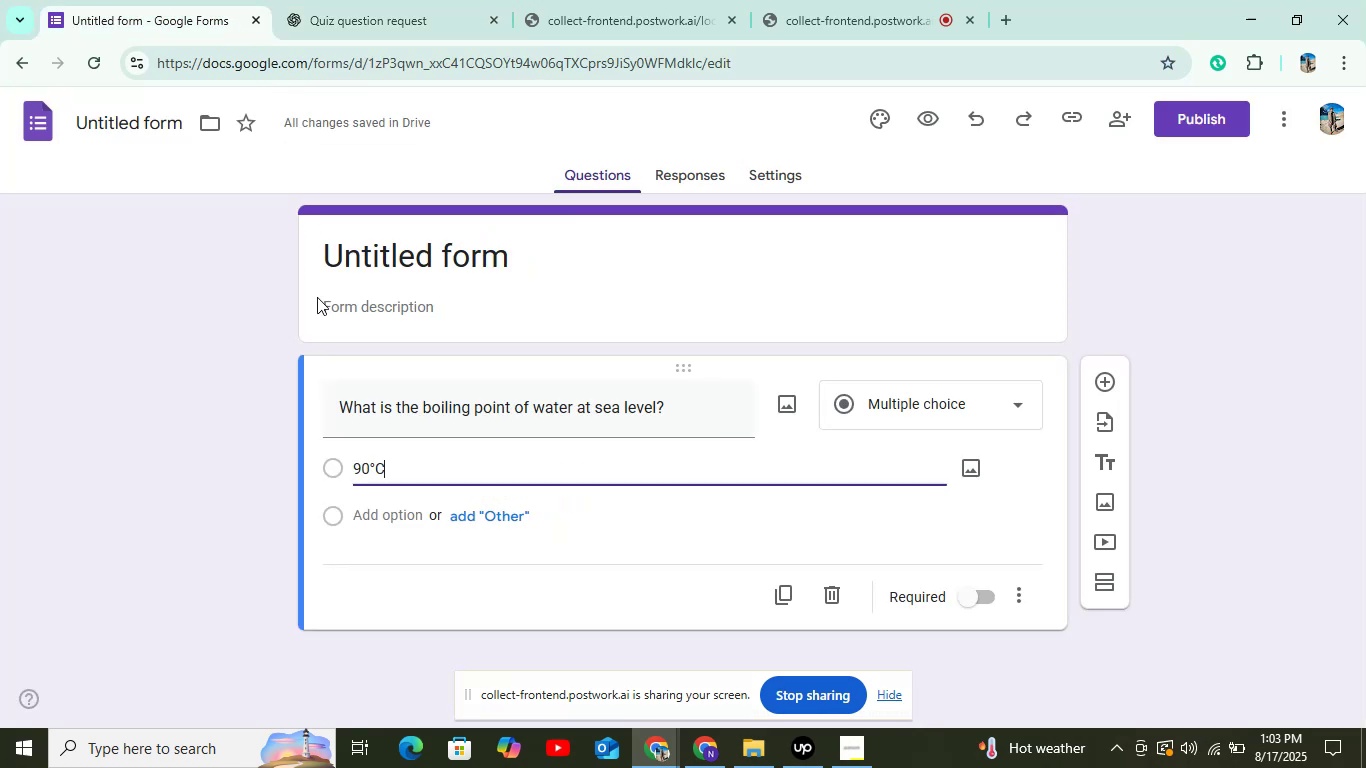 
left_click([380, 520])
 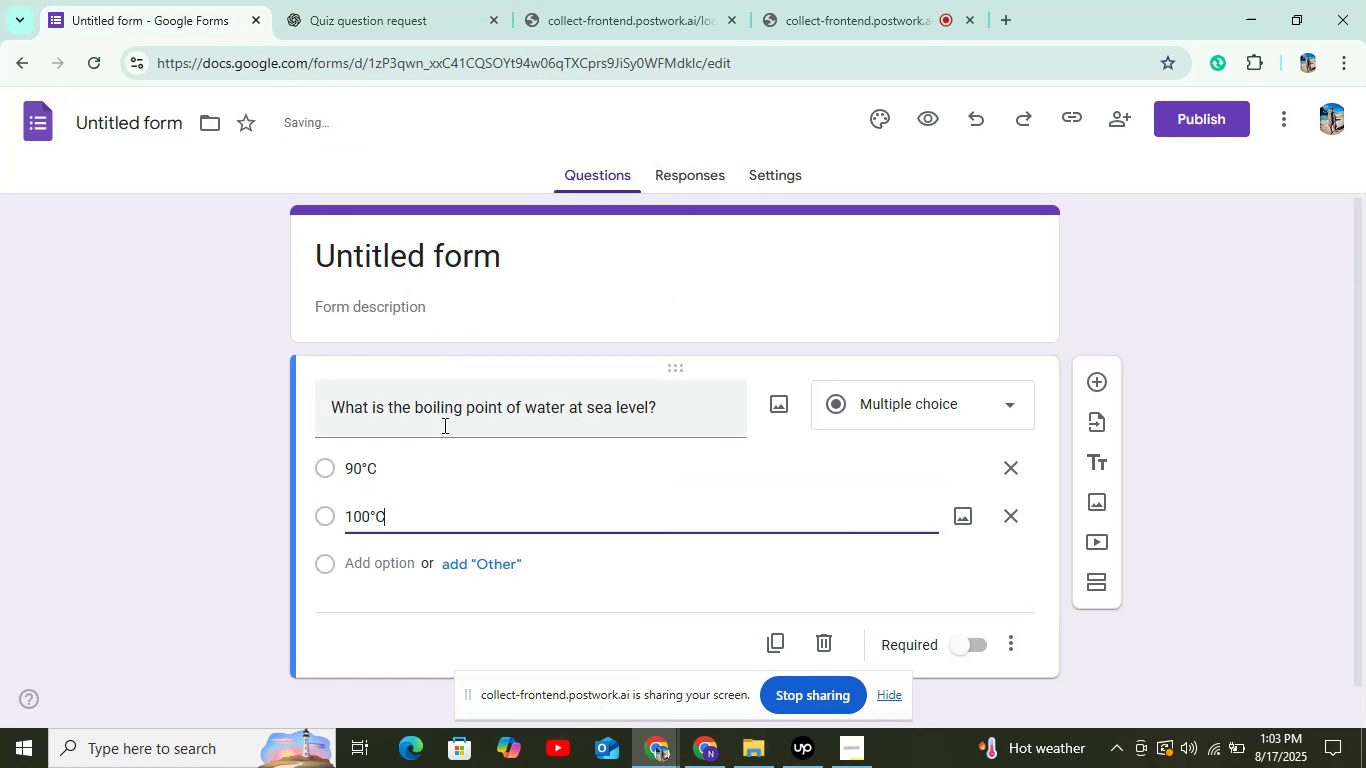 
left_click([374, 562])
 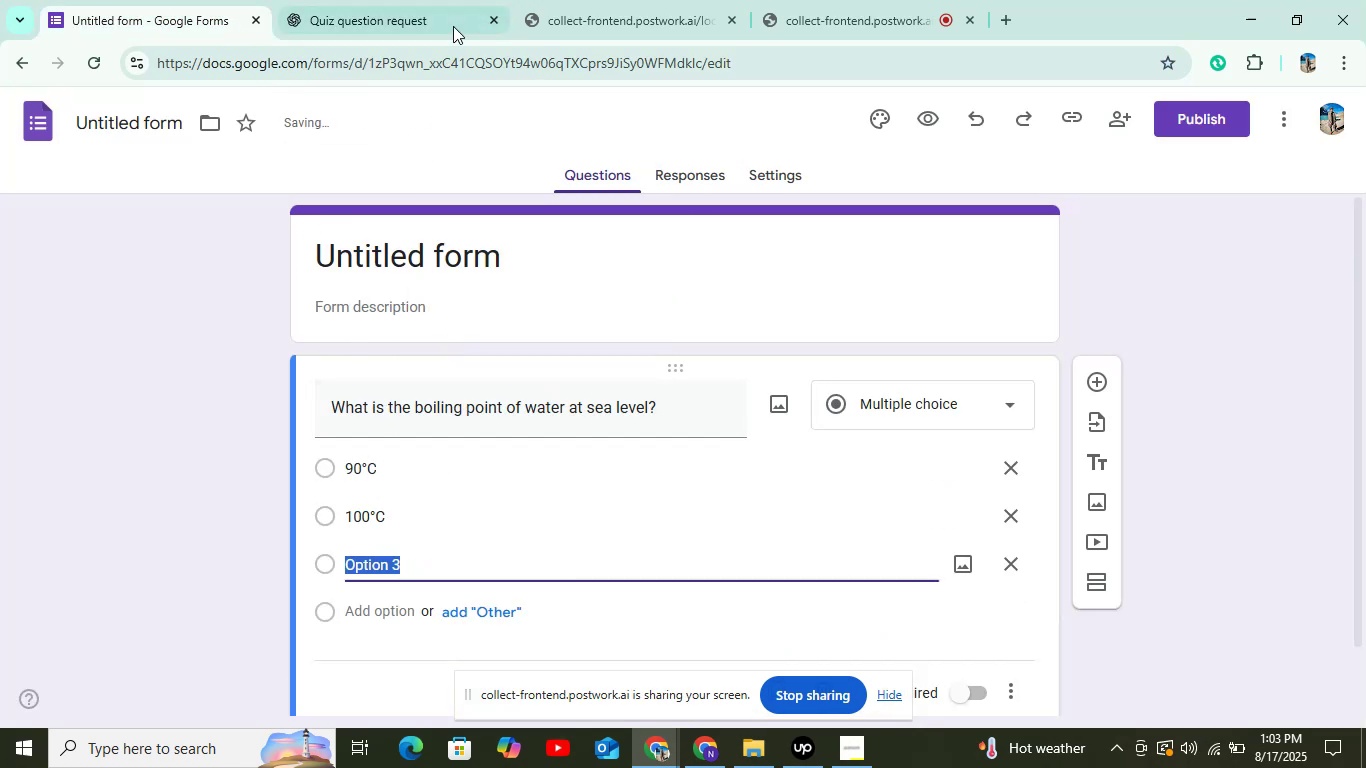 
left_click([435, 17])
 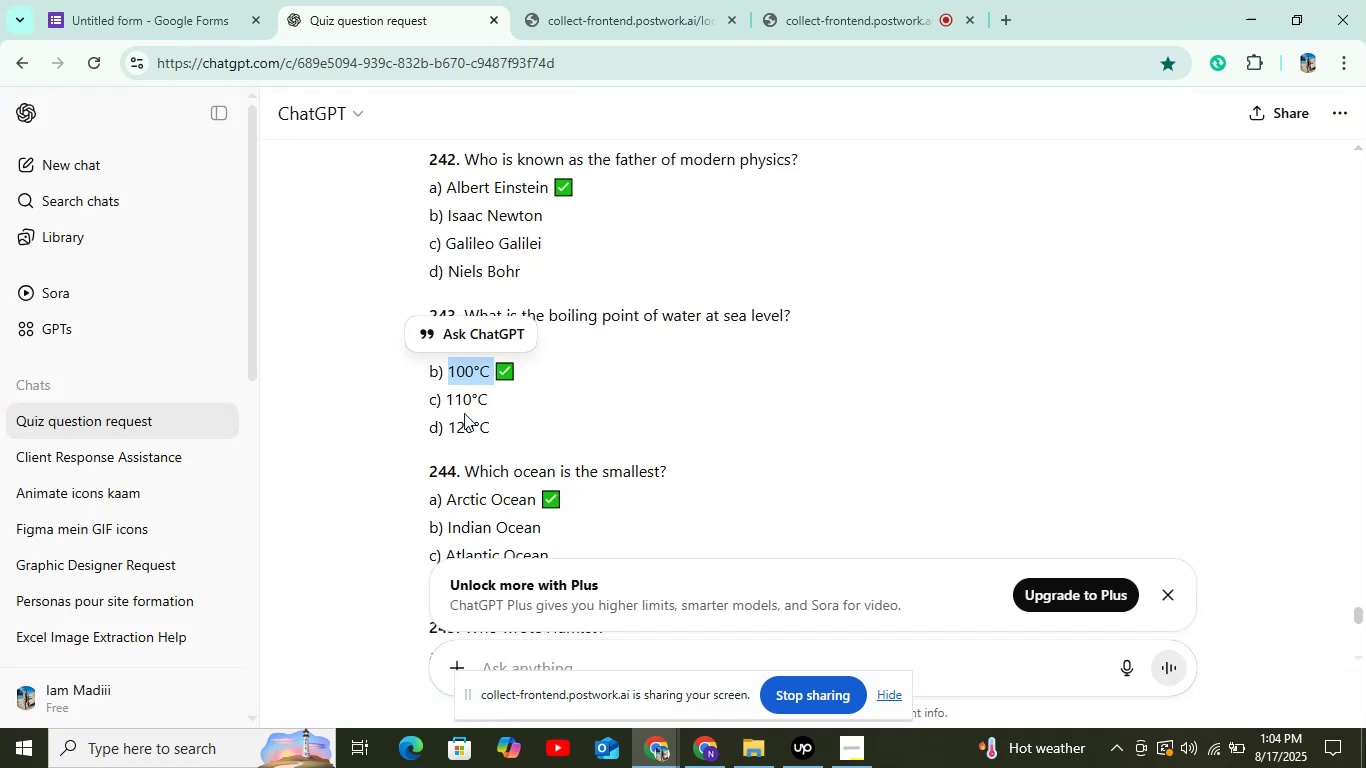 
left_click_drag(start_coordinate=[450, 398], to_coordinate=[501, 401])
 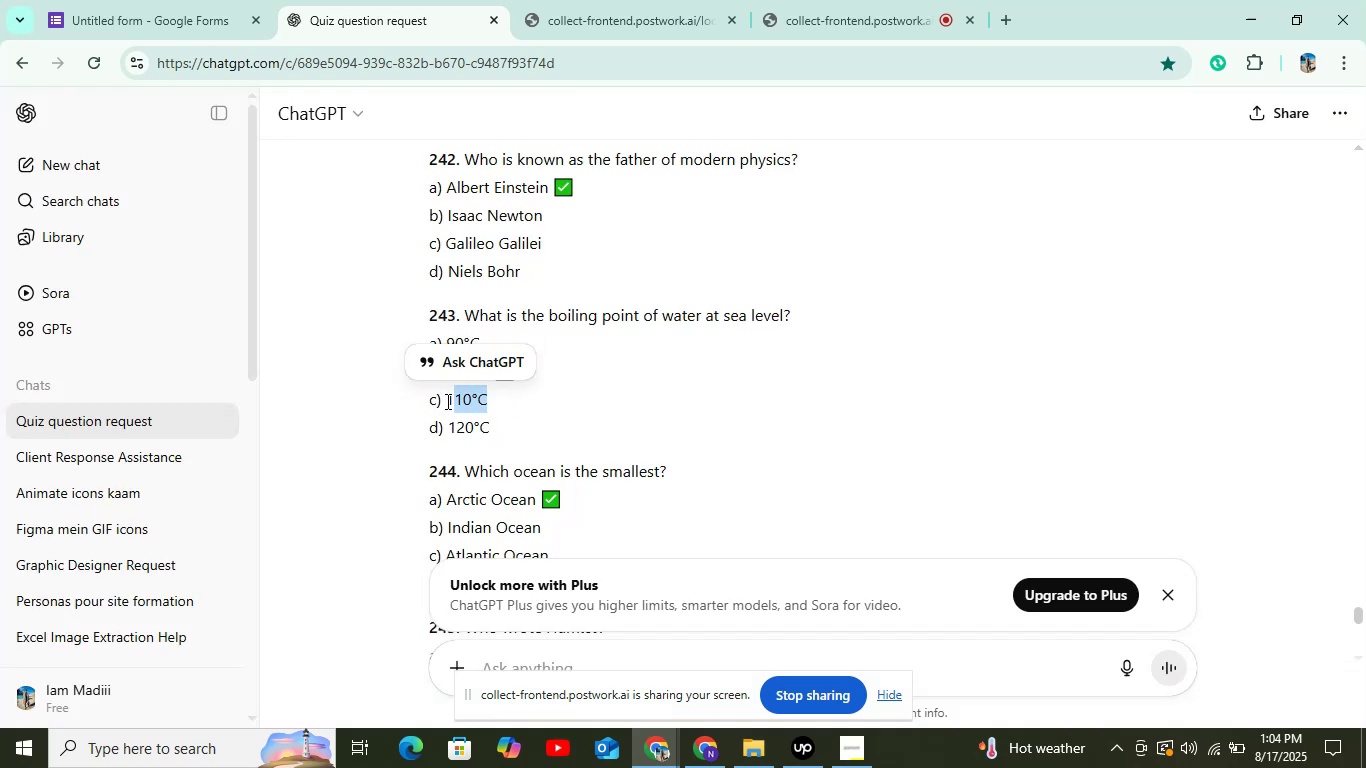 
left_click_drag(start_coordinate=[444, 400], to_coordinate=[511, 399])
 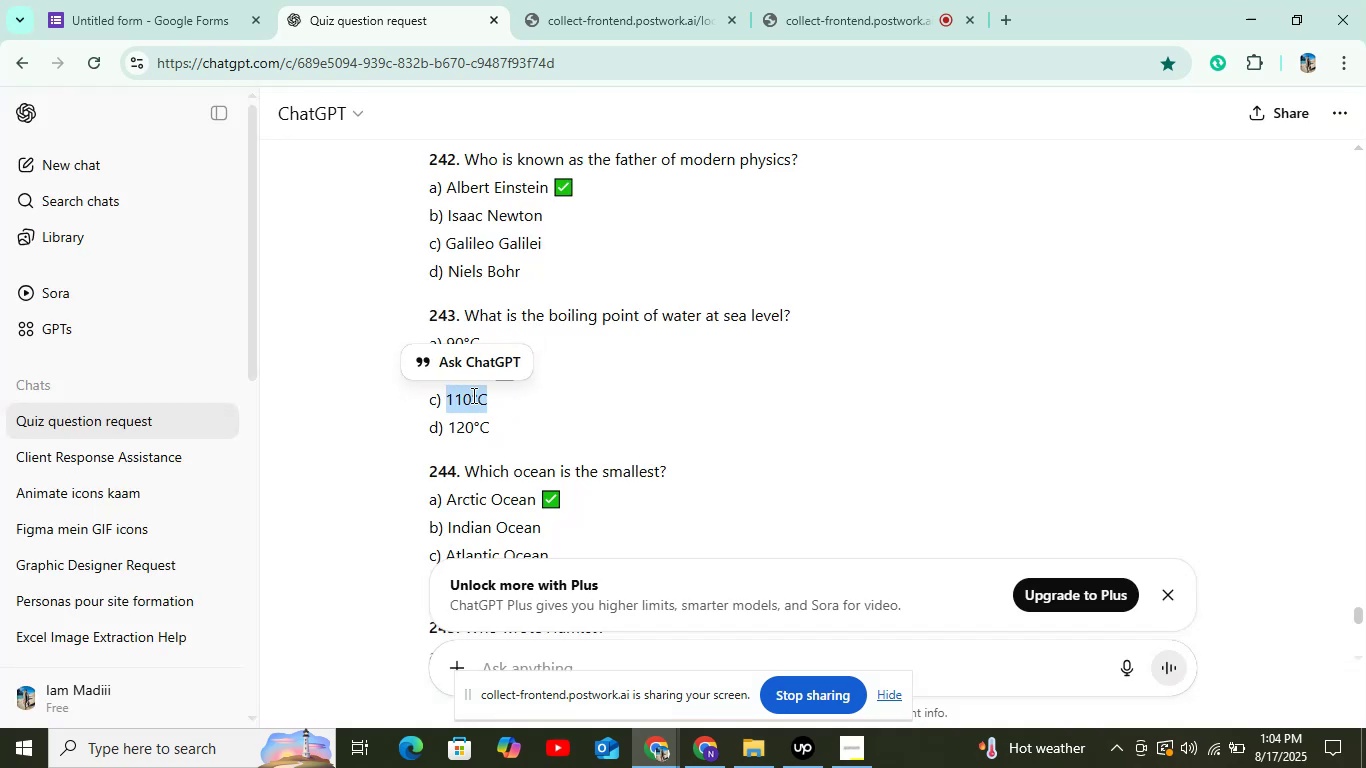 
right_click([471, 395])
 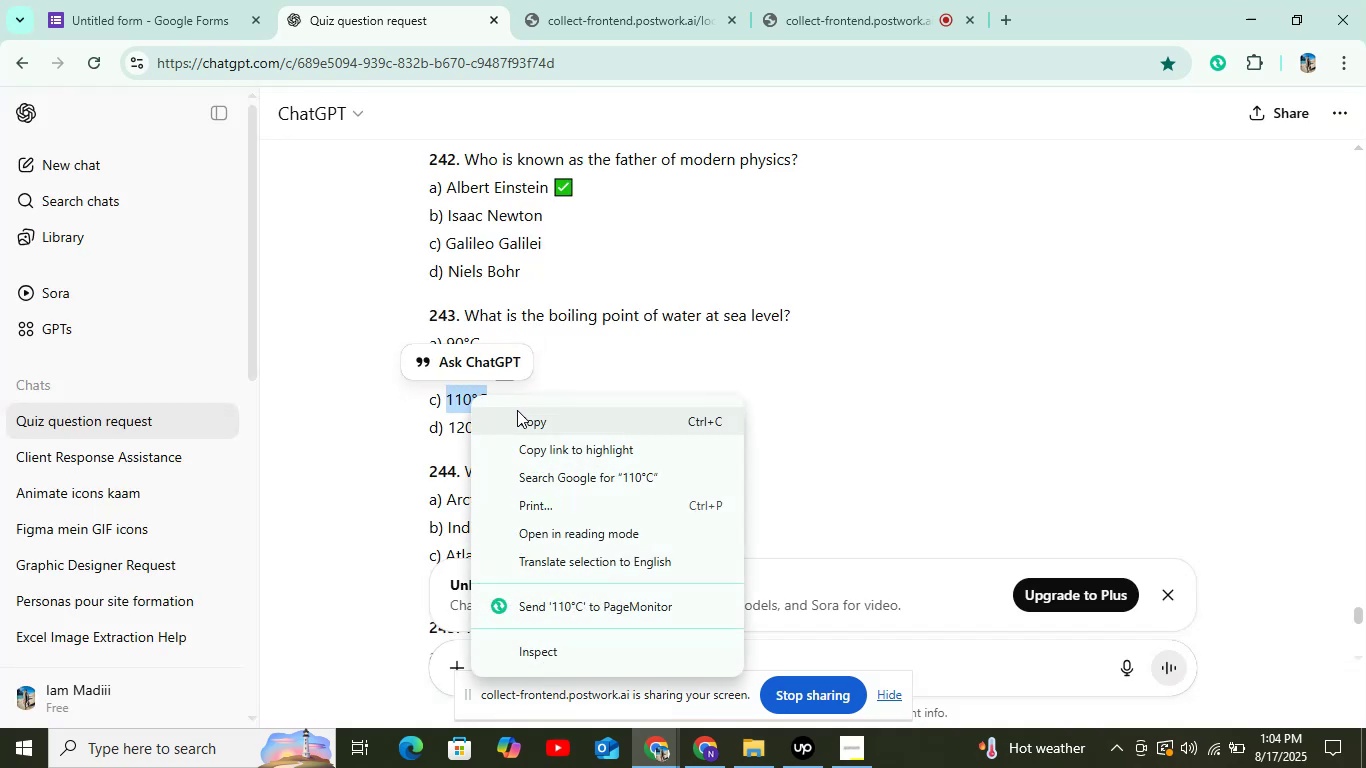 
left_click([517, 410])
 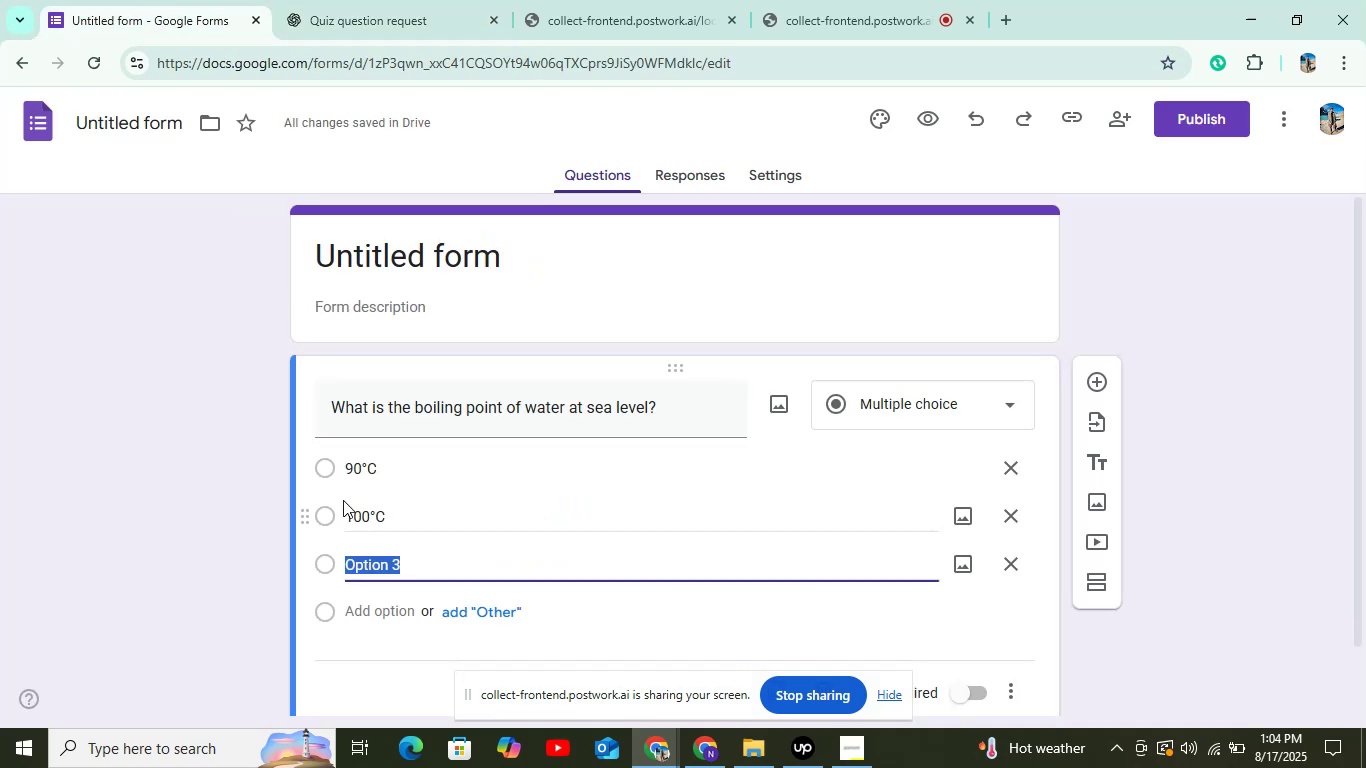 
mouse_move([405, 527])
 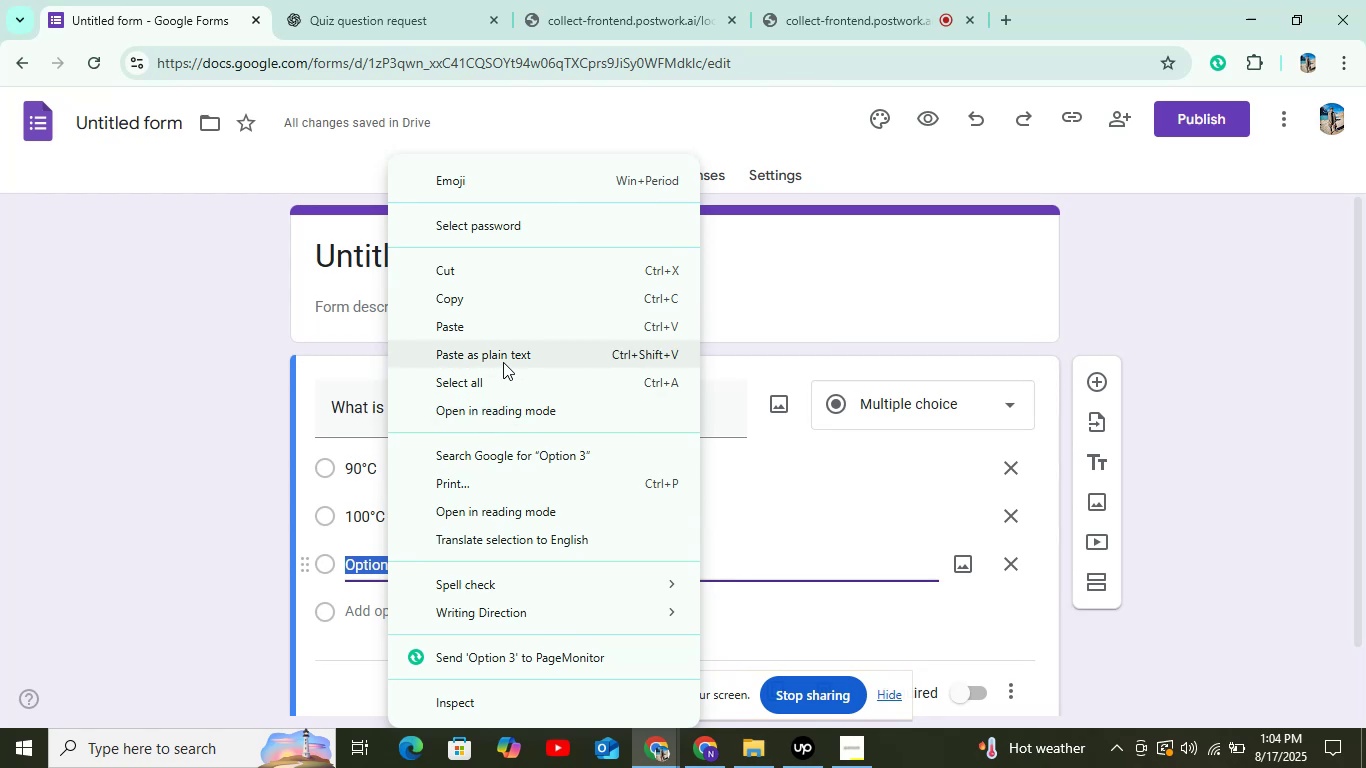 
left_click([495, 339])
 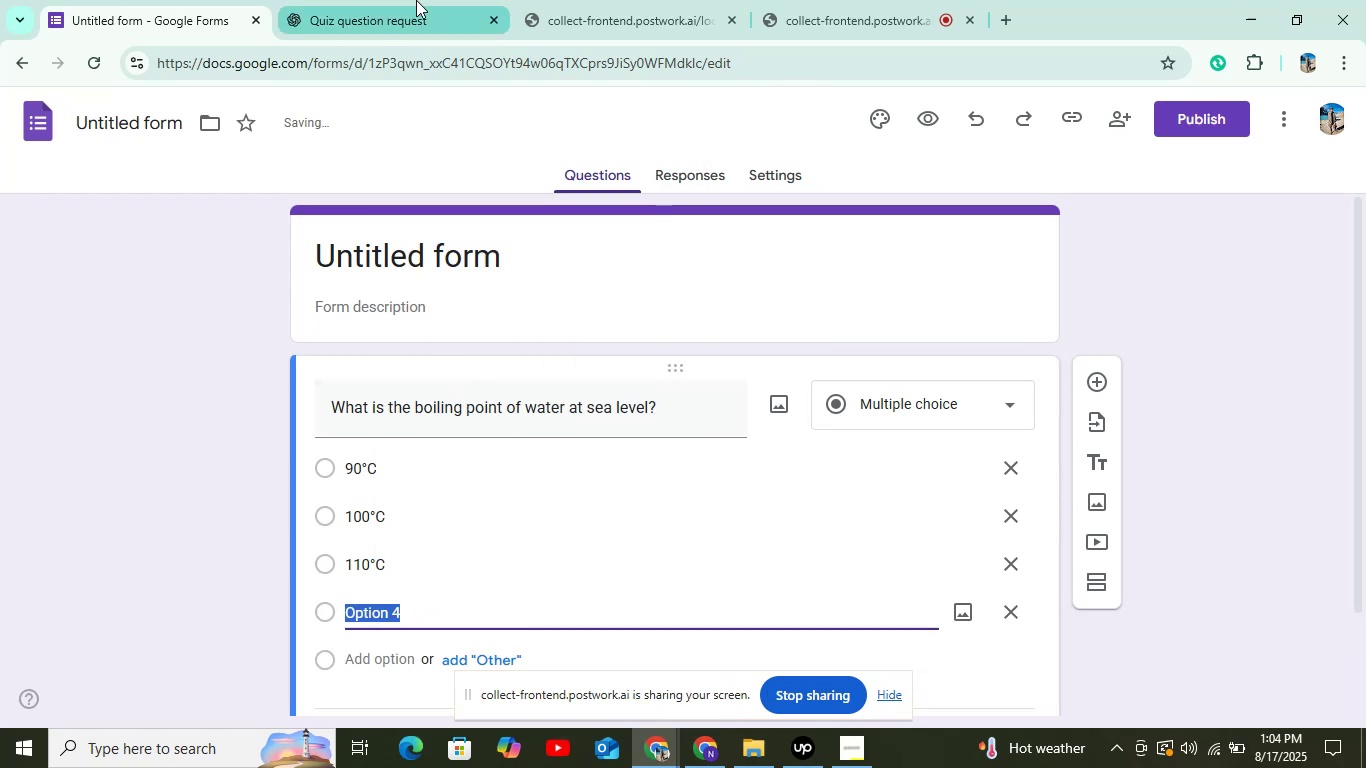 
left_click([399, 9])
 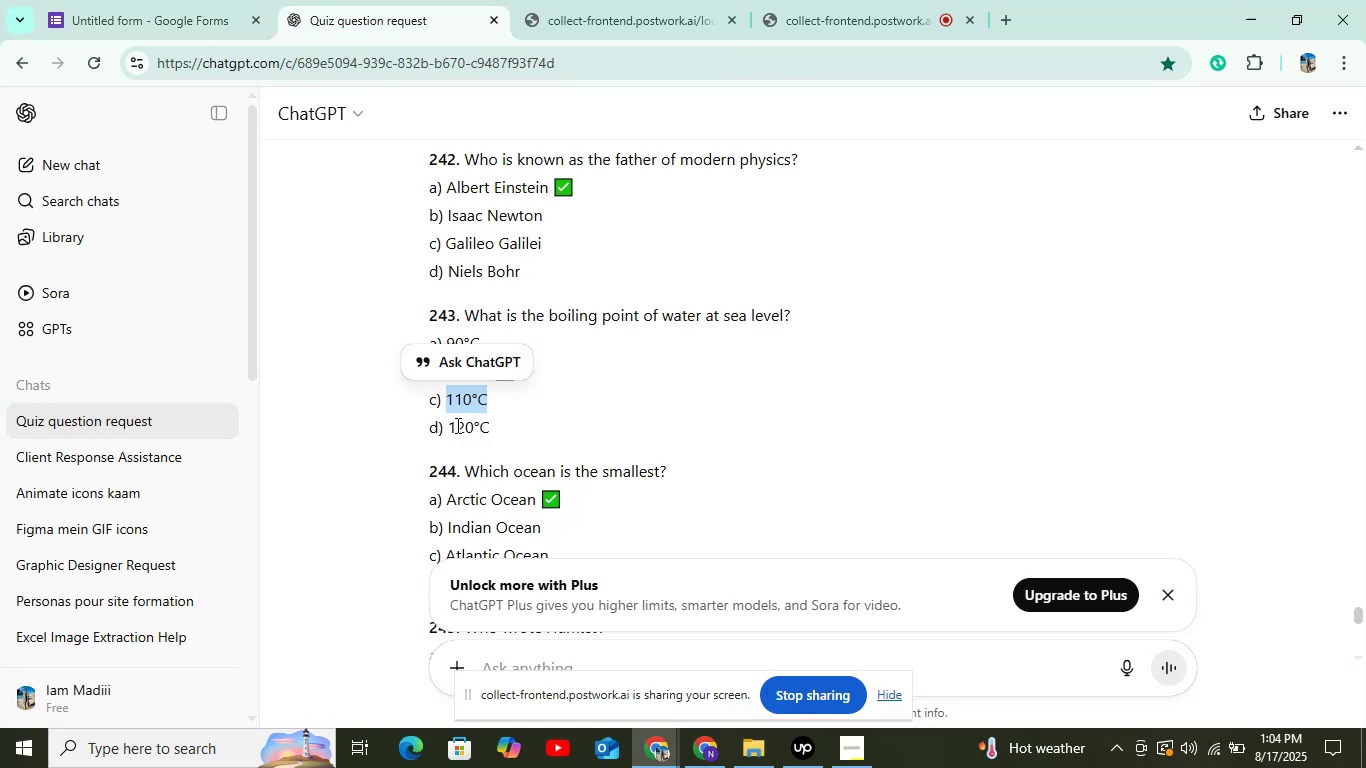 
left_click_drag(start_coordinate=[451, 428], to_coordinate=[500, 438])
 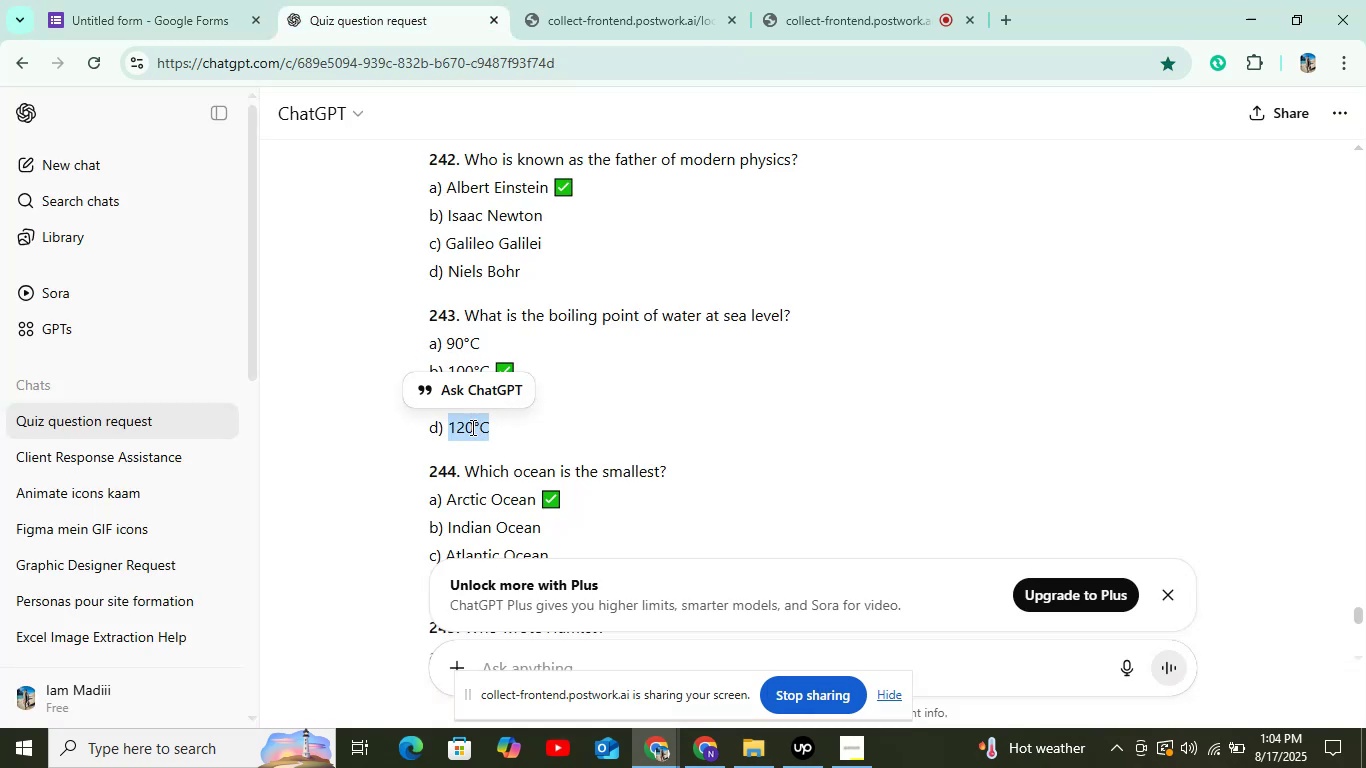 
right_click([471, 427])
 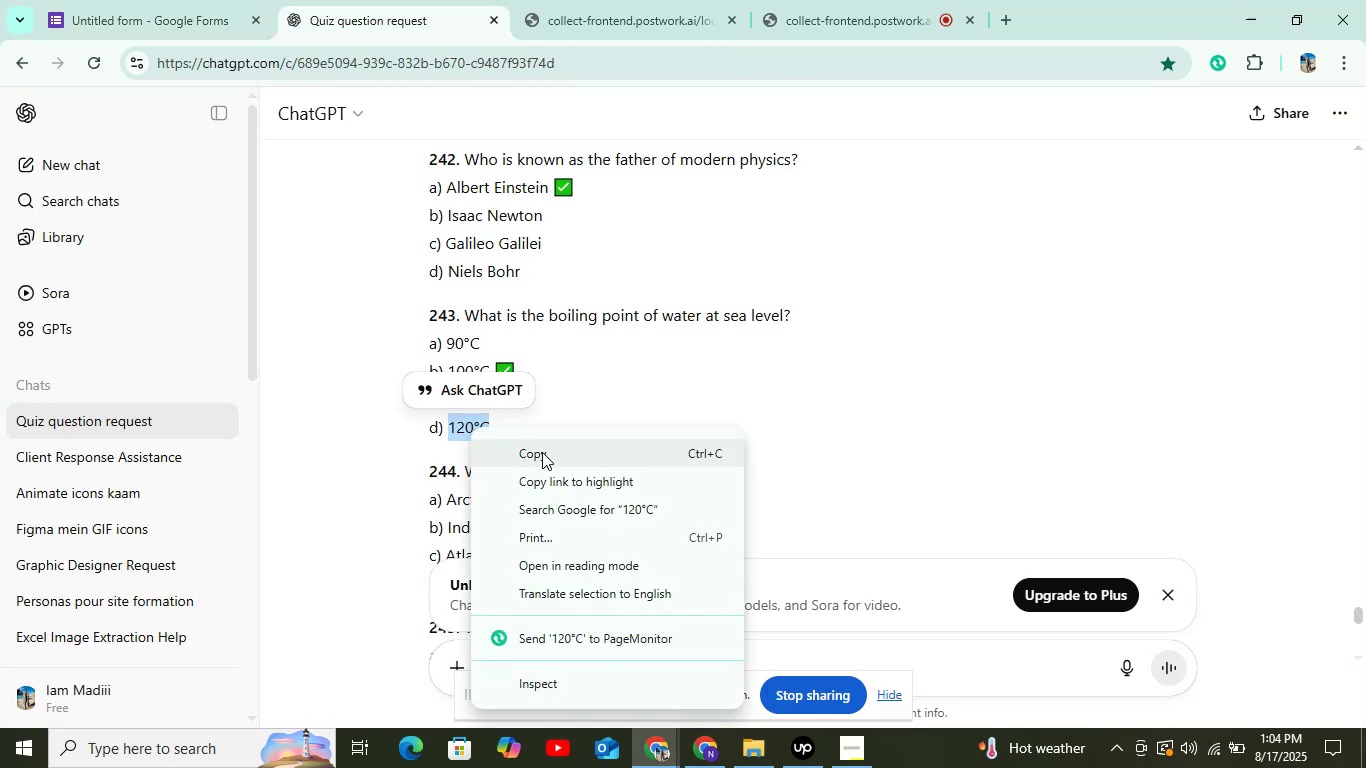 
left_click([542, 453])
 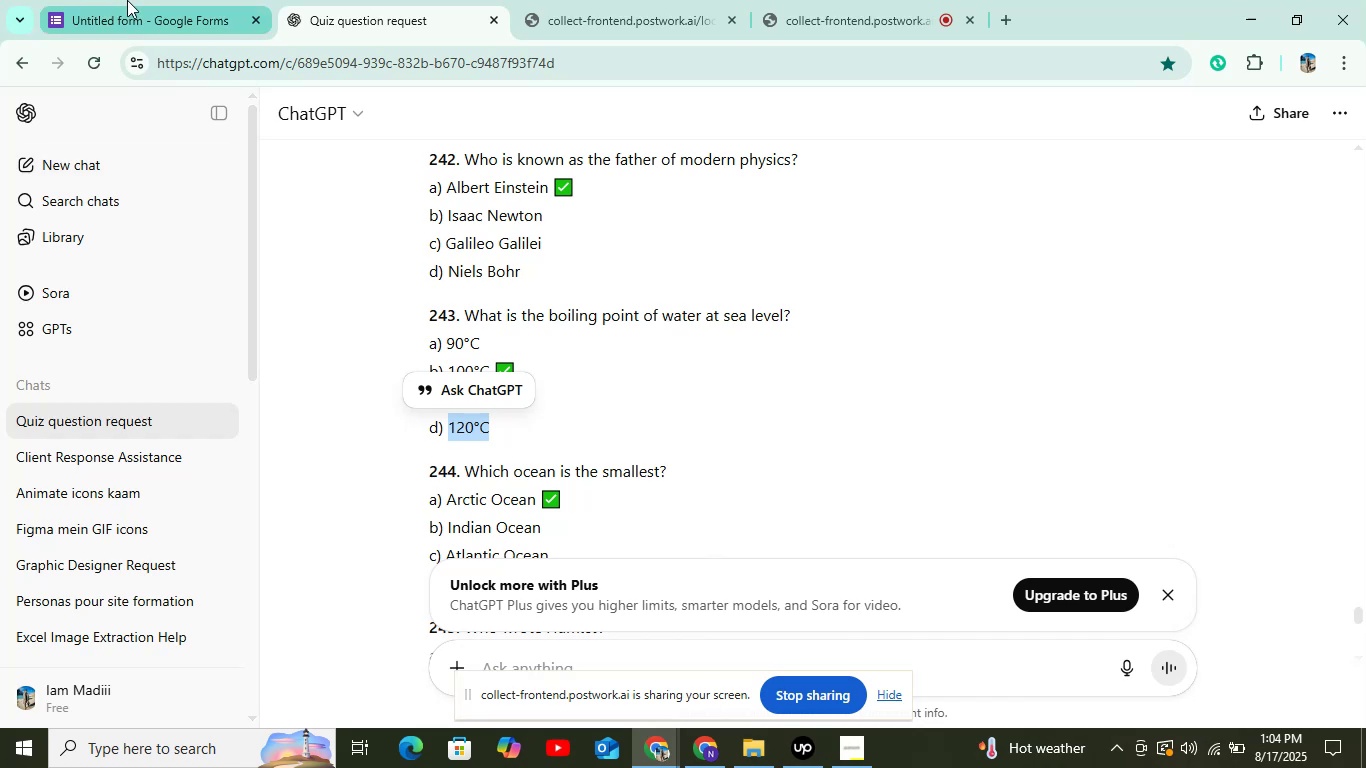 
left_click([130, 0])
 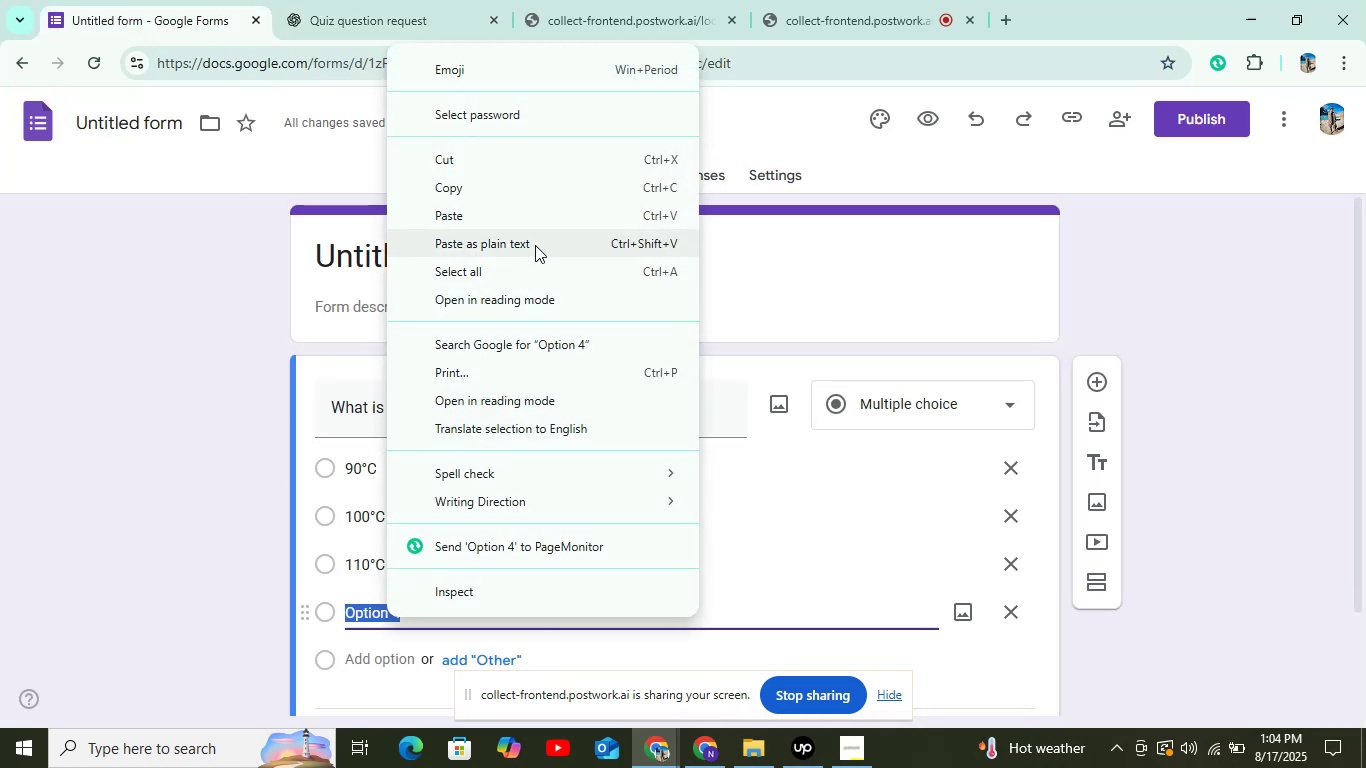 
left_click([527, 217])
 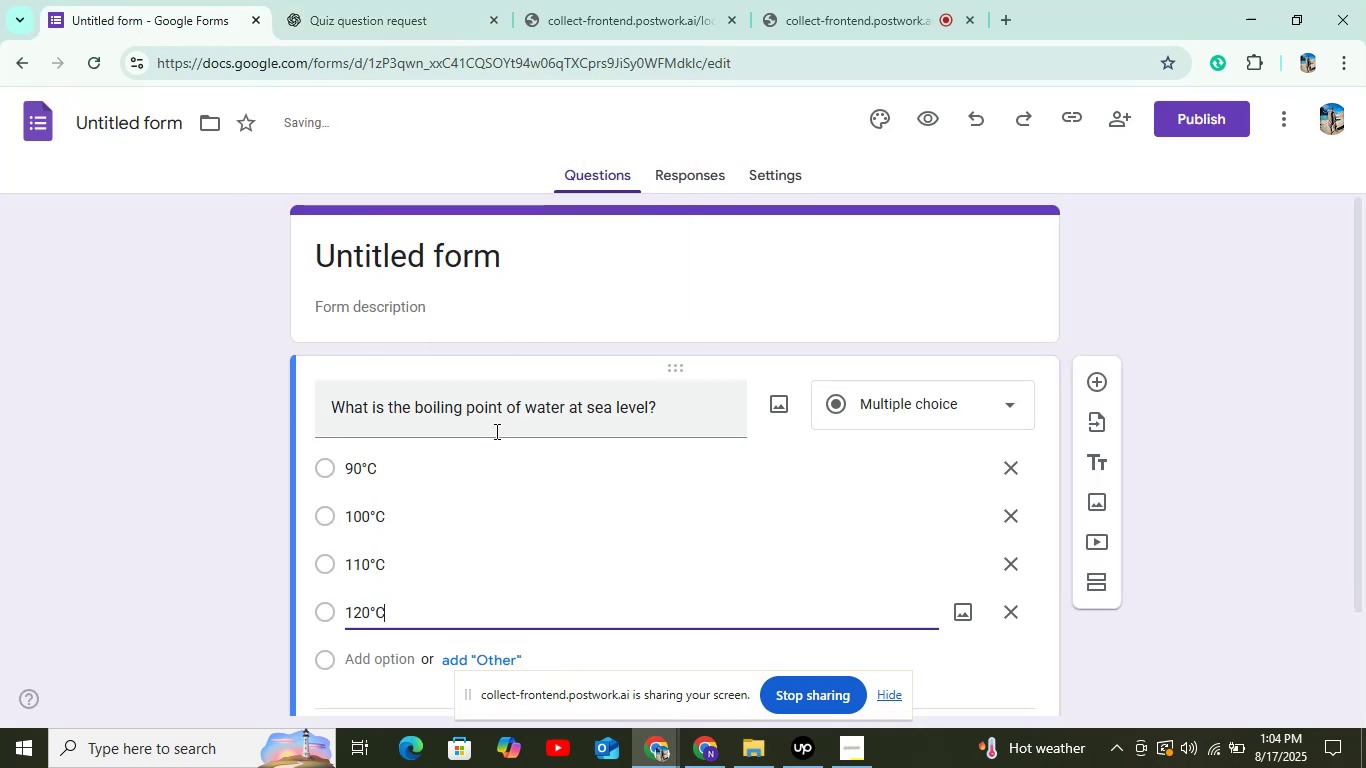 
scroll: coordinate [480, 449], scroll_direction: down, amount: 2.0
 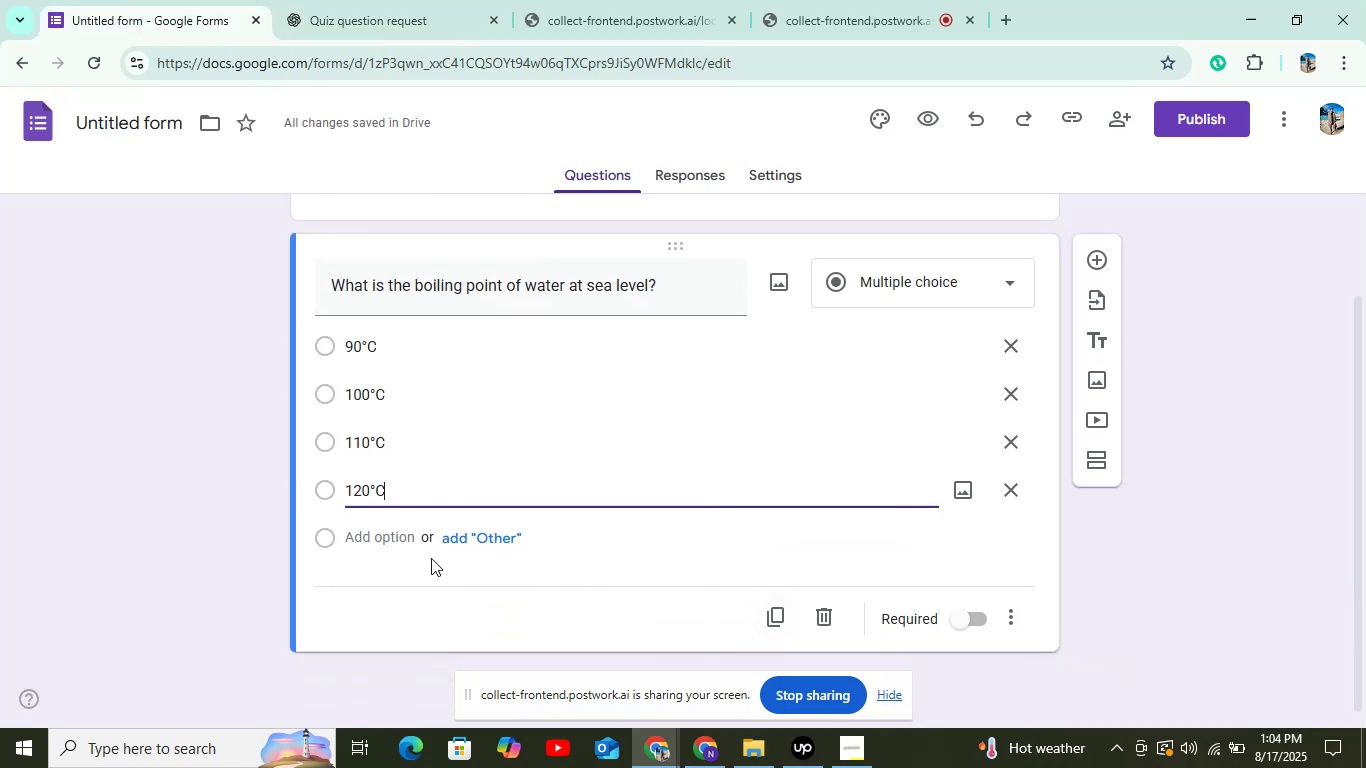 
left_click([351, 607])
 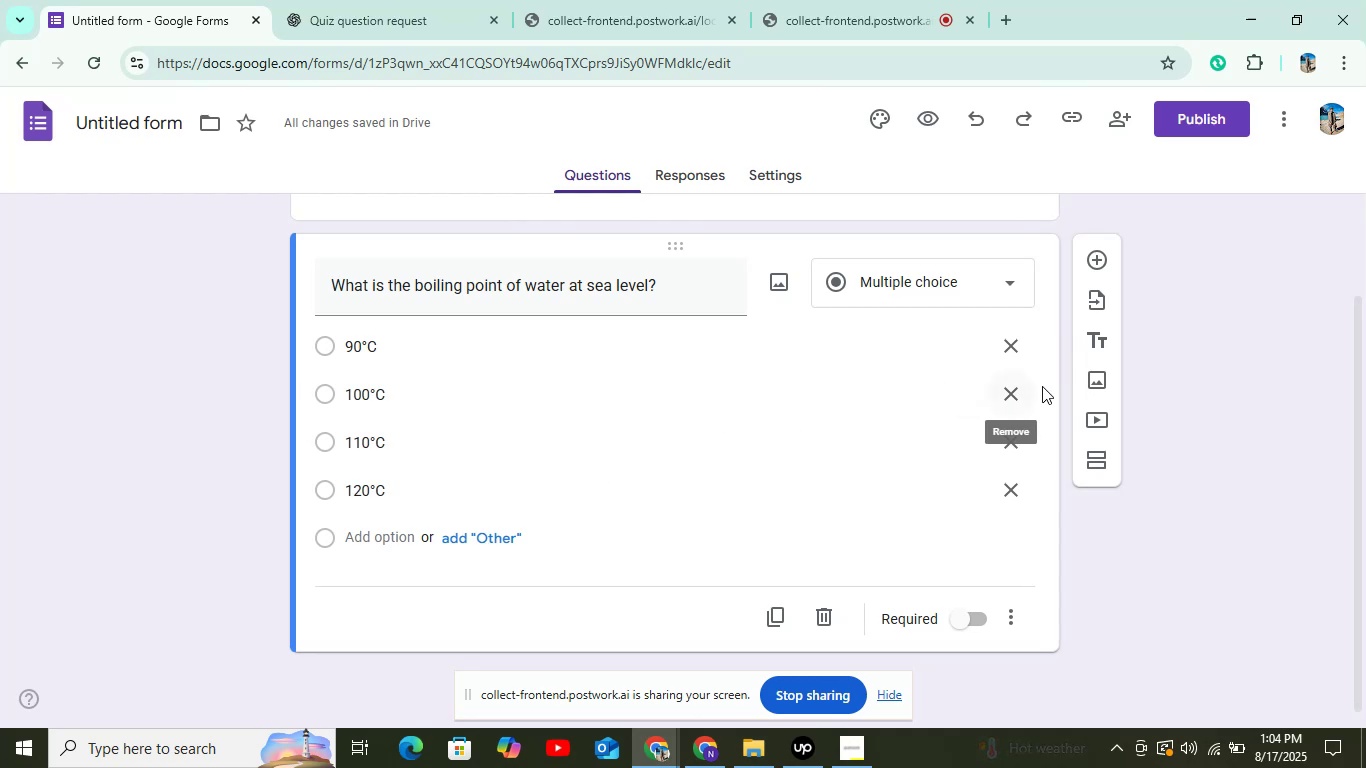 
left_click([979, 290])
 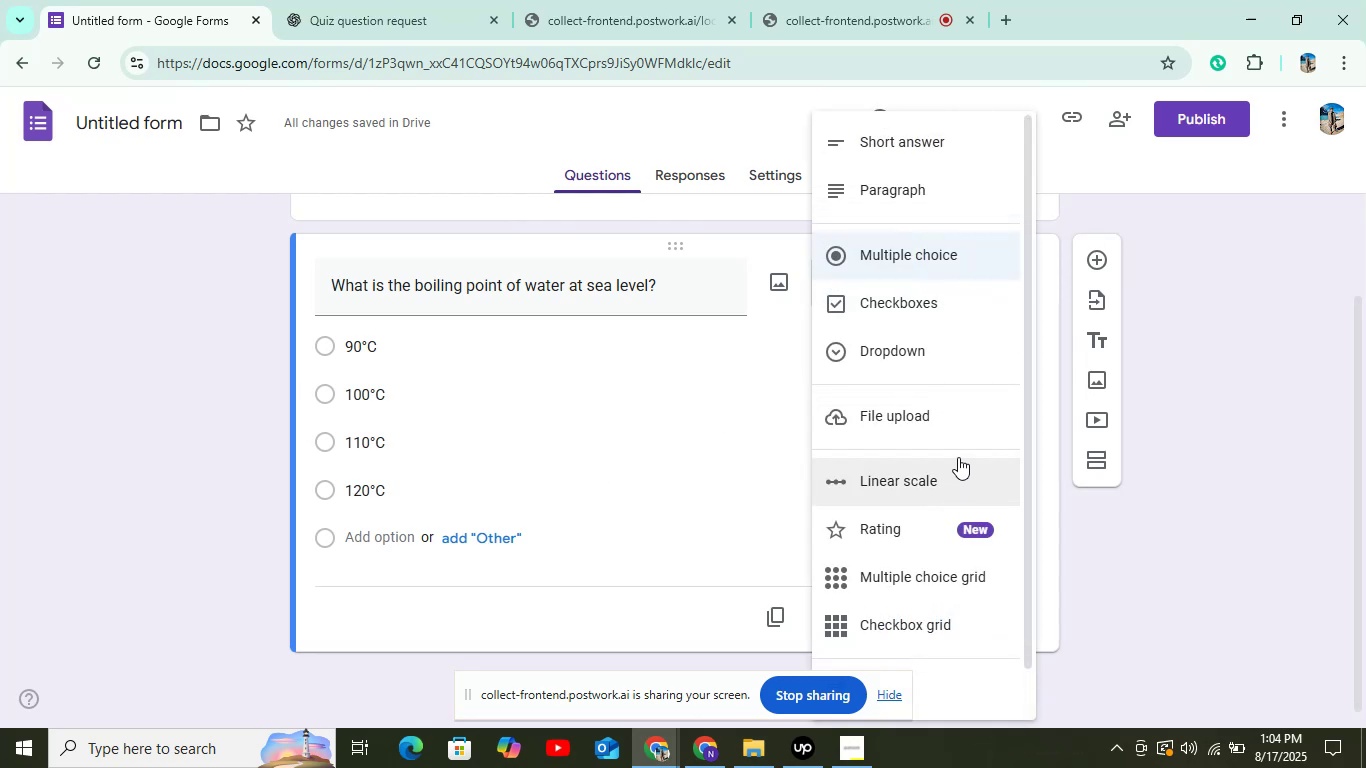 
left_click([922, 244])
 